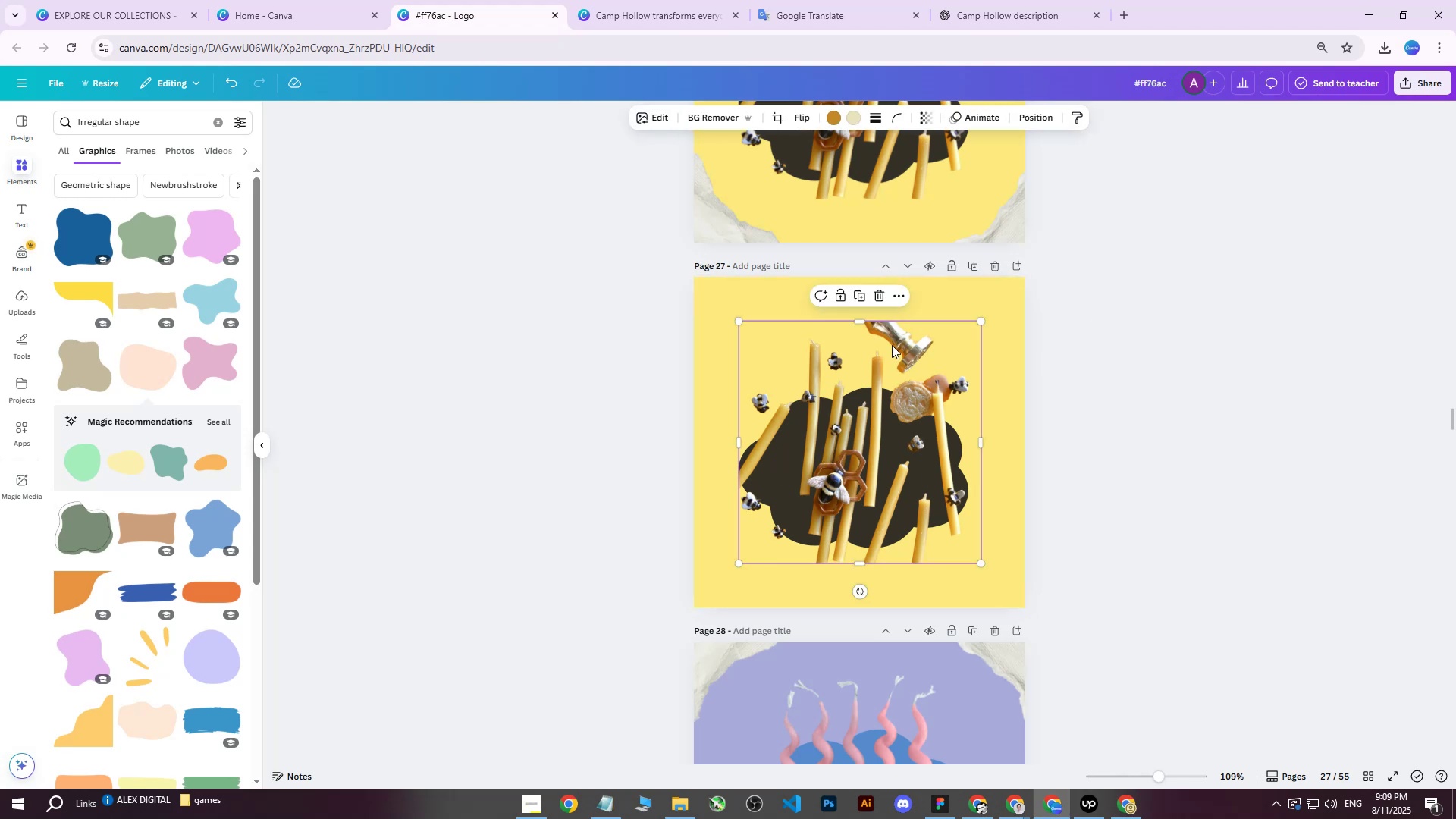 
triple_click([892, 345])
 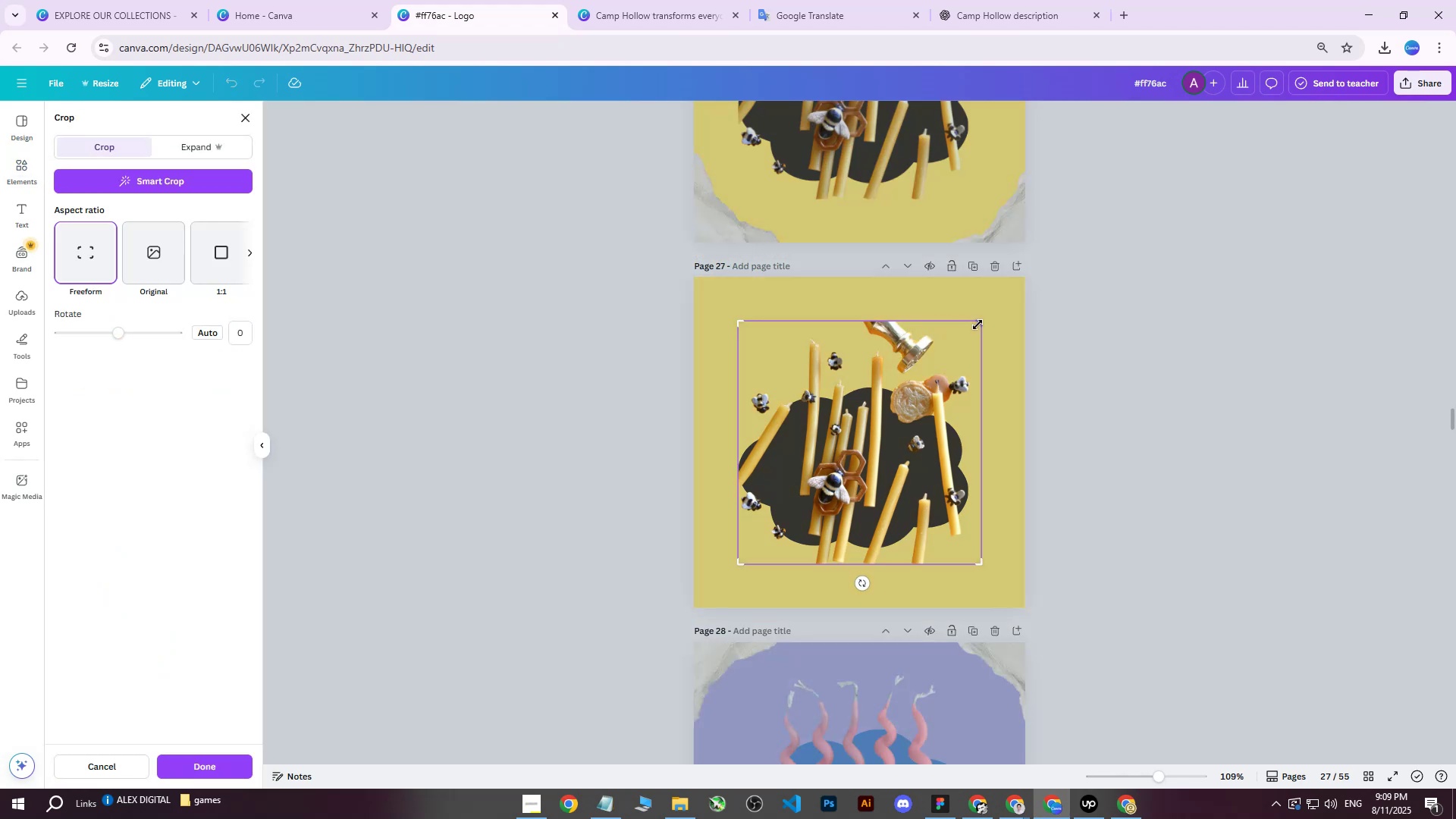 
left_click_drag(start_coordinate=[979, 325], to_coordinate=[979, 374])
 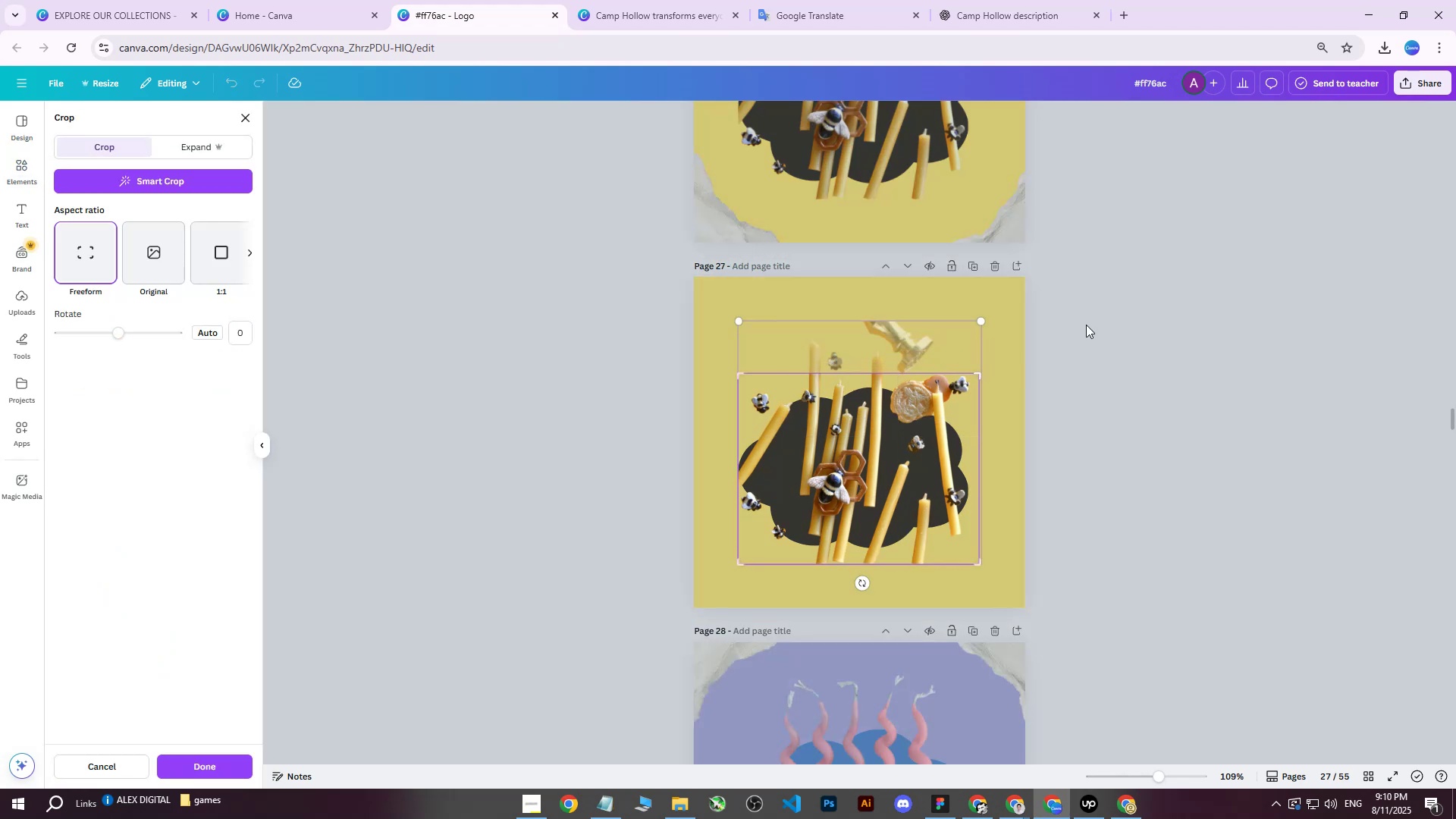 
left_click([1086, 325])
 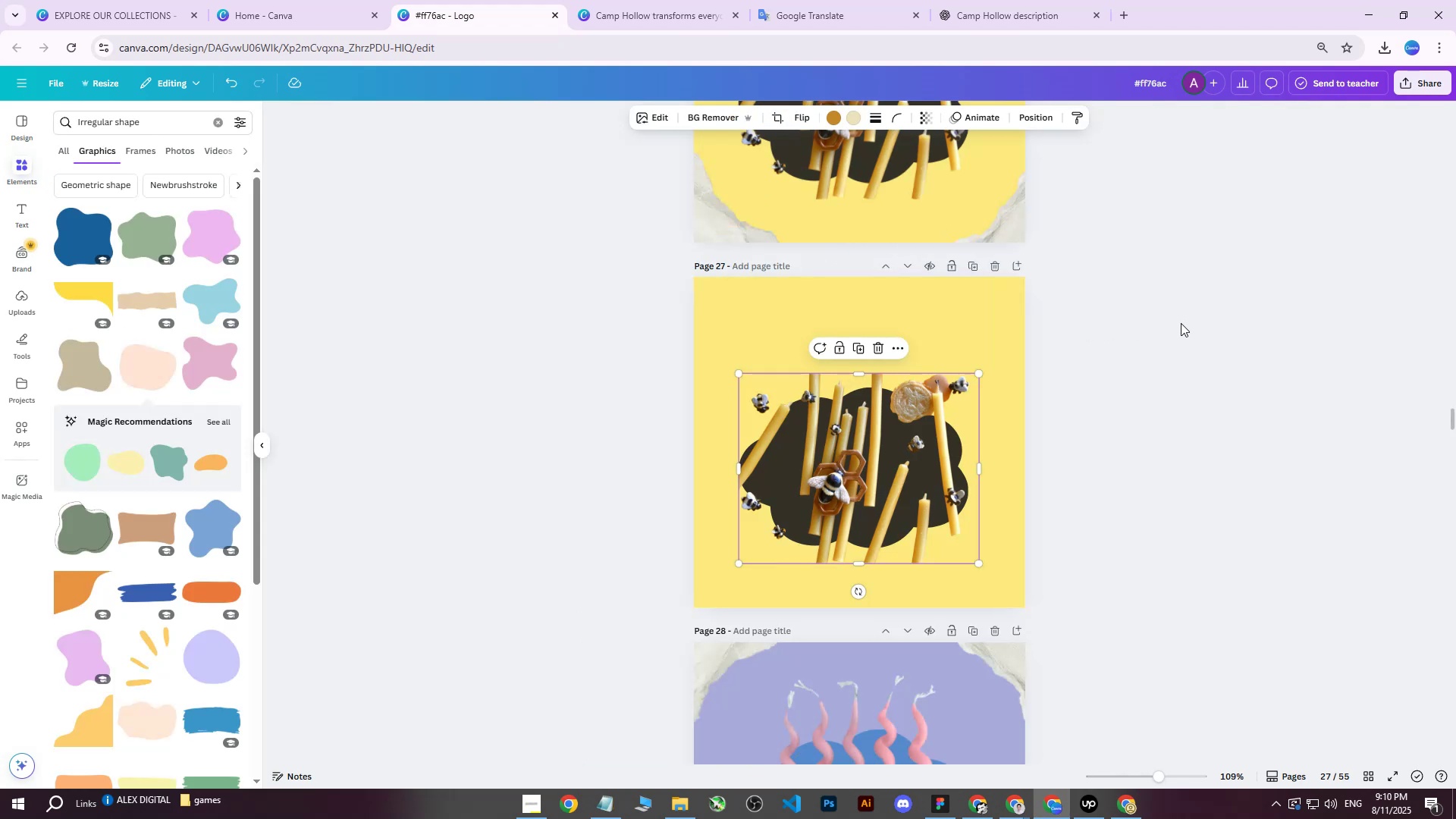 
left_click([1181, 323])
 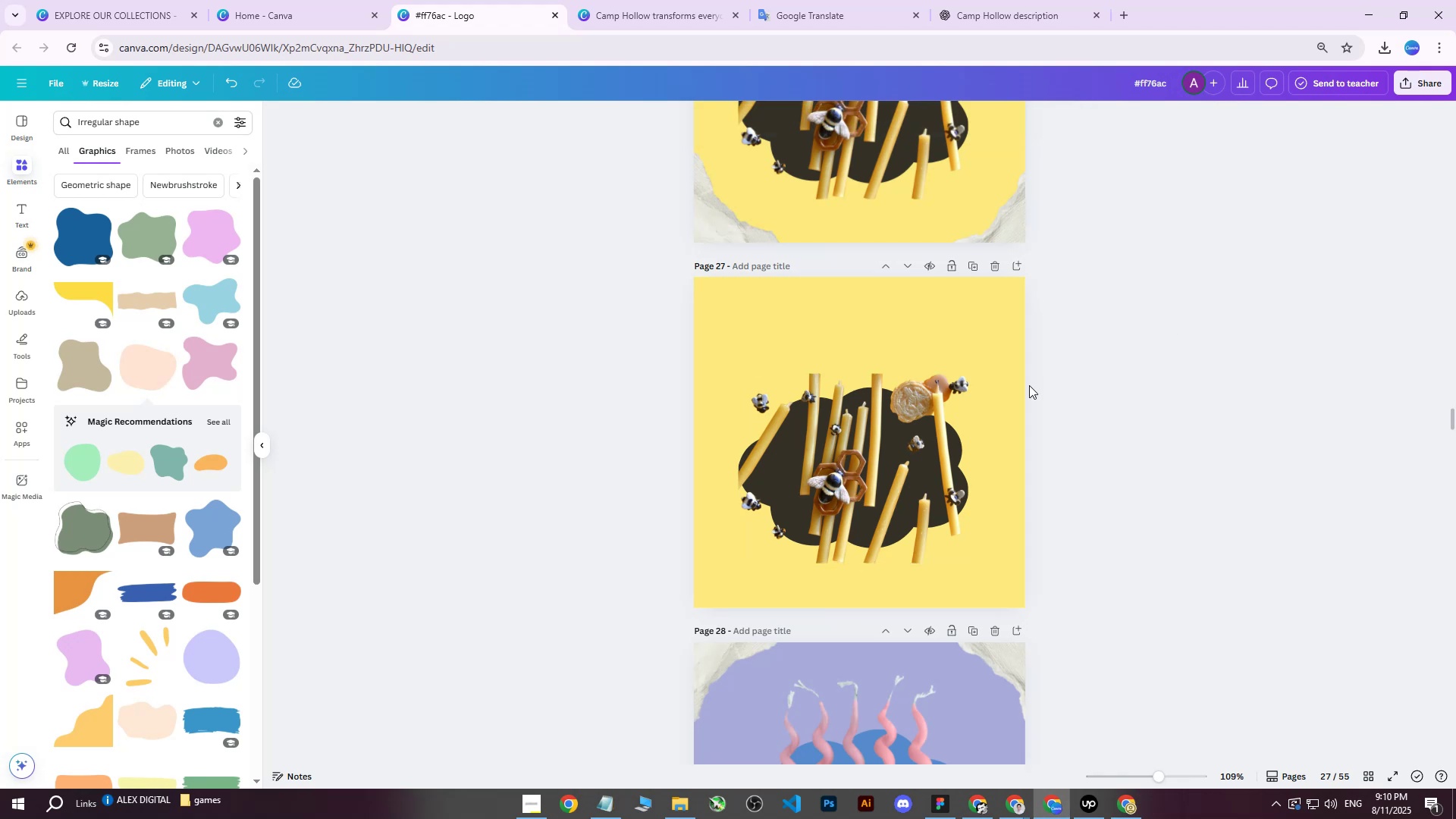 
left_click_drag(start_coordinate=[824, 453], to_coordinate=[826, 435])
 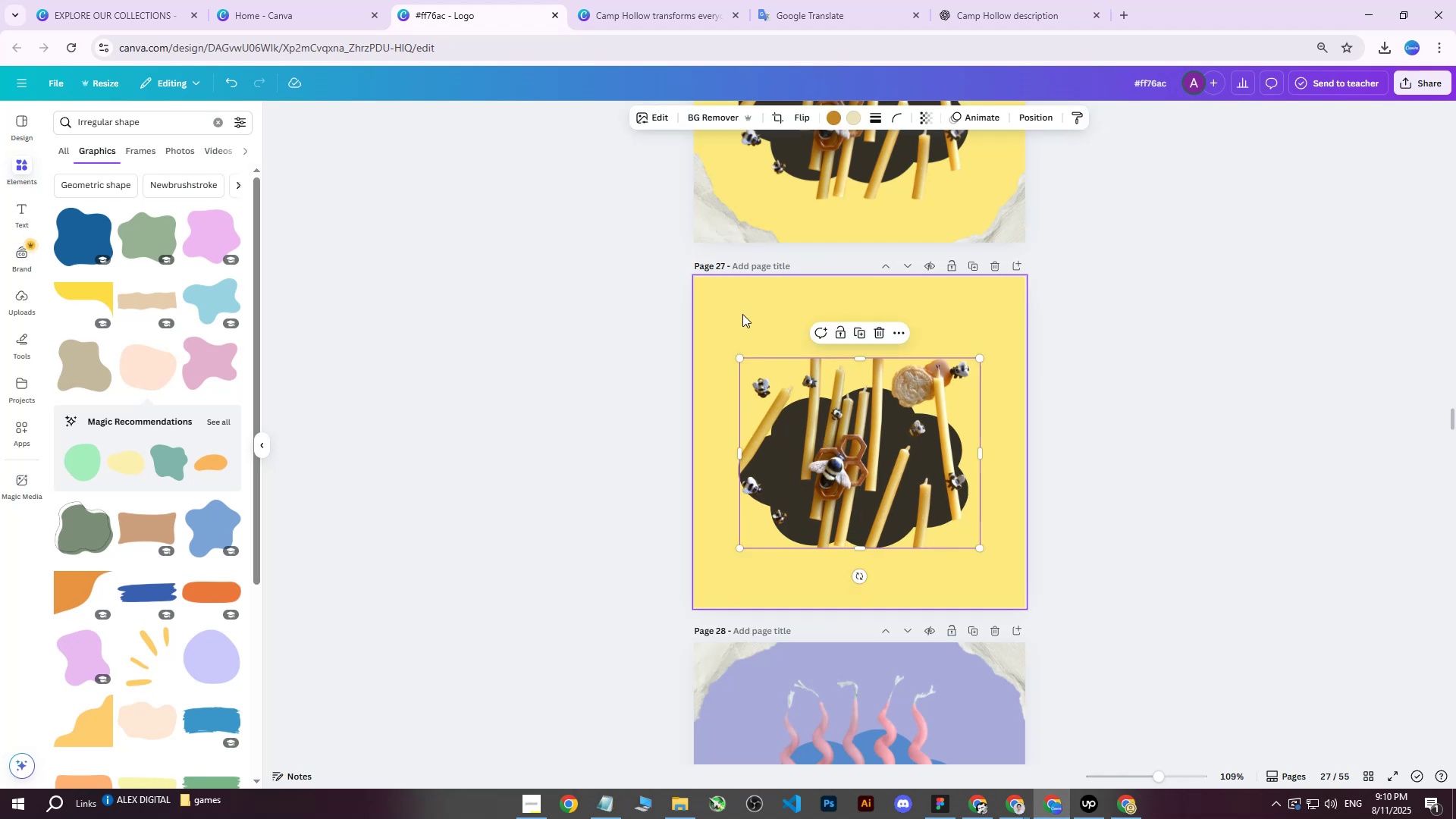 
left_click([737, 312])
 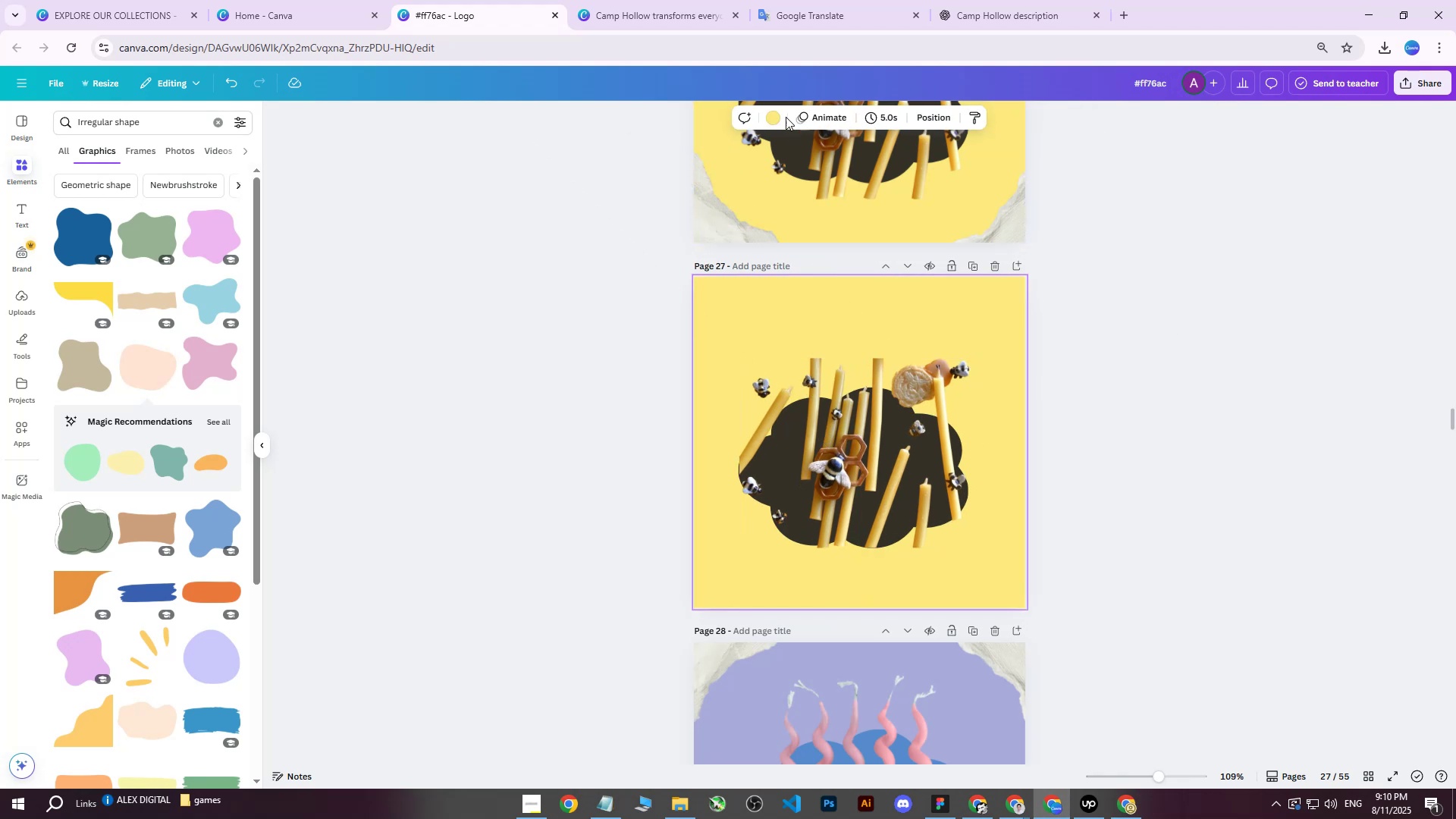 
left_click([771, 113])
 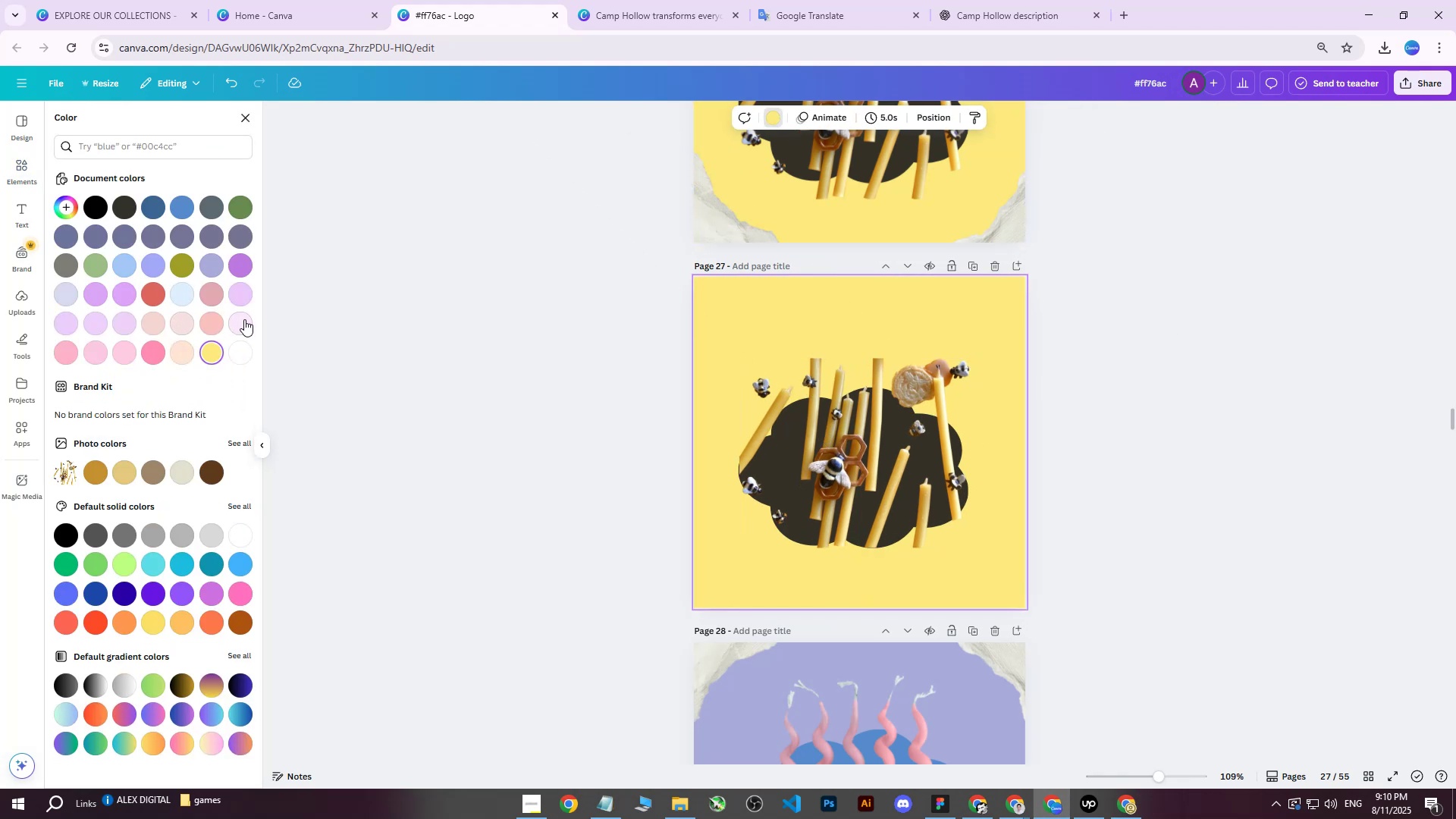 
left_click([246, 319])
 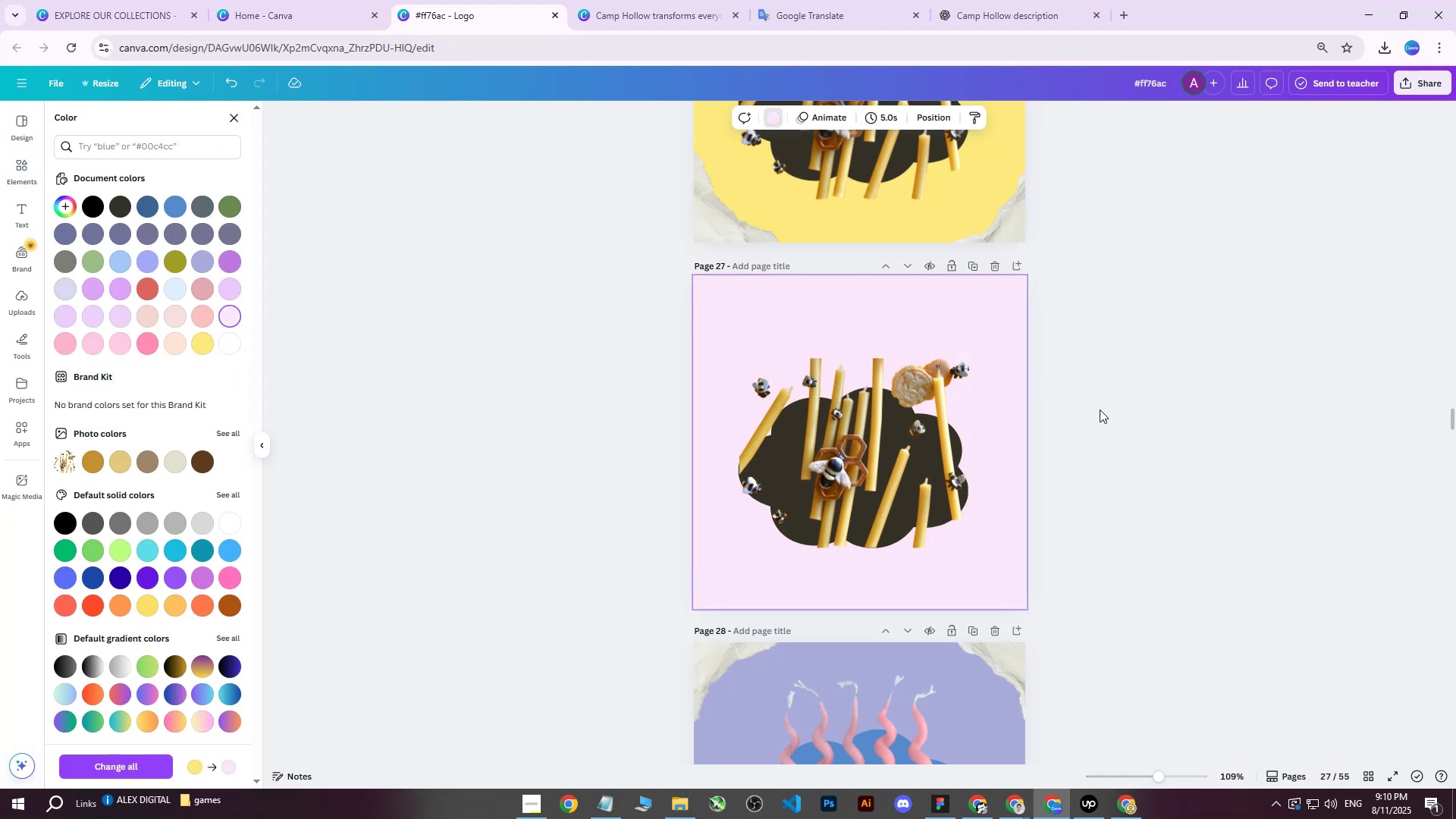 
left_click([1100, 410])
 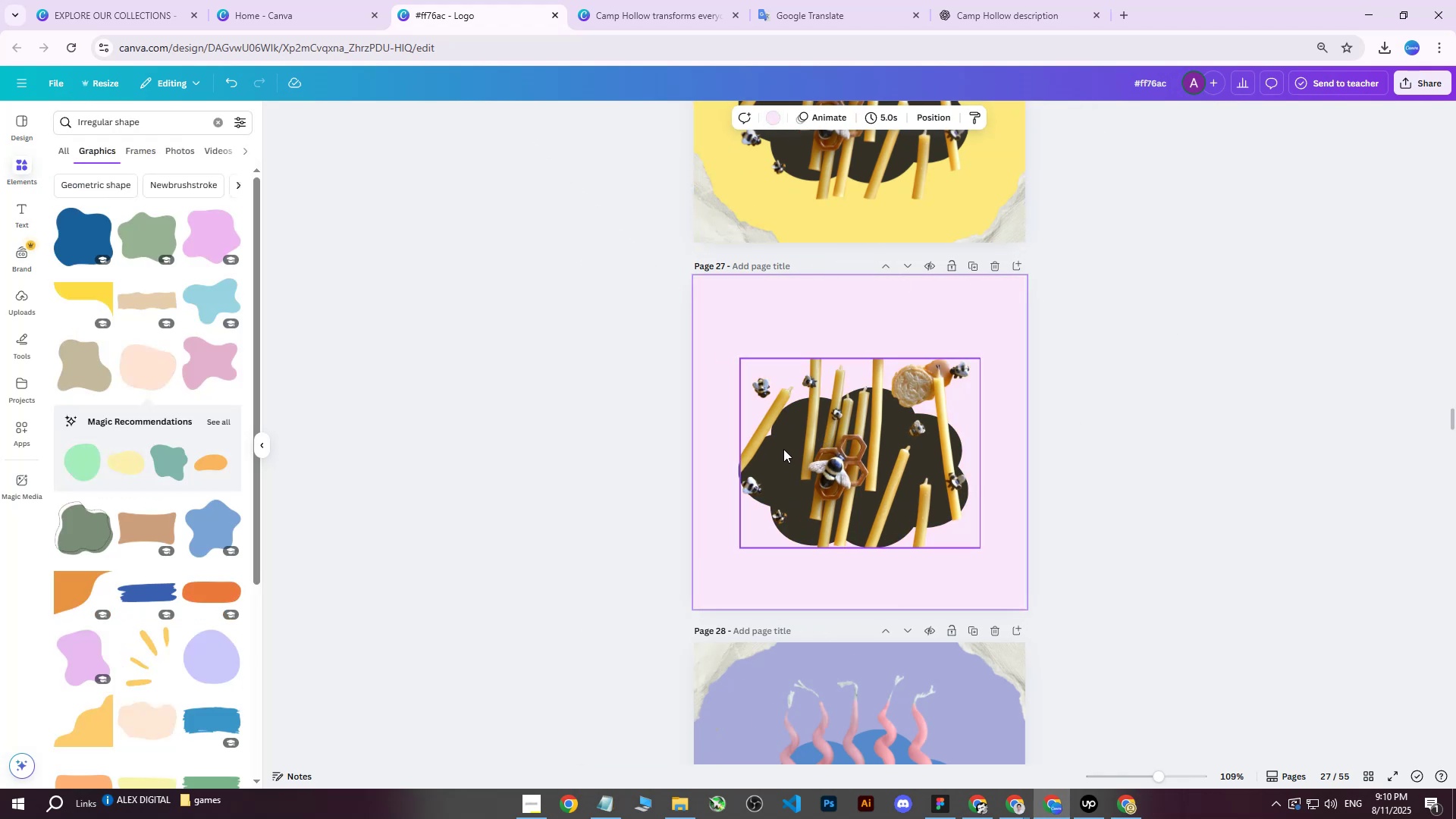 
scroll: coordinate [844, 427], scroll_direction: down, amount: 1.0
 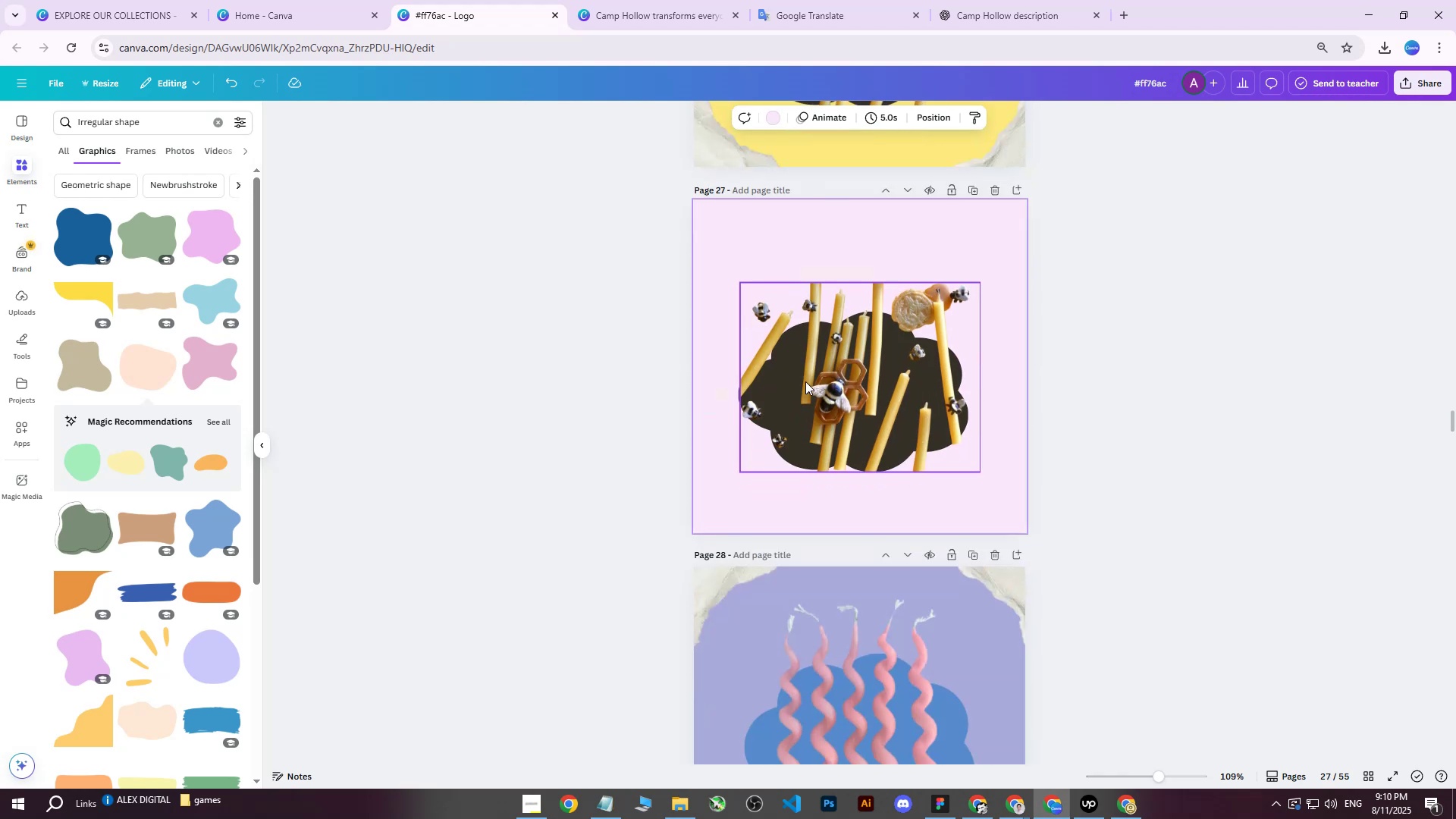 
right_click([809, 380])
 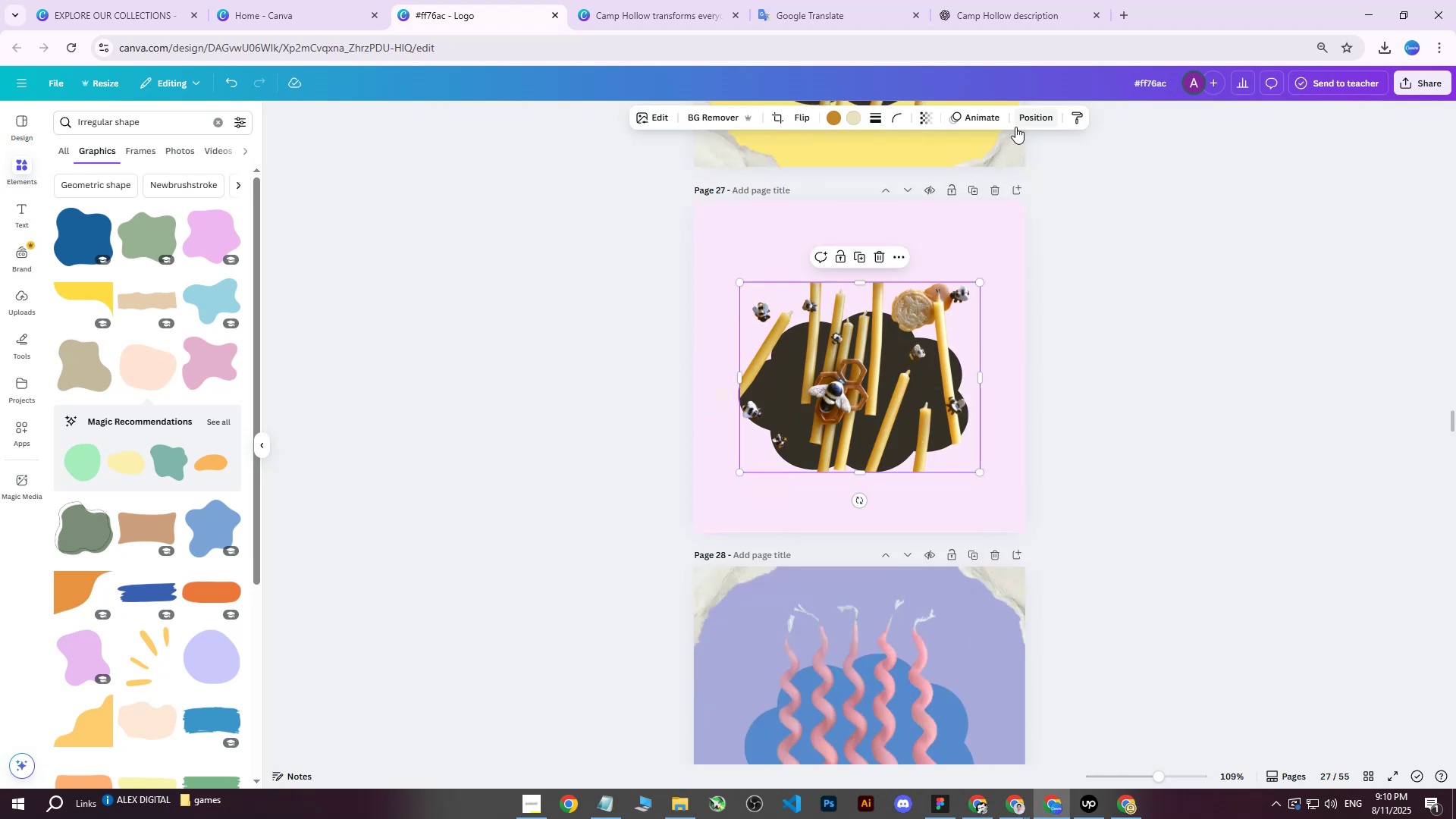 
double_click([1033, 115])
 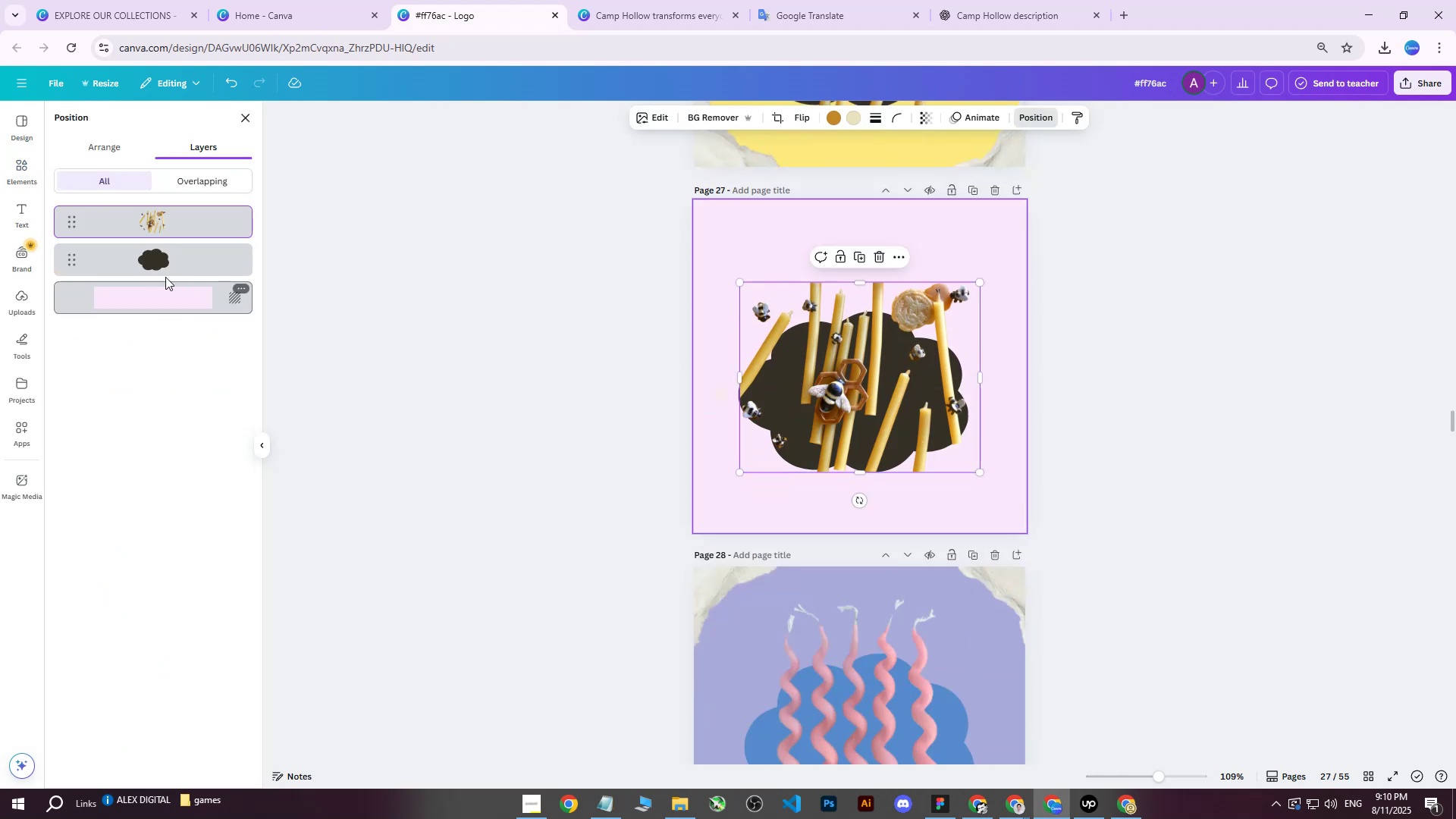 
left_click([156, 270])
 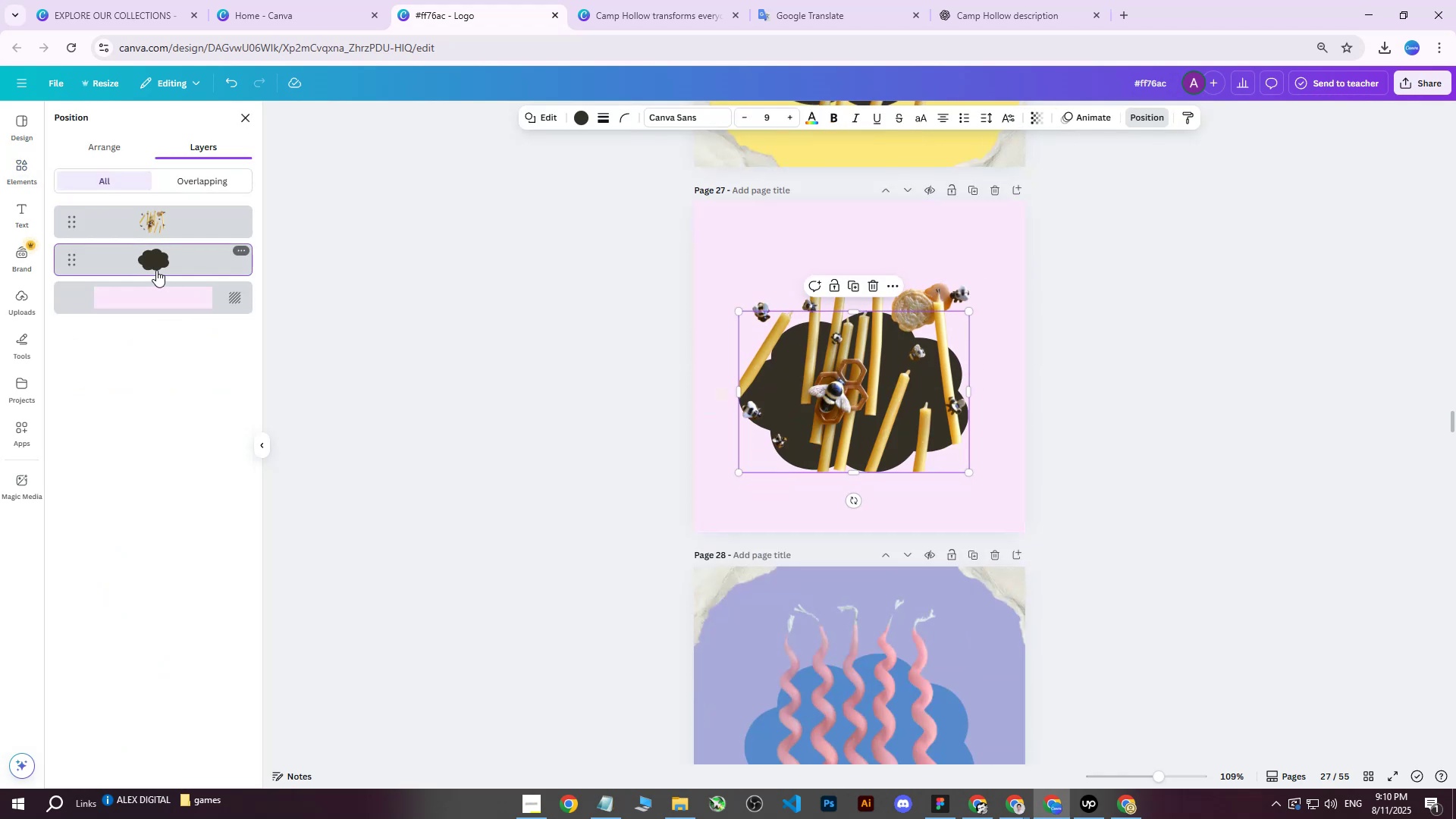 
key(Delete)
 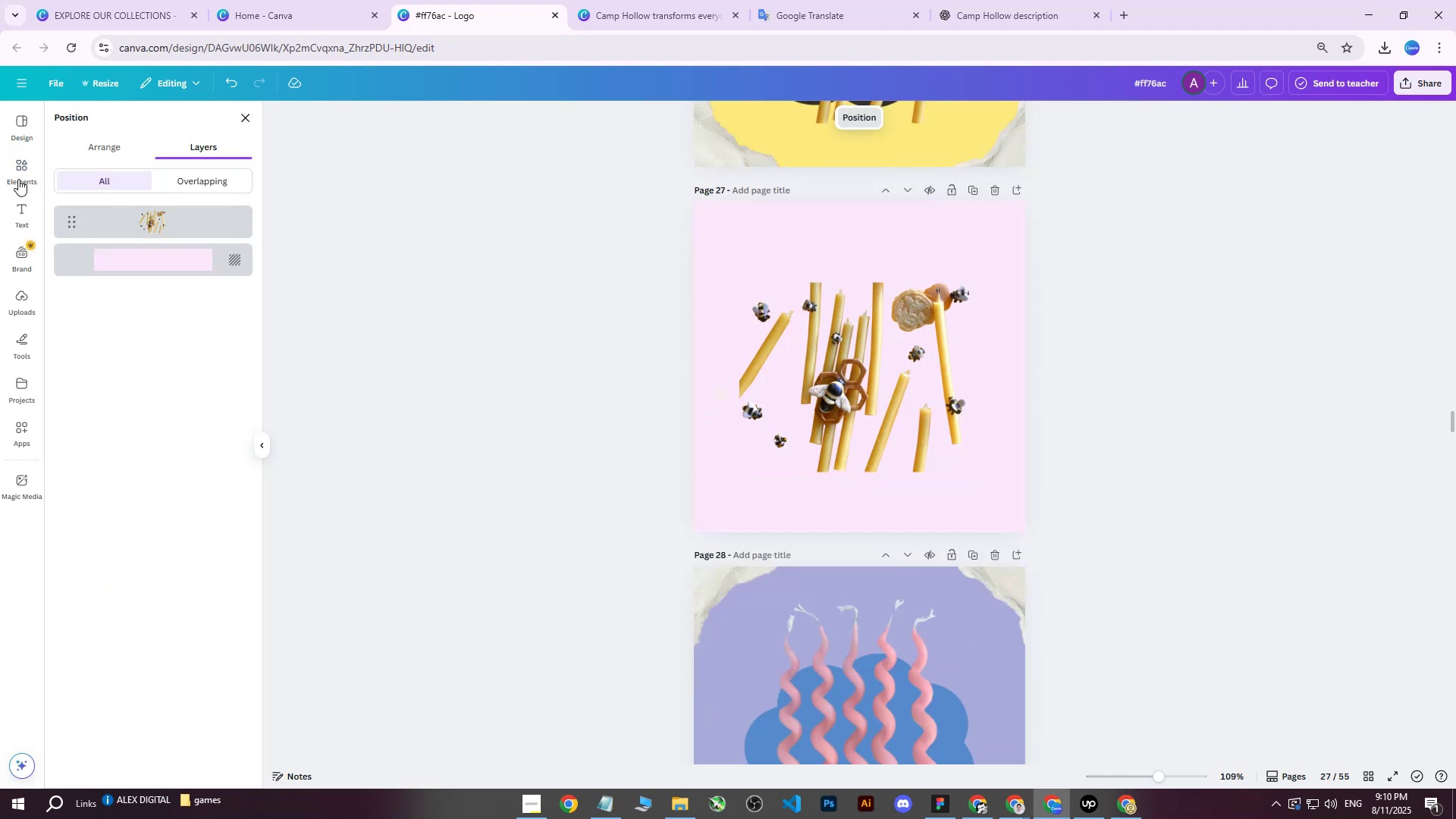 
left_click([18, 179])
 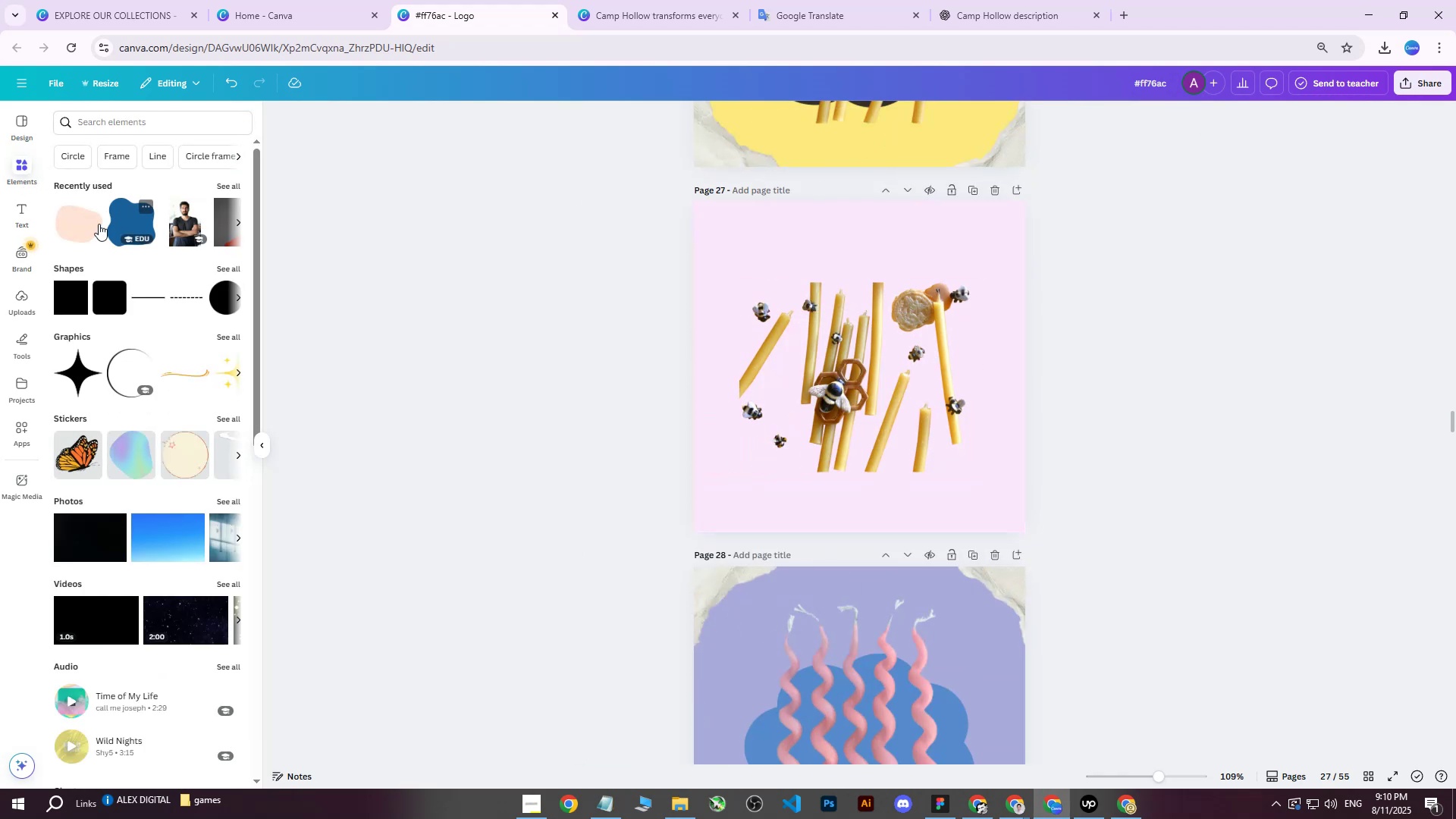 
left_click([82, 226])
 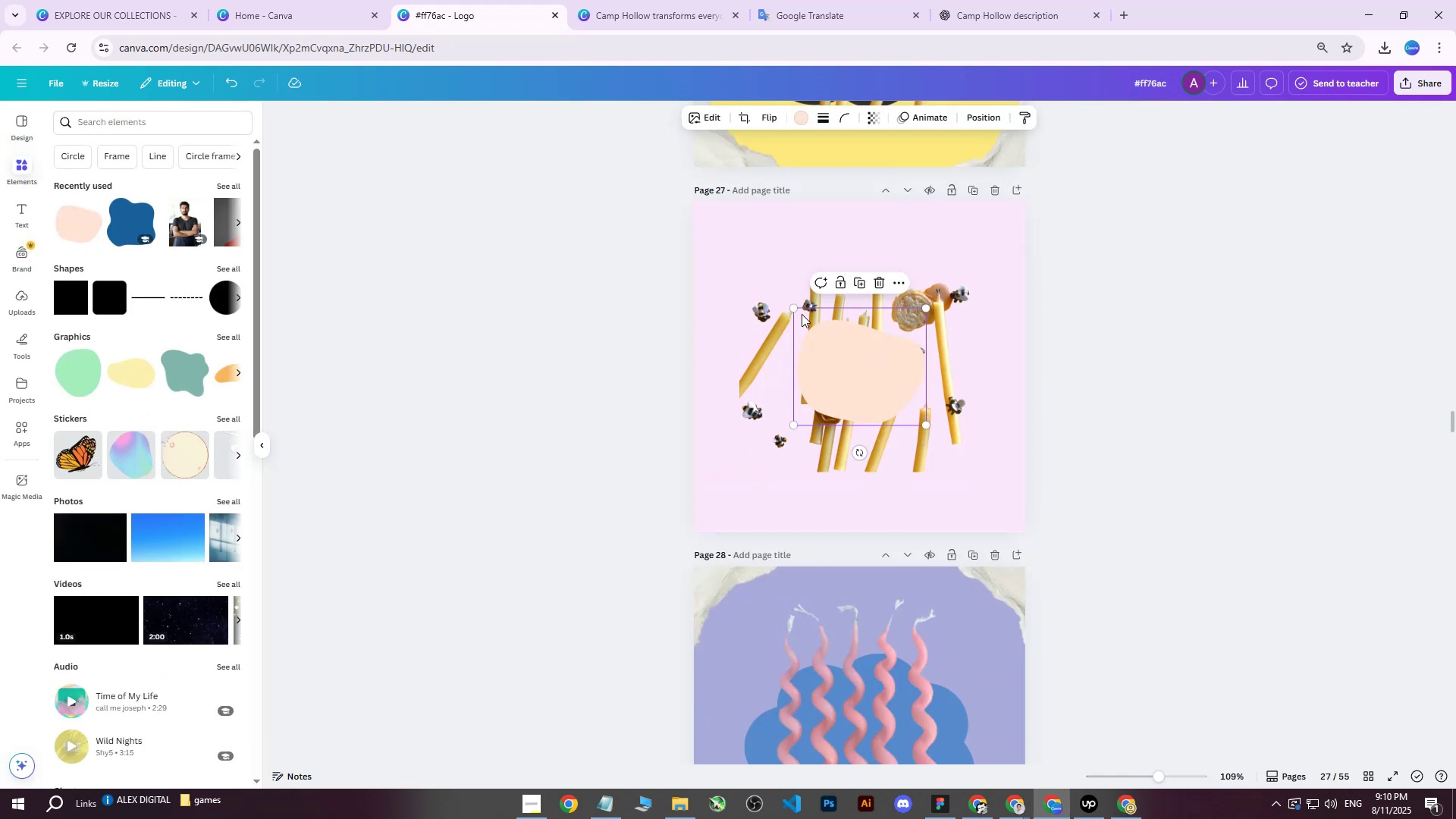 
left_click_drag(start_coordinate=[795, 307], to_coordinate=[720, 272])
 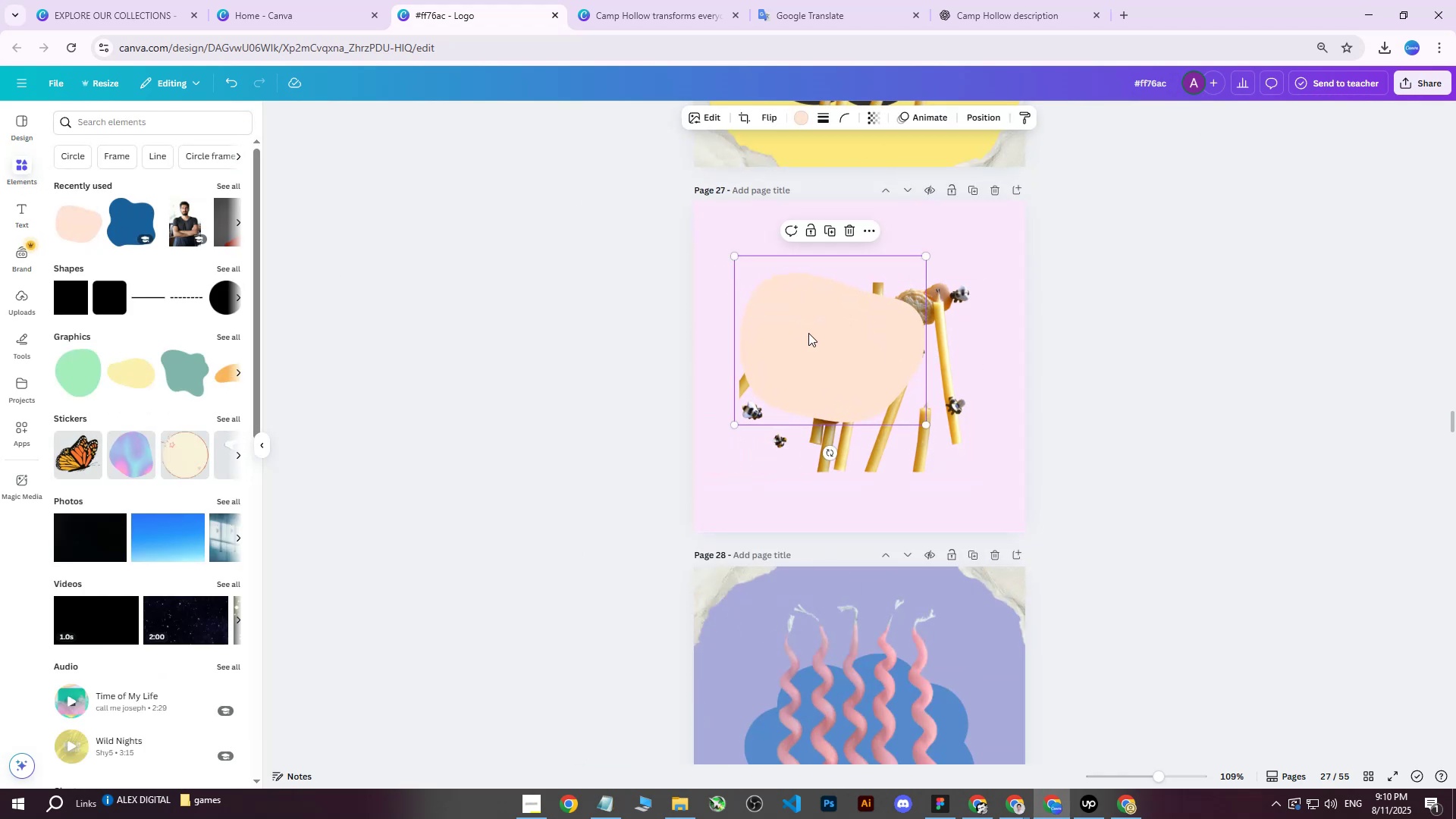 
left_click_drag(start_coordinate=[815, 340], to_coordinate=[837, 373])
 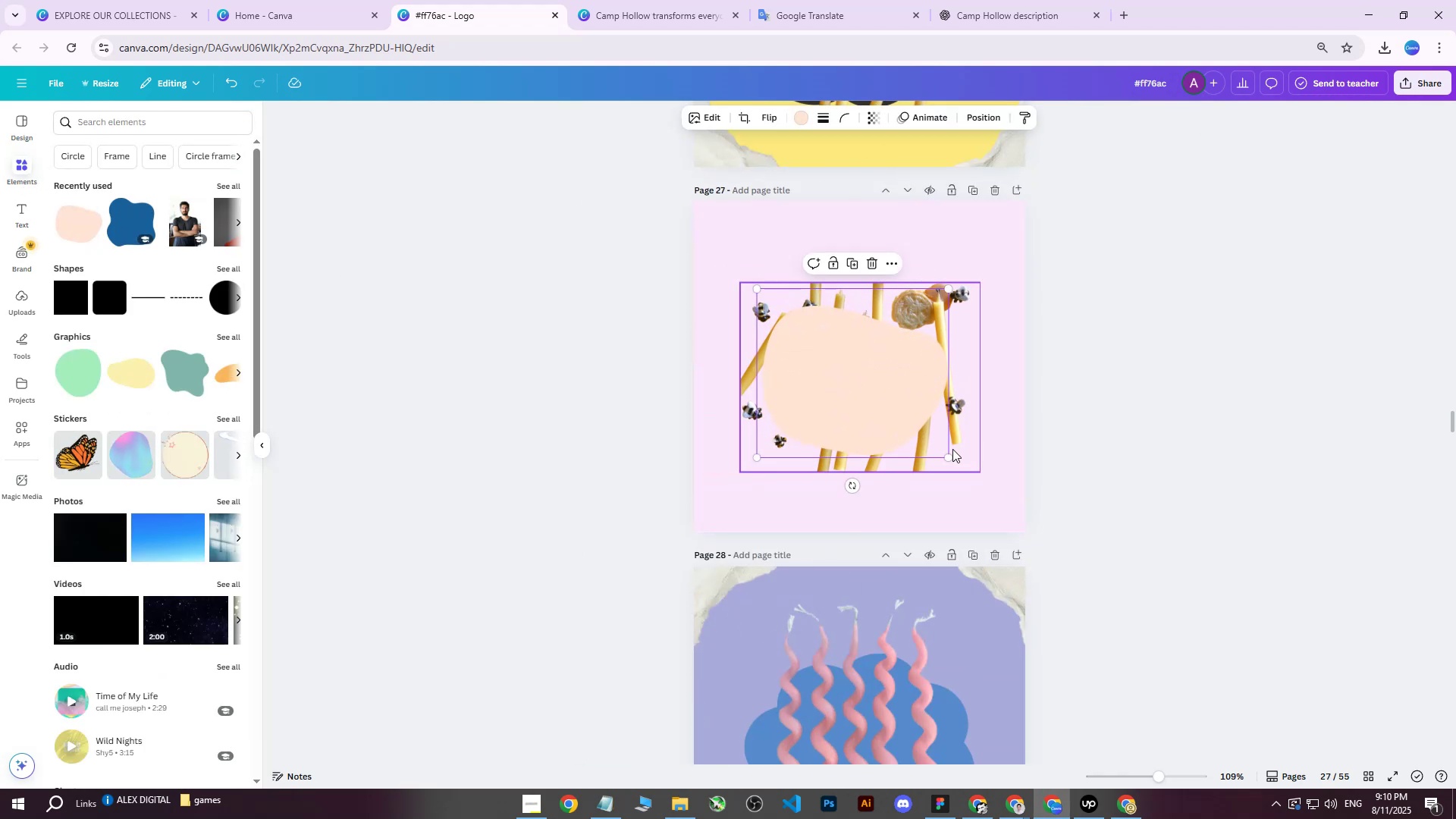 
left_click_drag(start_coordinate=[949, 456], to_coordinate=[1009, 487])
 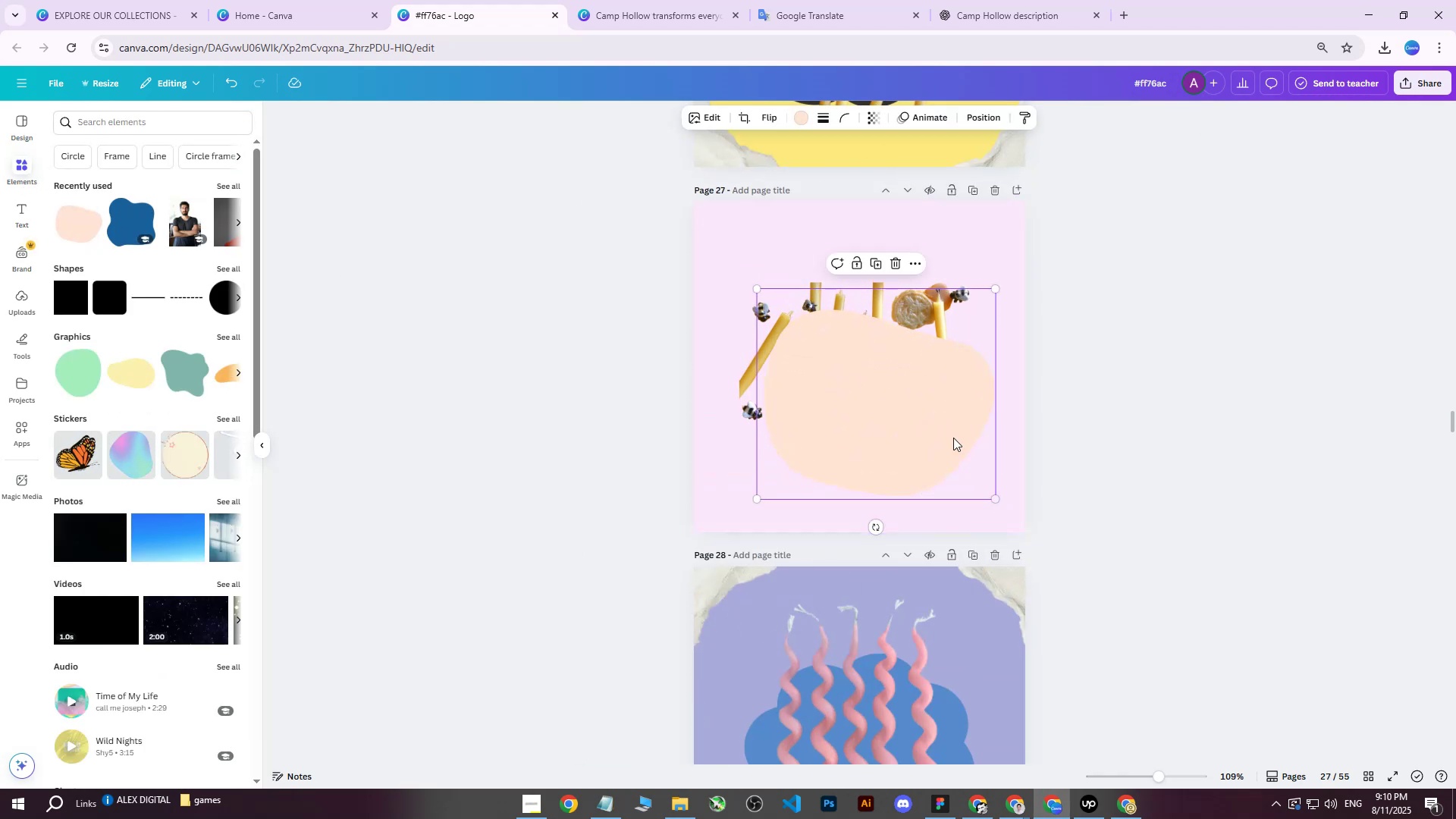 
left_click_drag(start_coordinate=[941, 427], to_coordinate=[917, 398])
 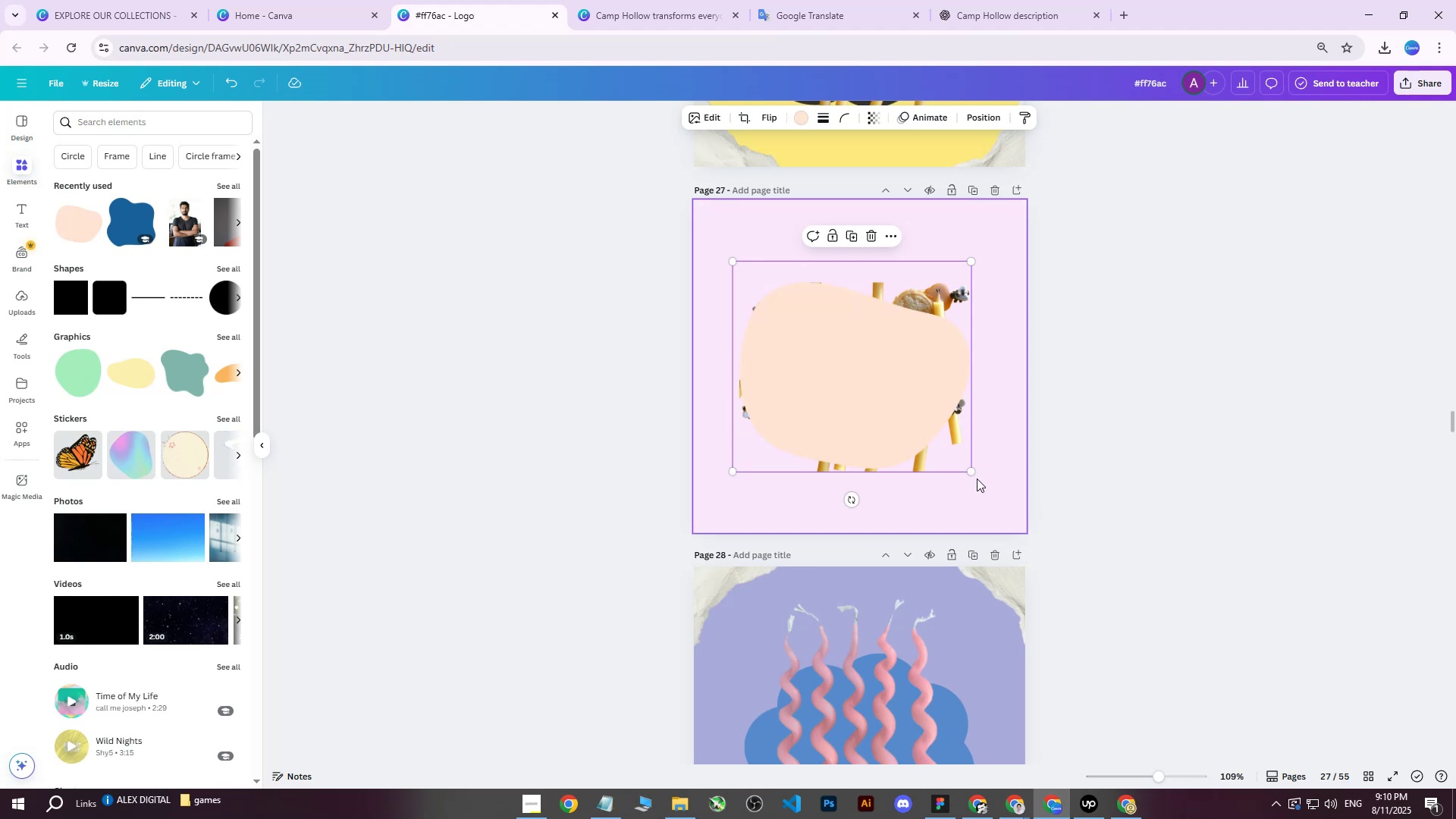 
left_click_drag(start_coordinate=[971, 471], to_coordinate=[959, 462])
 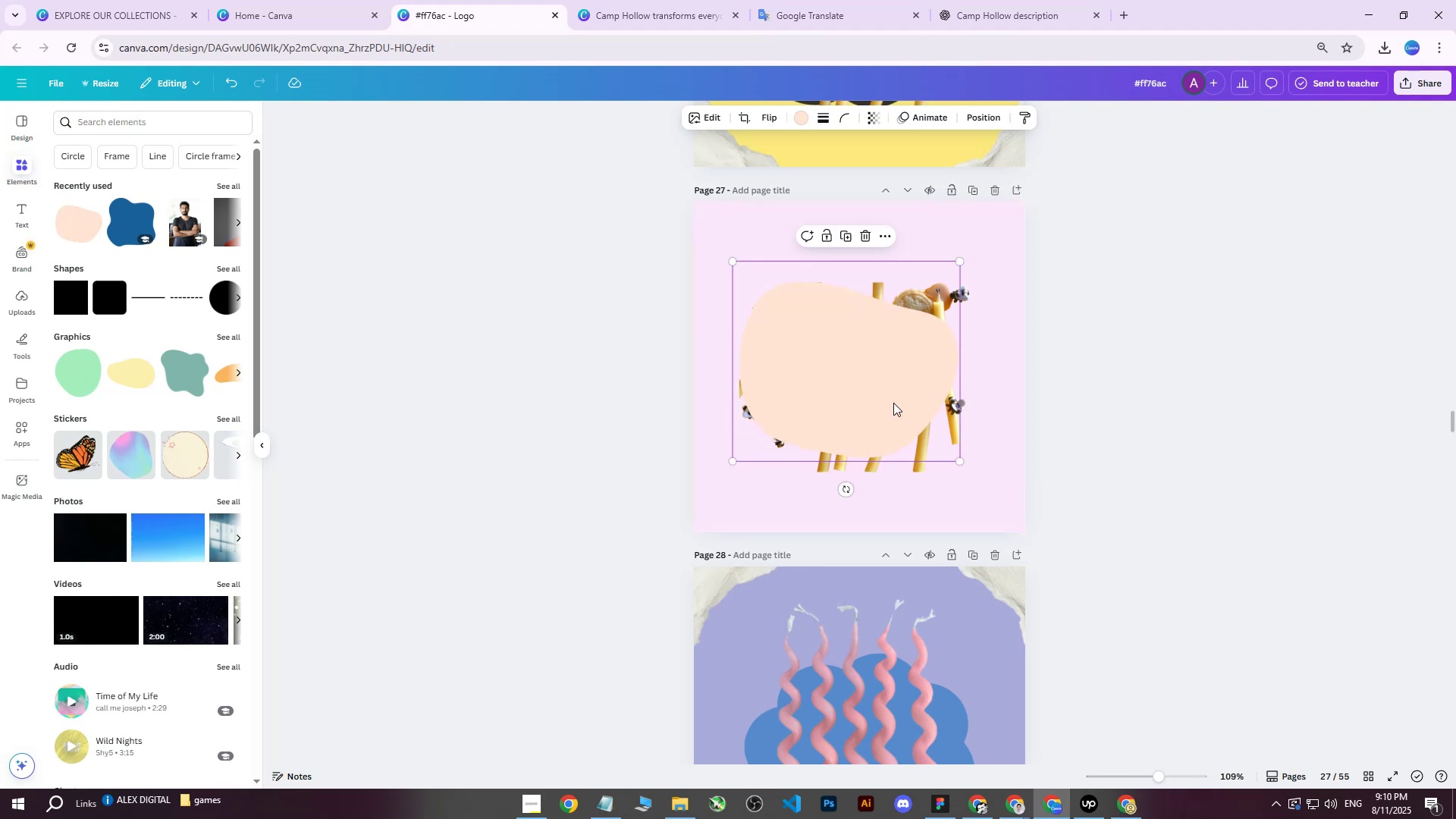 
left_click_drag(start_coordinate=[893, 403], to_coordinate=[903, 409])
 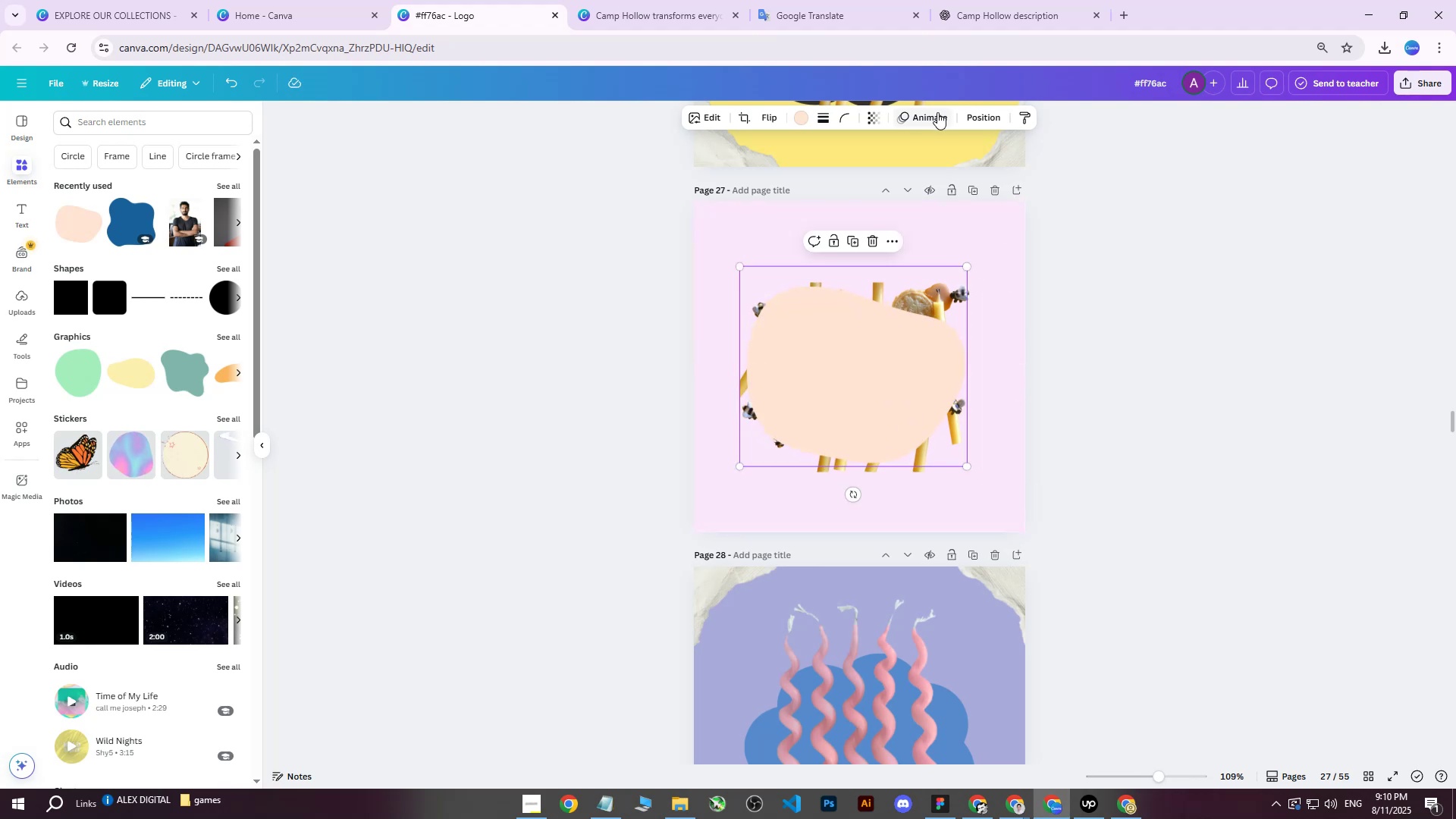 
left_click([973, 118])
 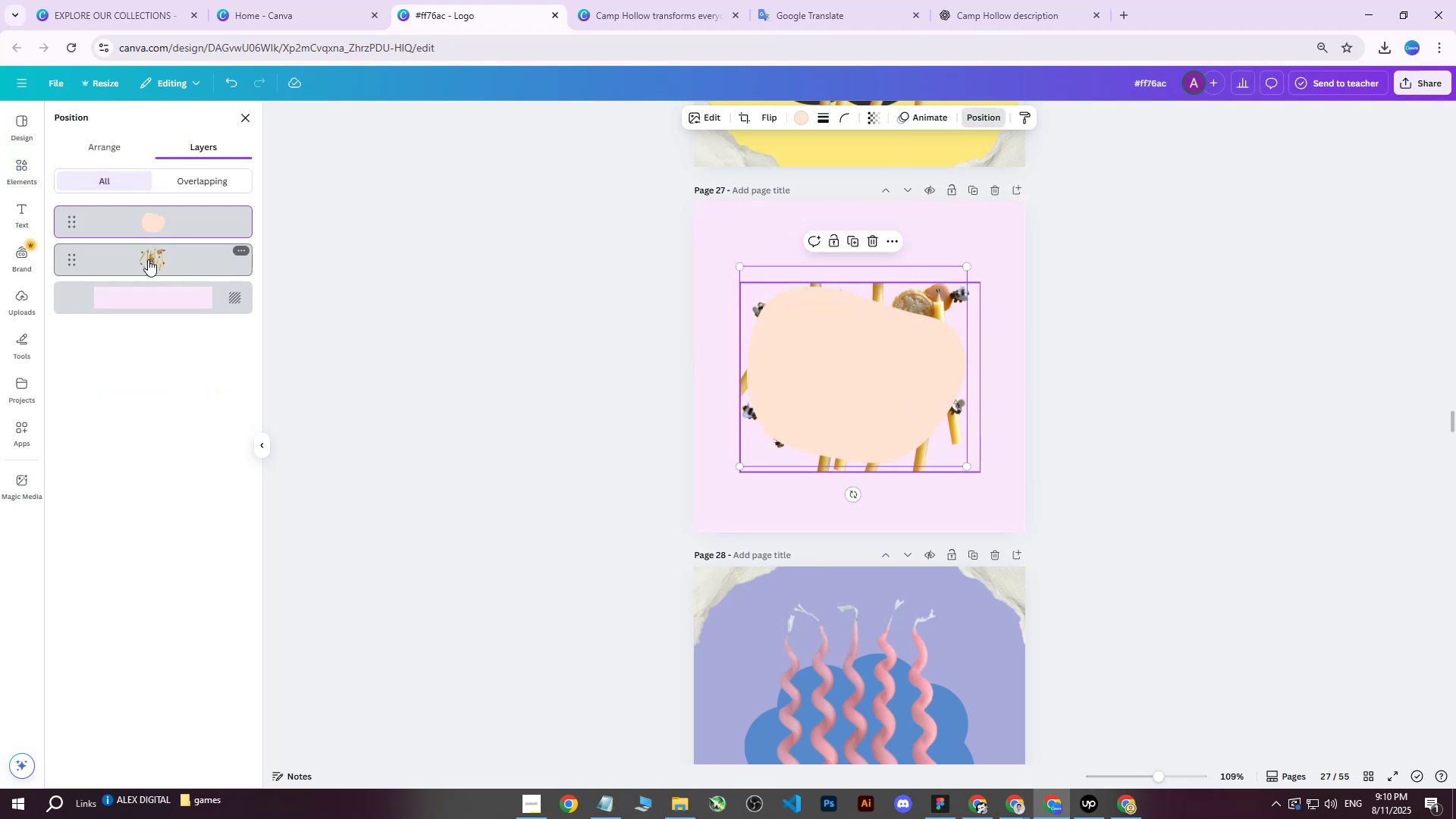 
left_click_drag(start_coordinate=[159, 215], to_coordinate=[151, 257])
 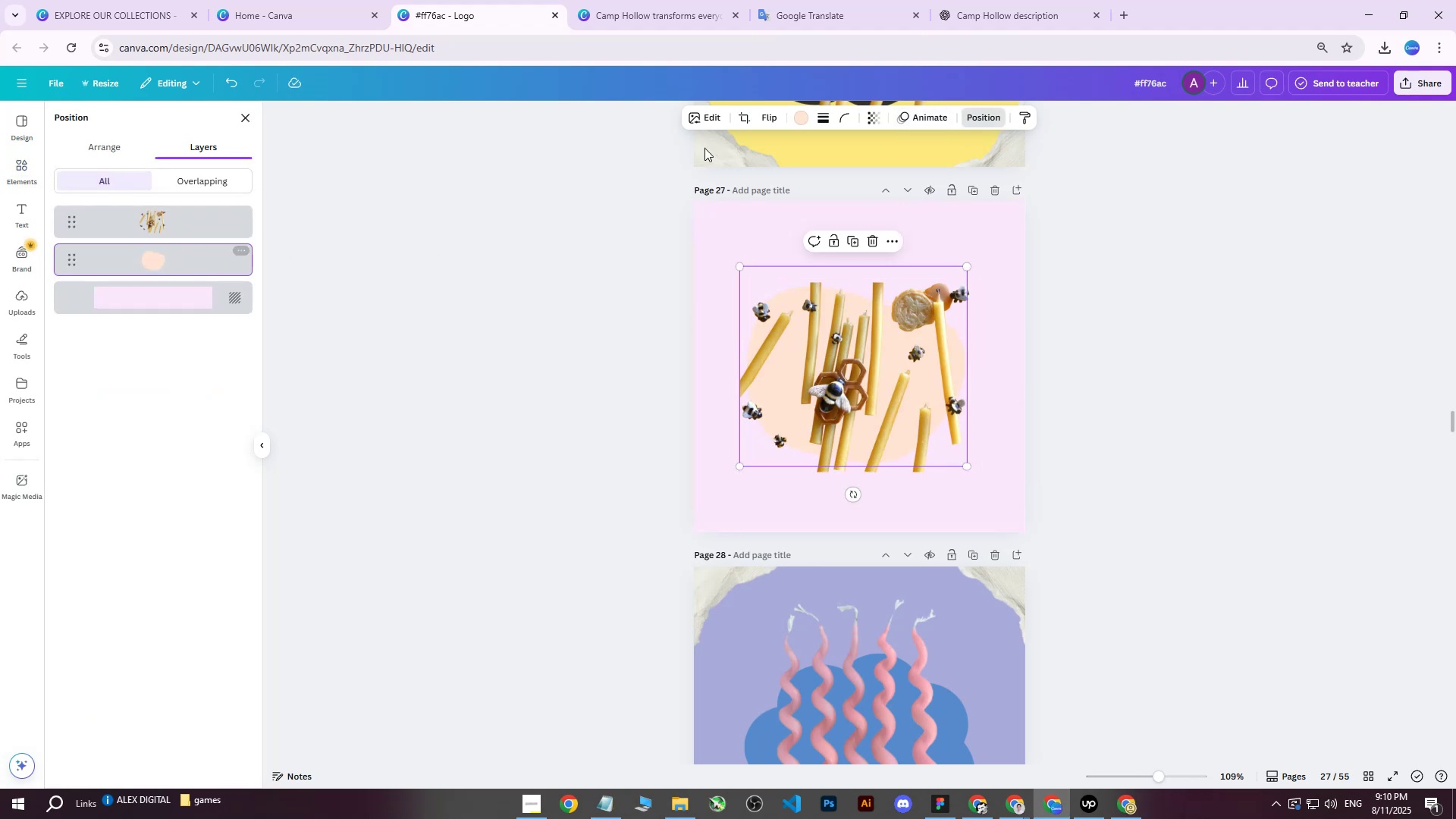 
left_click([799, 118])
 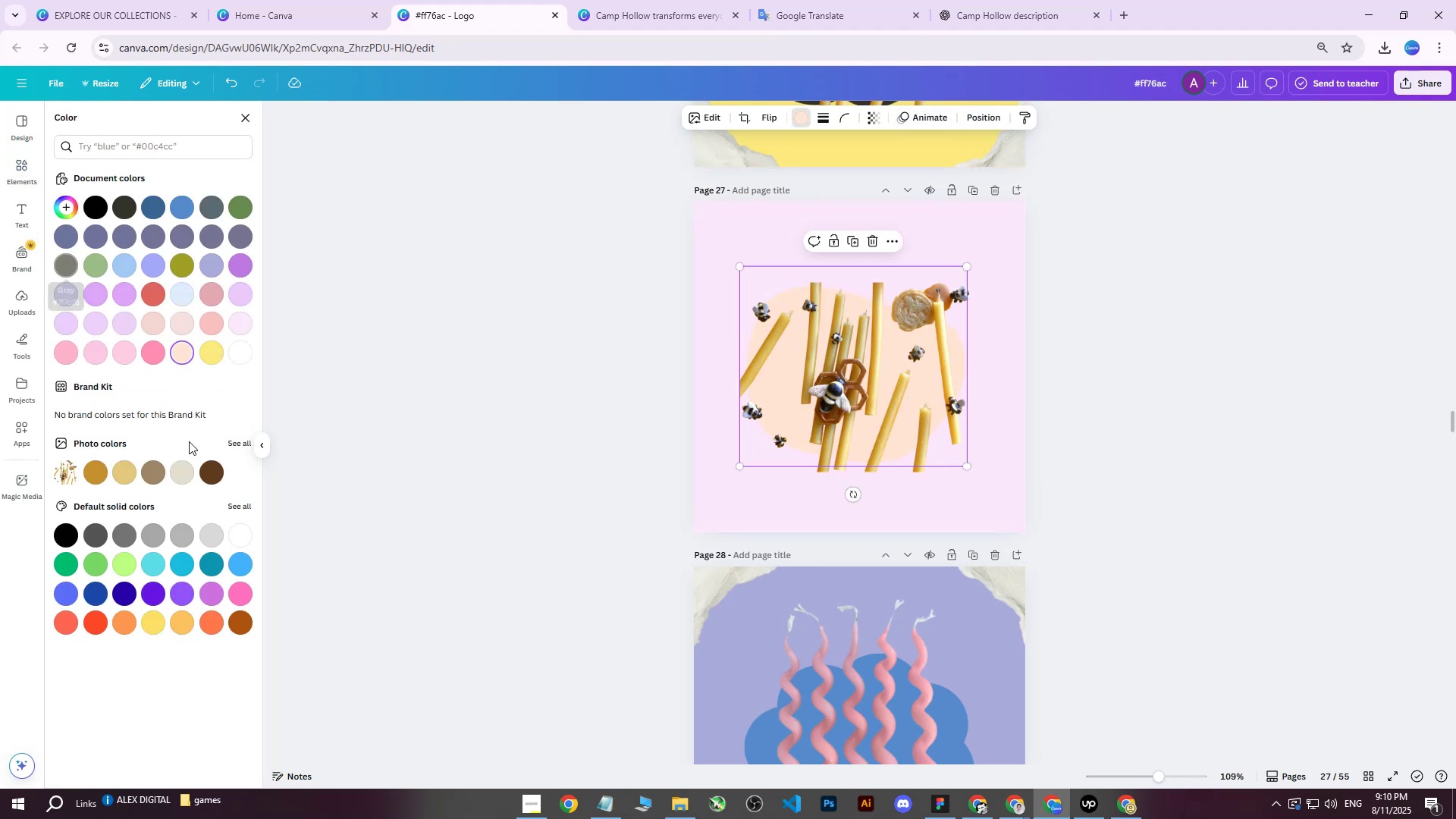 
left_click([214, 467])
 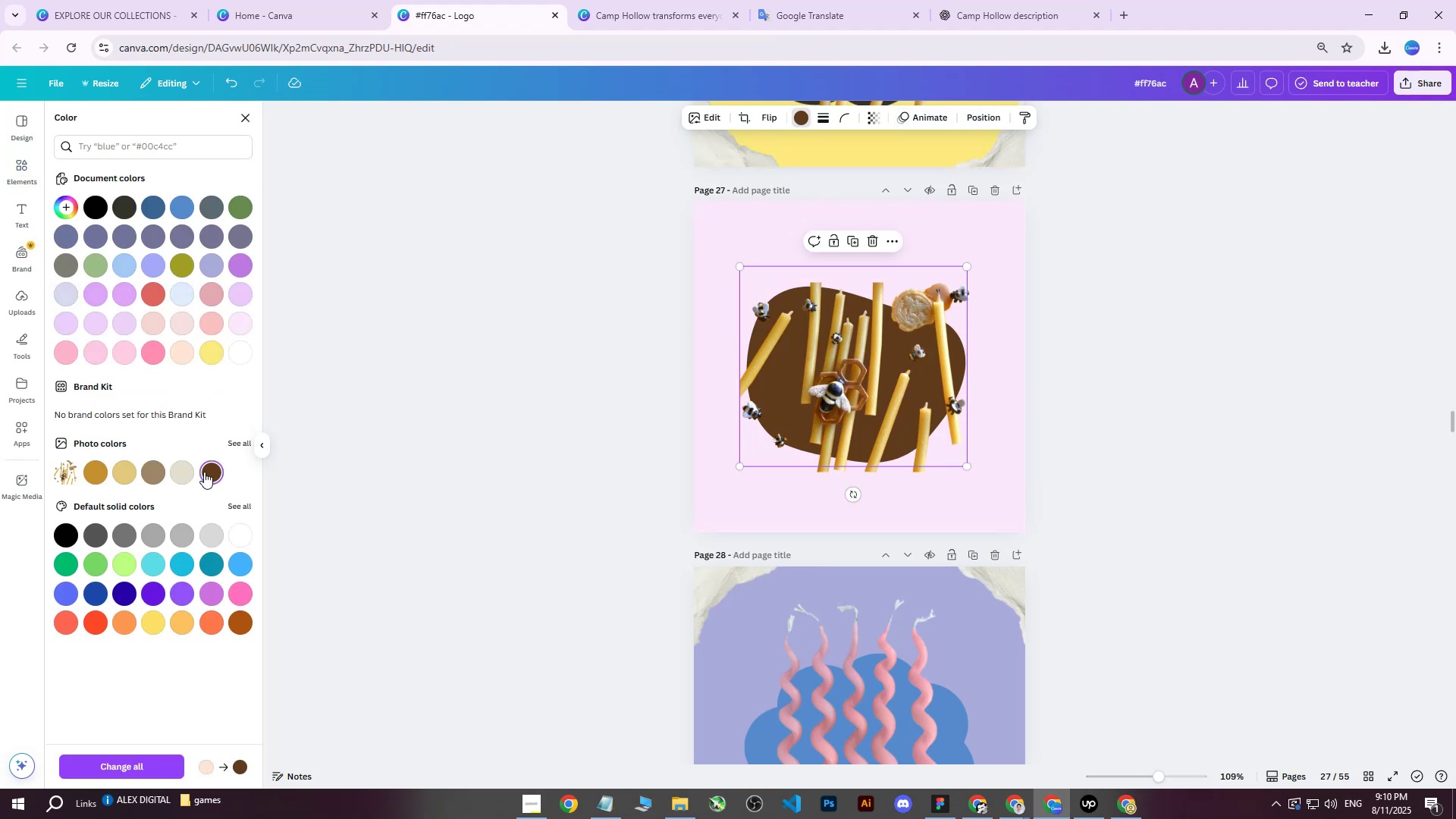 
double_click([204, 472])
 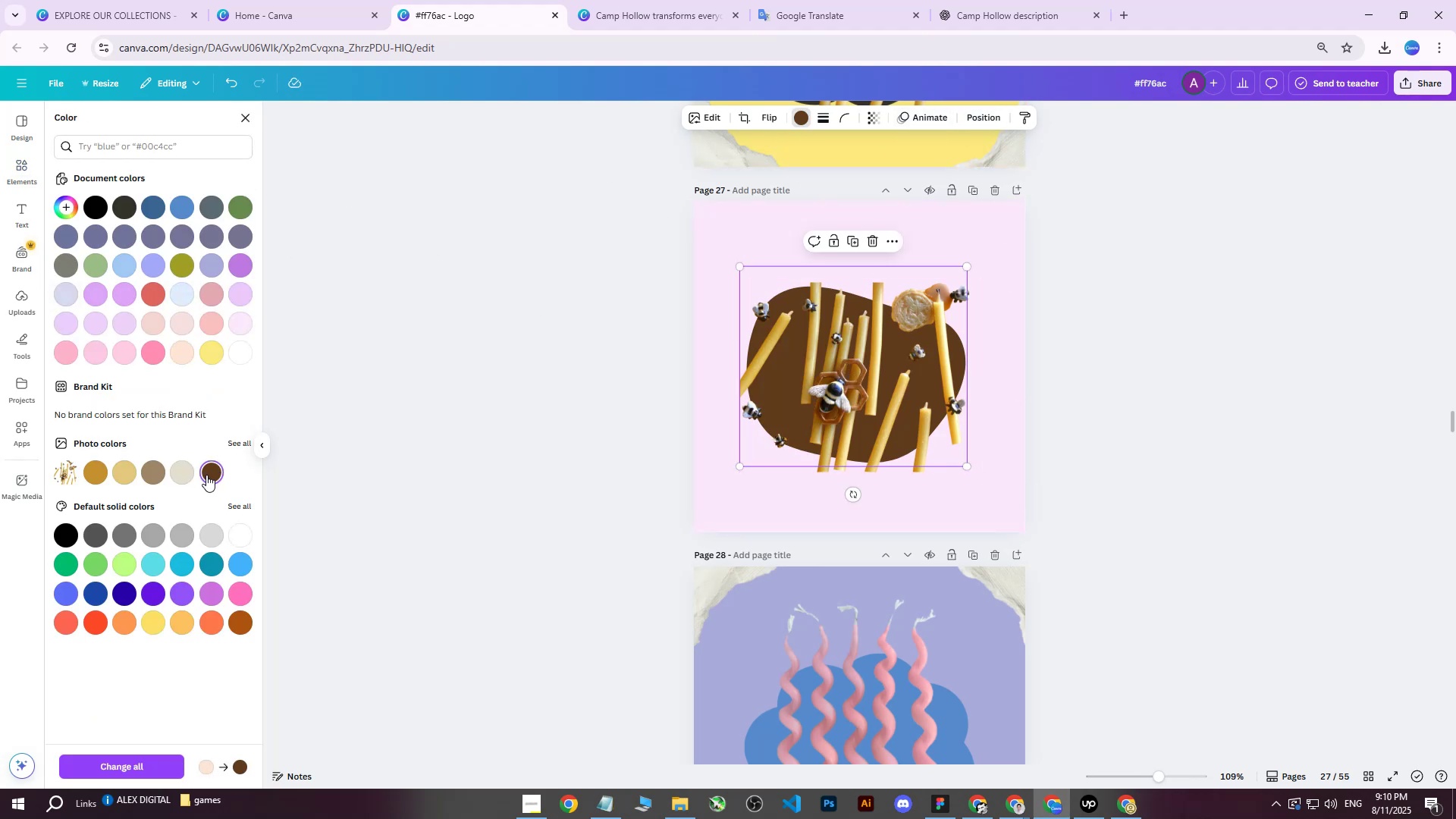 
double_click([206, 475])
 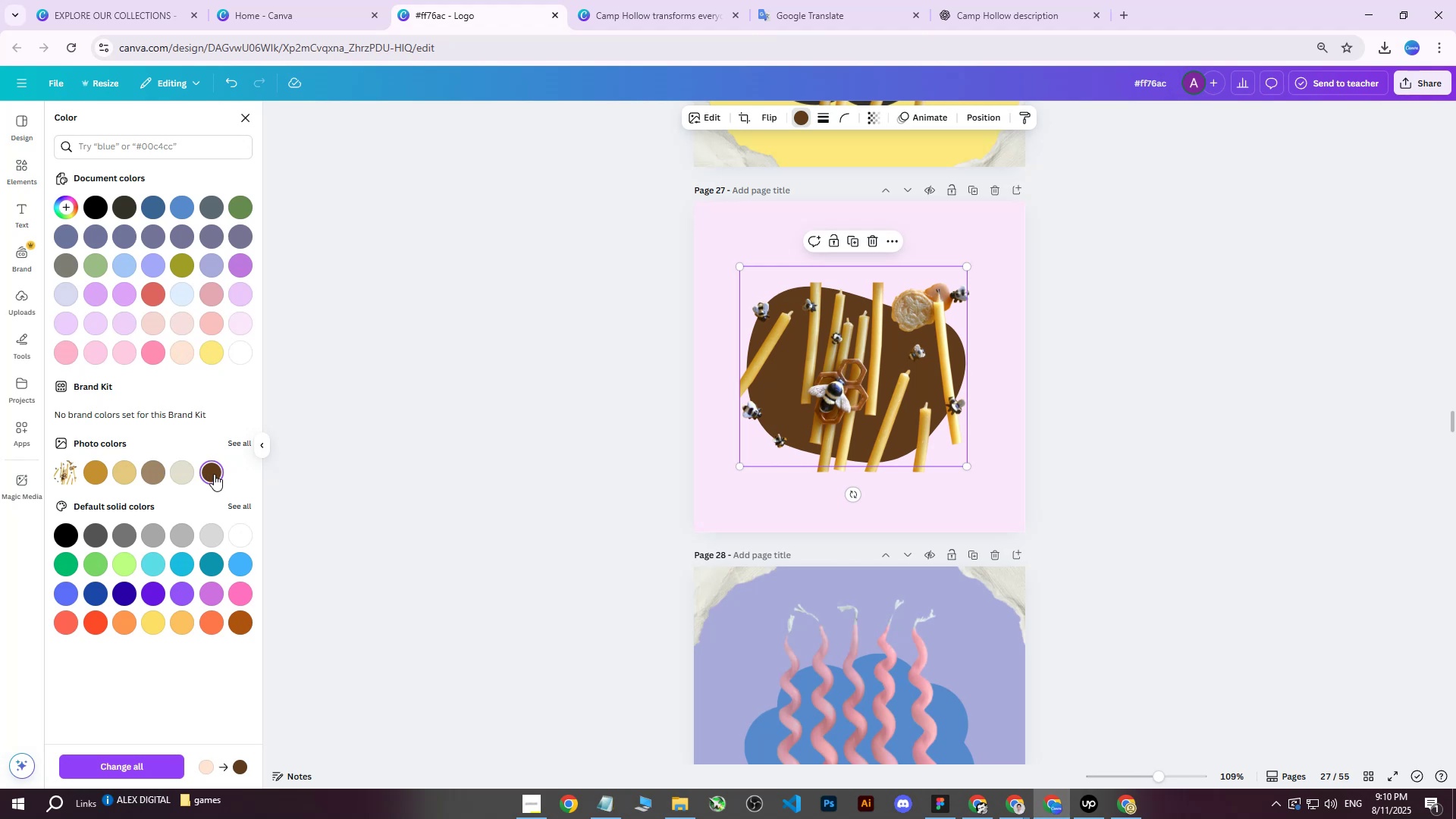 
triple_click([215, 474])
 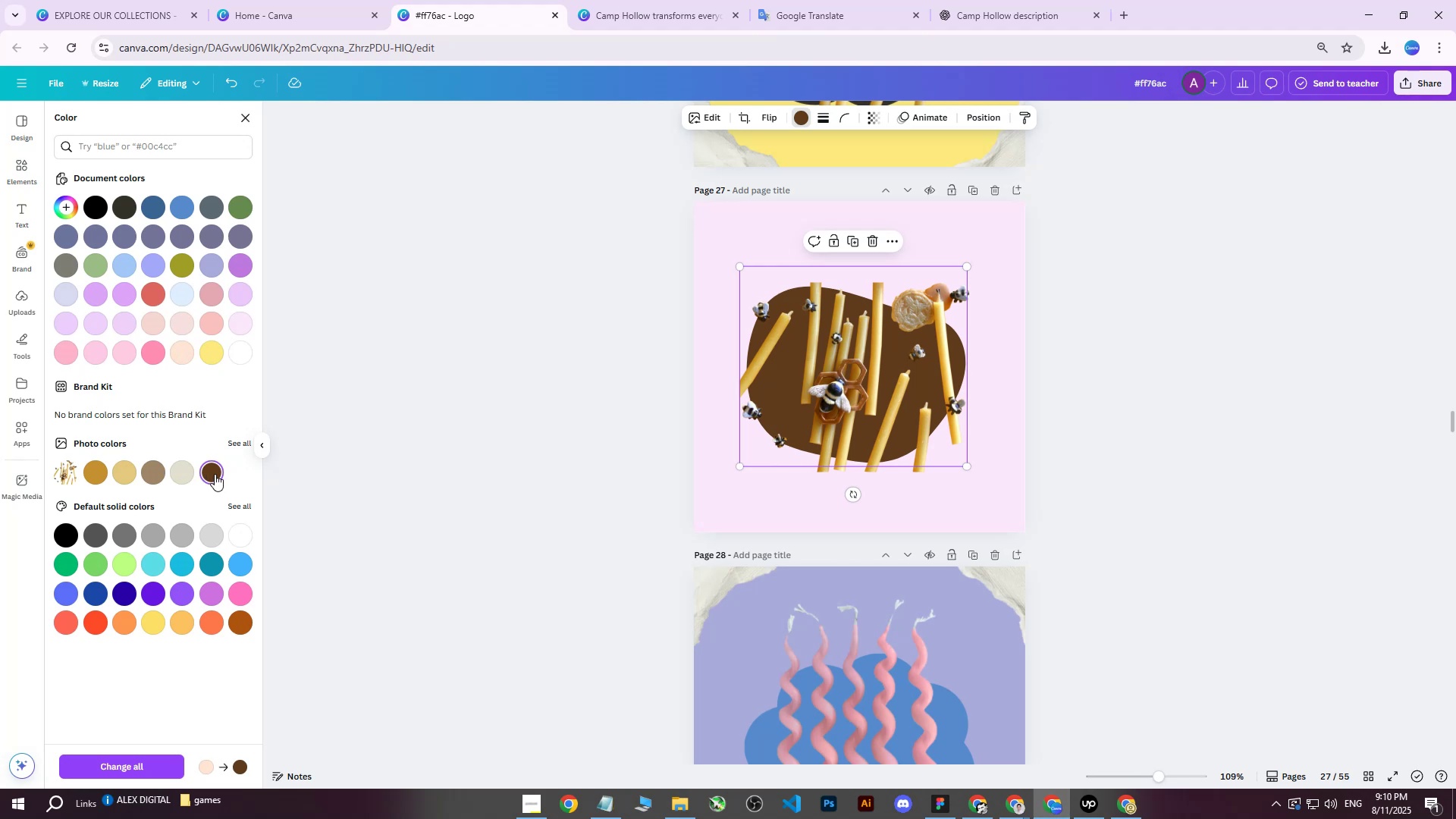 
triple_click([215, 474])
 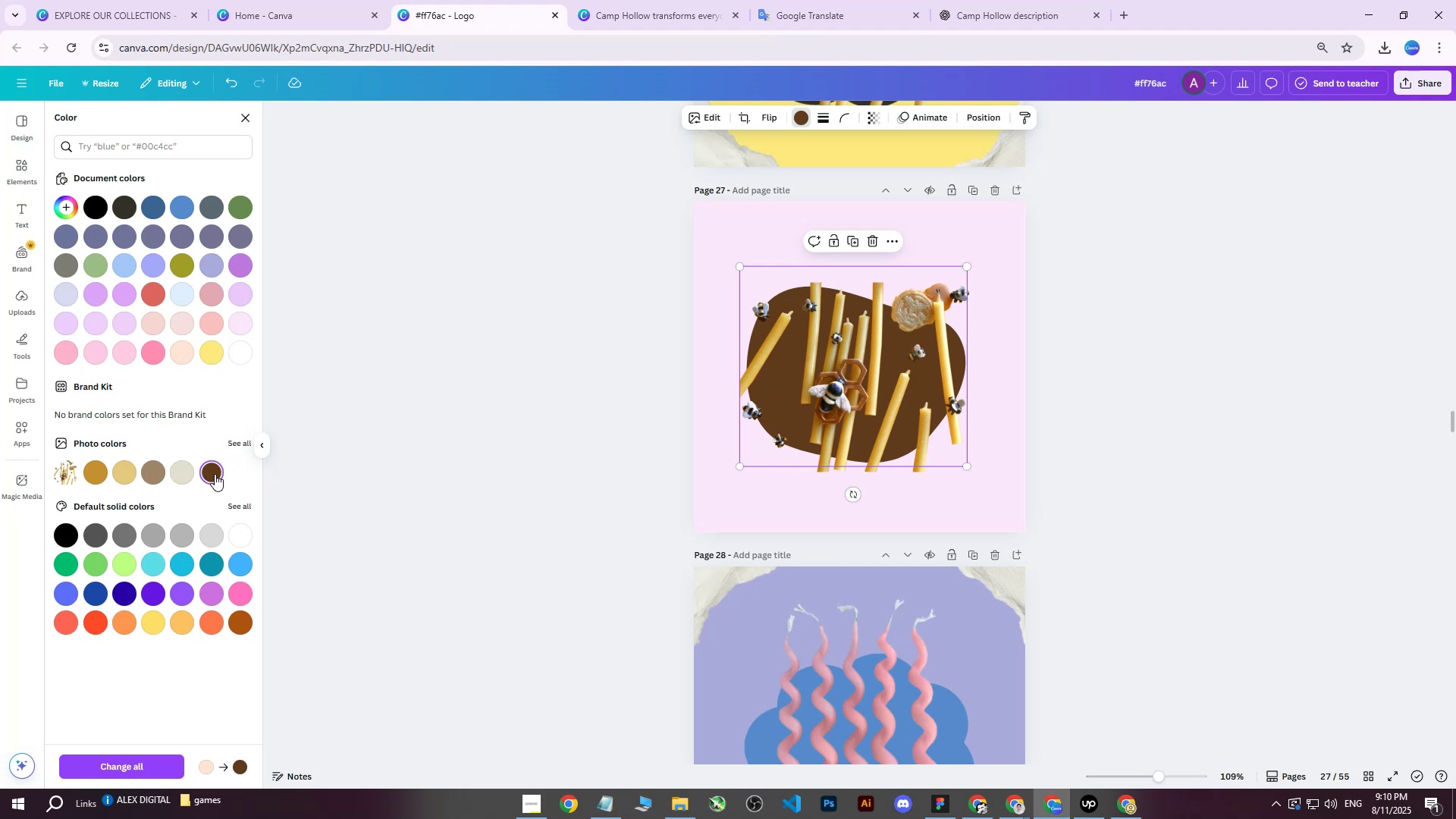 
triple_click([215, 474])
 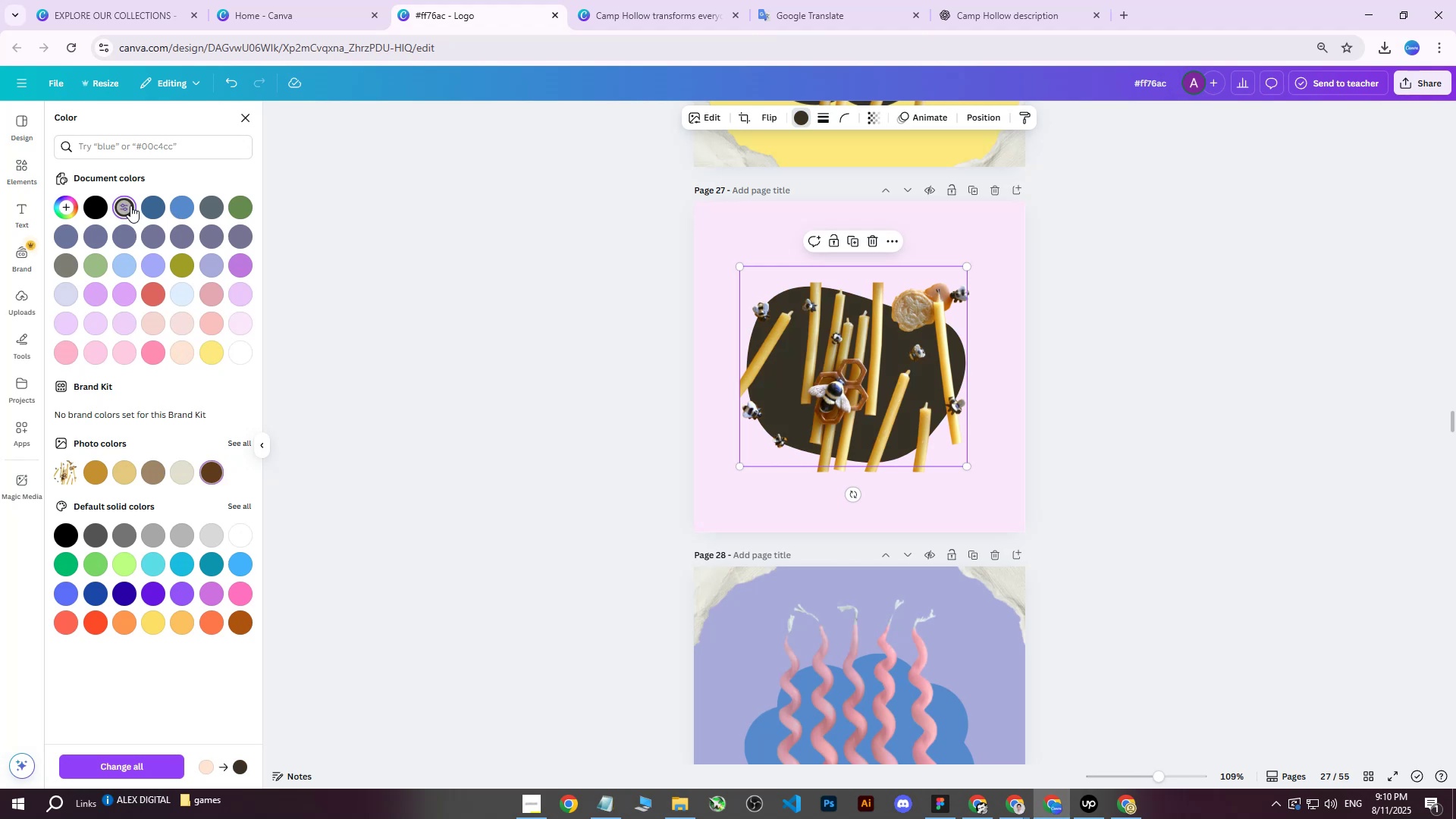 
double_click([130, 206])
 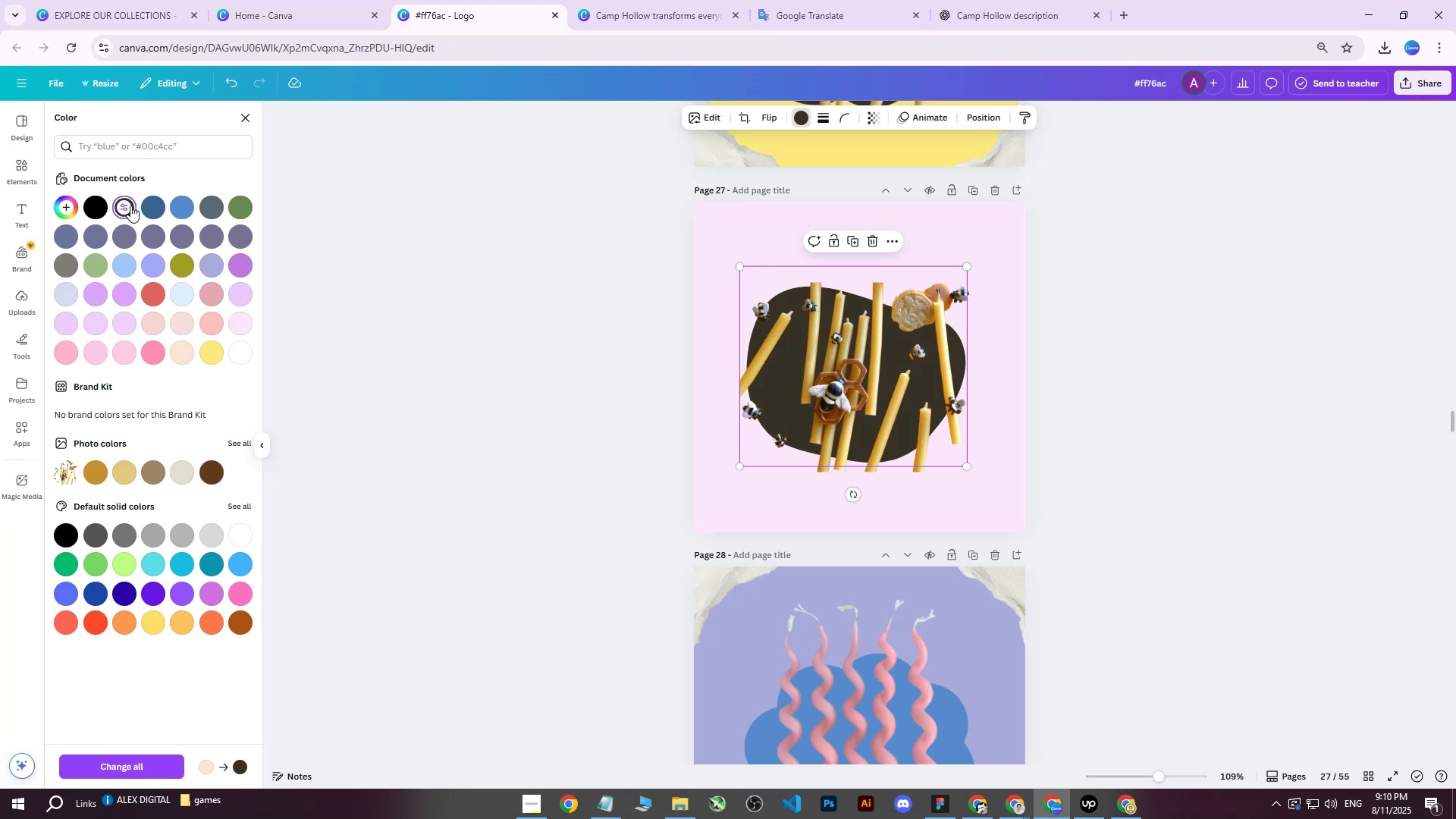 
double_click([130, 206])
 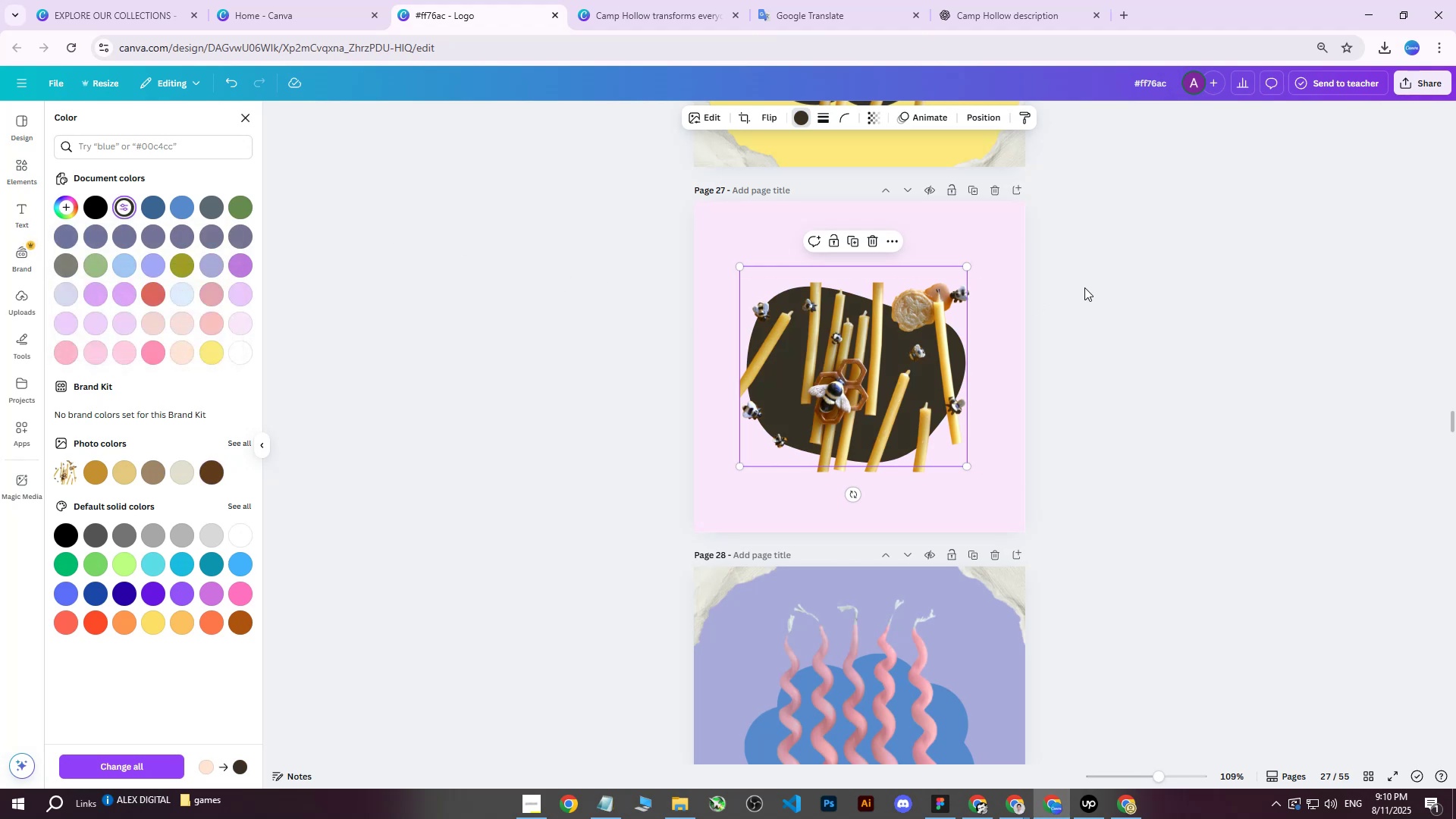 
wait(7.5)
 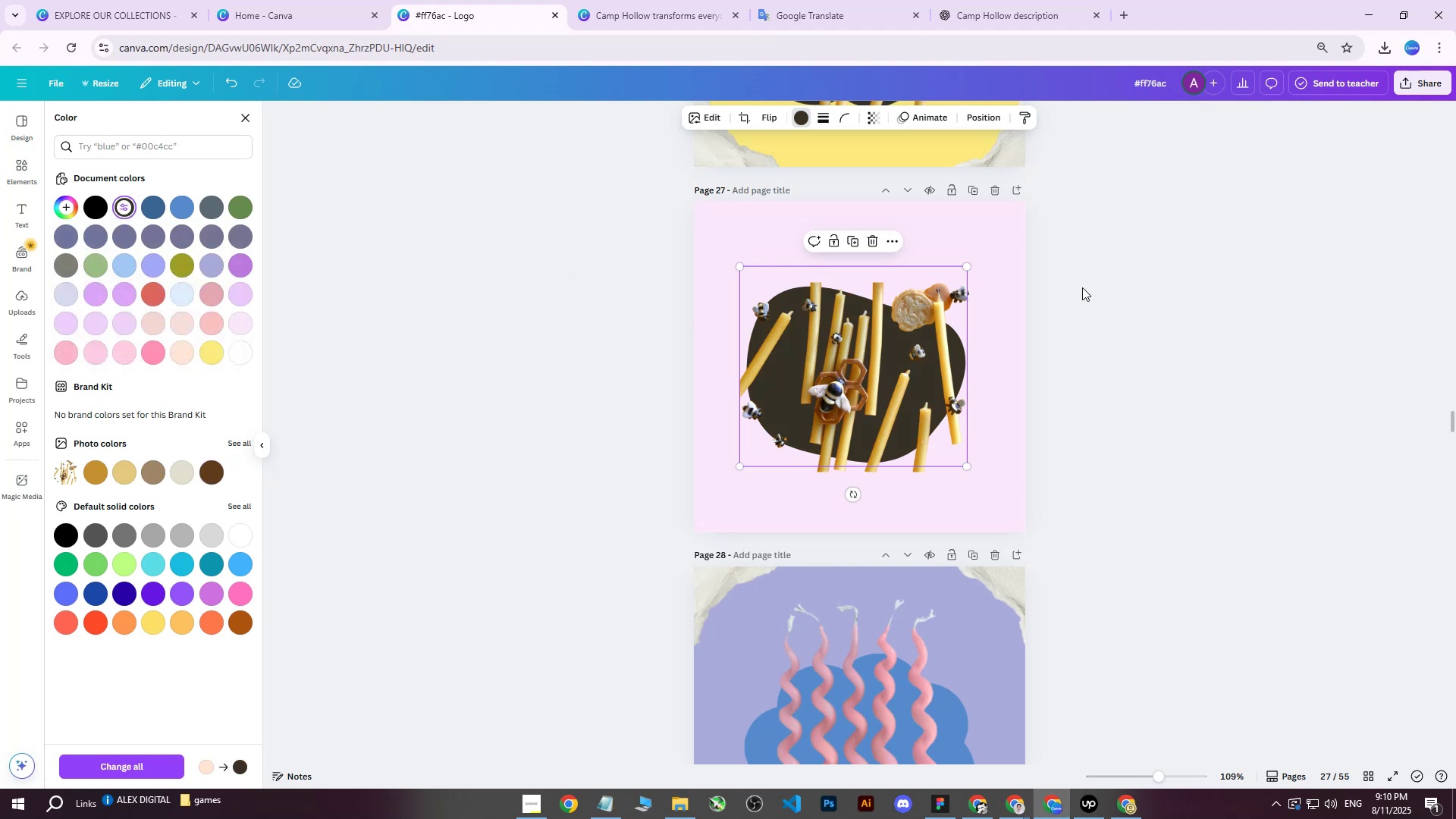 
left_click([1084, 287])
 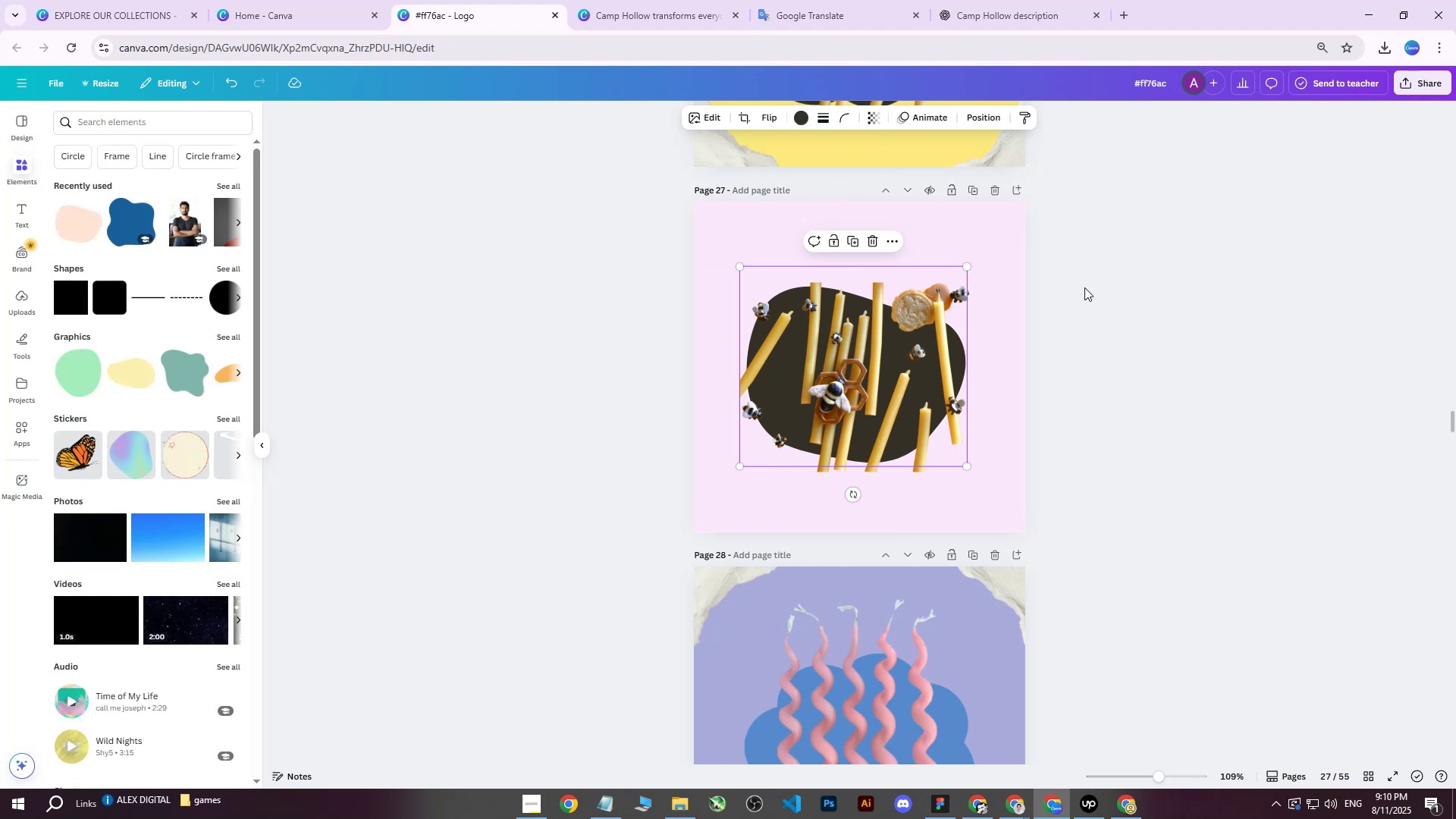 
left_click([1084, 287])
 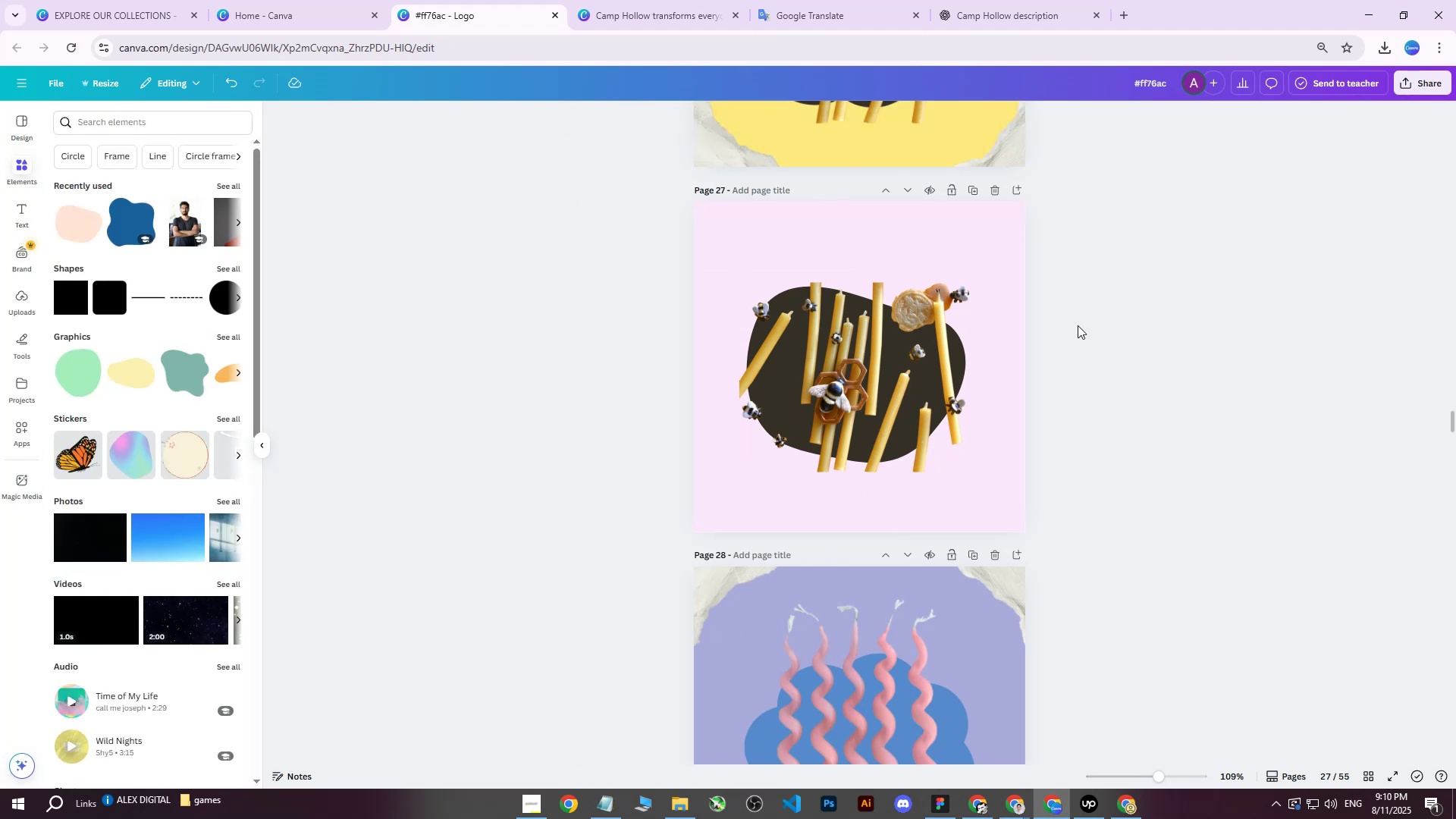 
scroll: coordinate [1075, 333], scroll_direction: up, amount: 3.0
 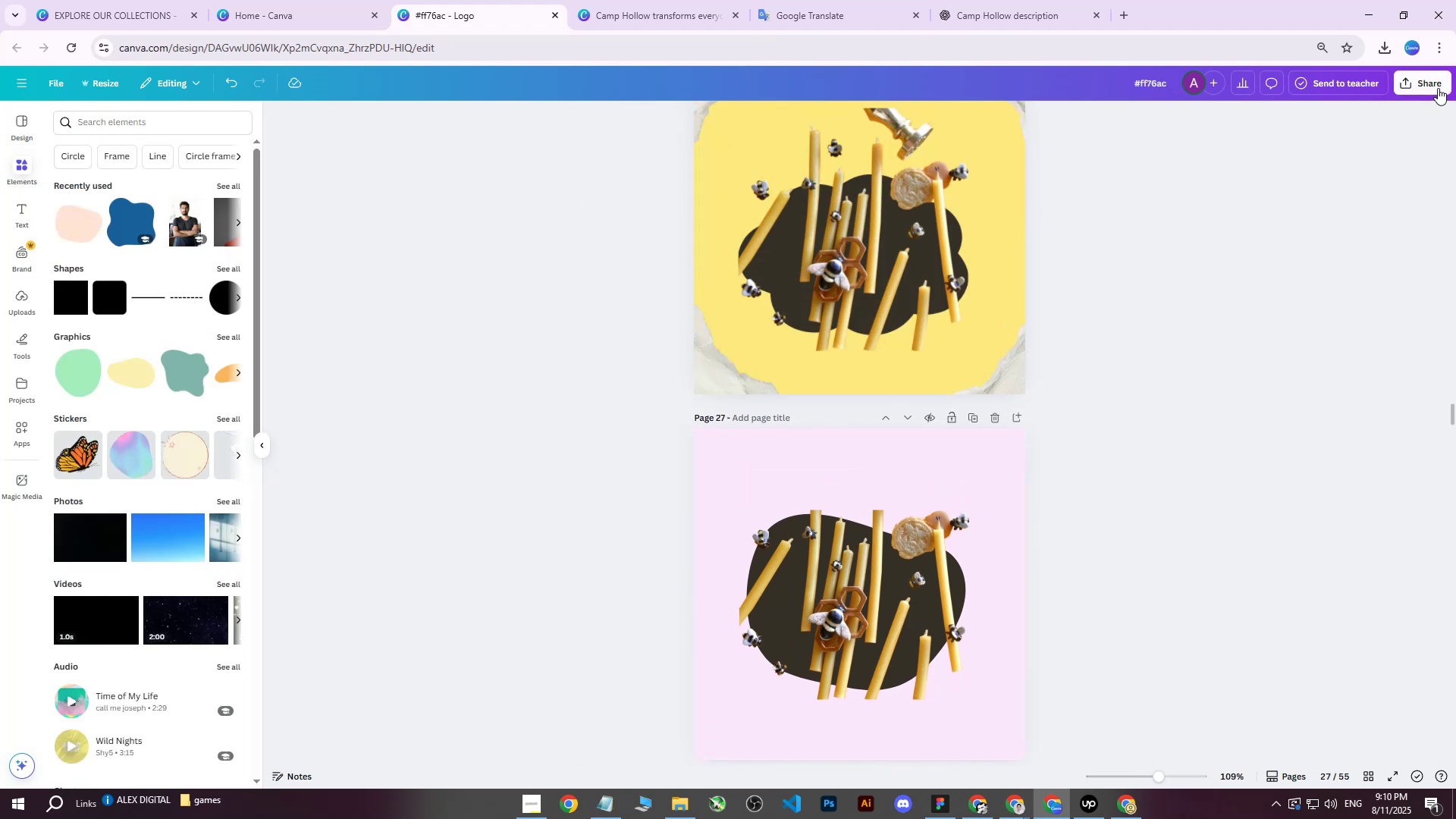 
left_click([1438, 88])
 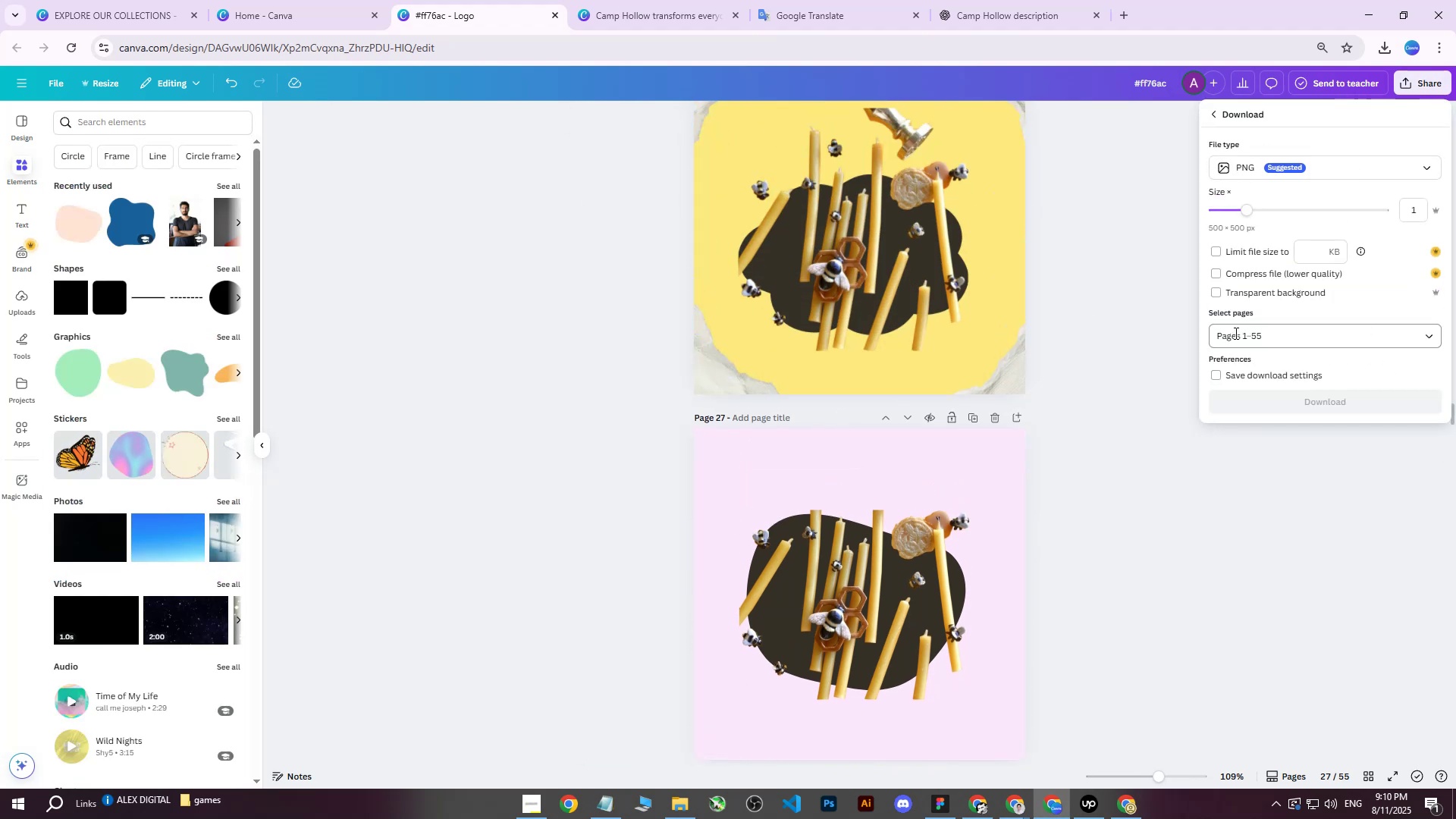 
double_click([1243, 330])
 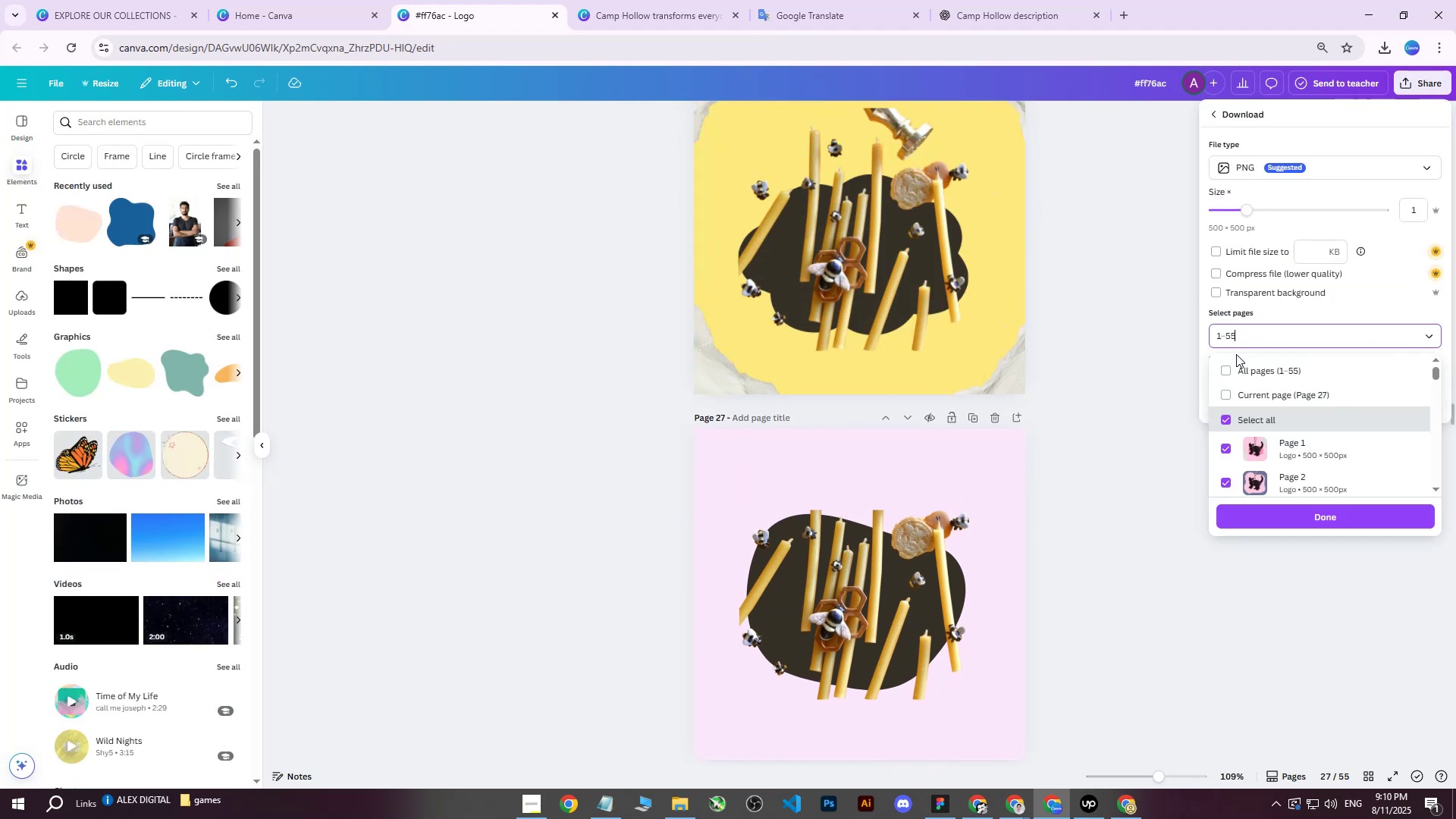 
triple_click([1236, 354])
 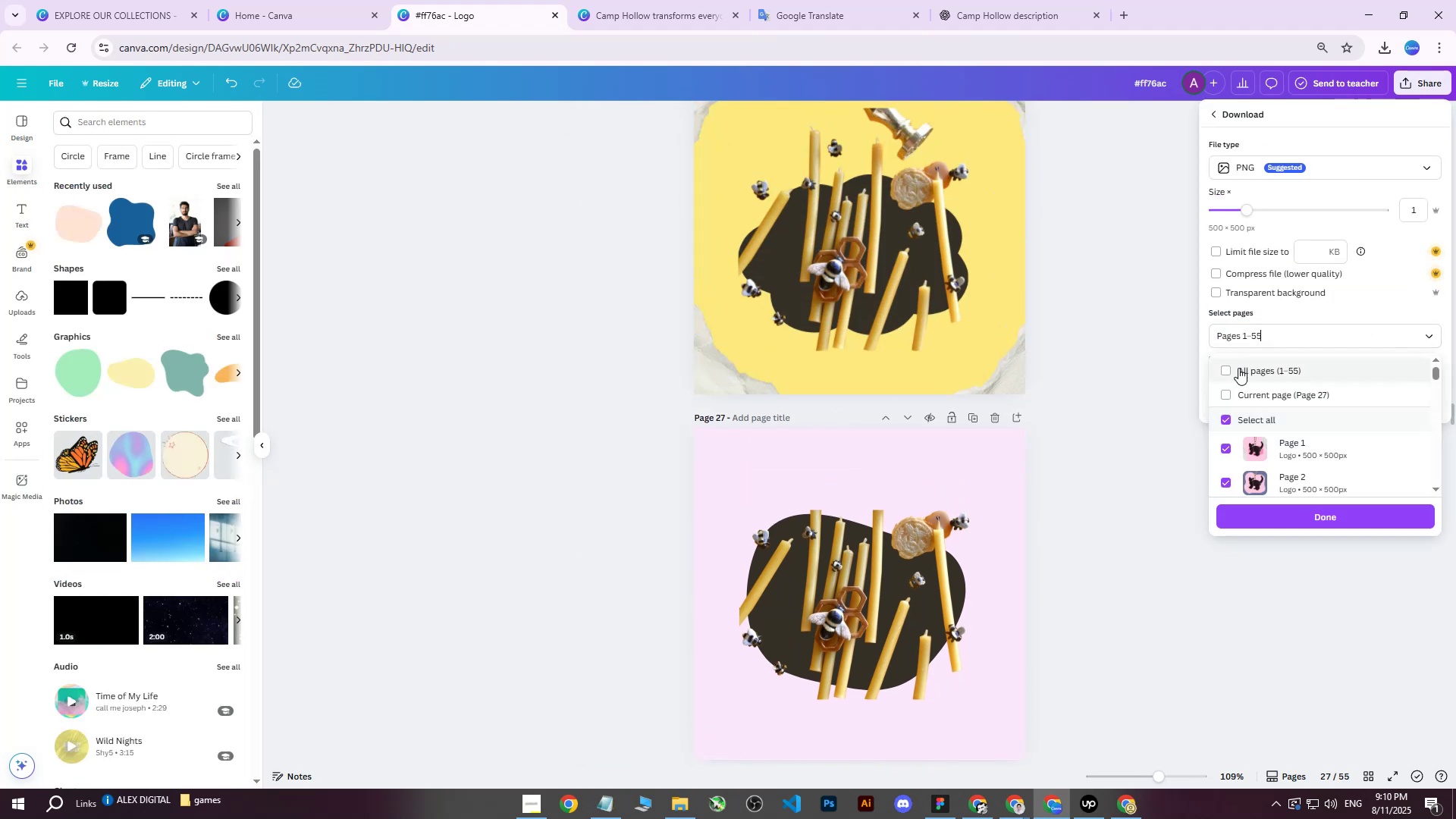 
triple_click([1238, 368])
 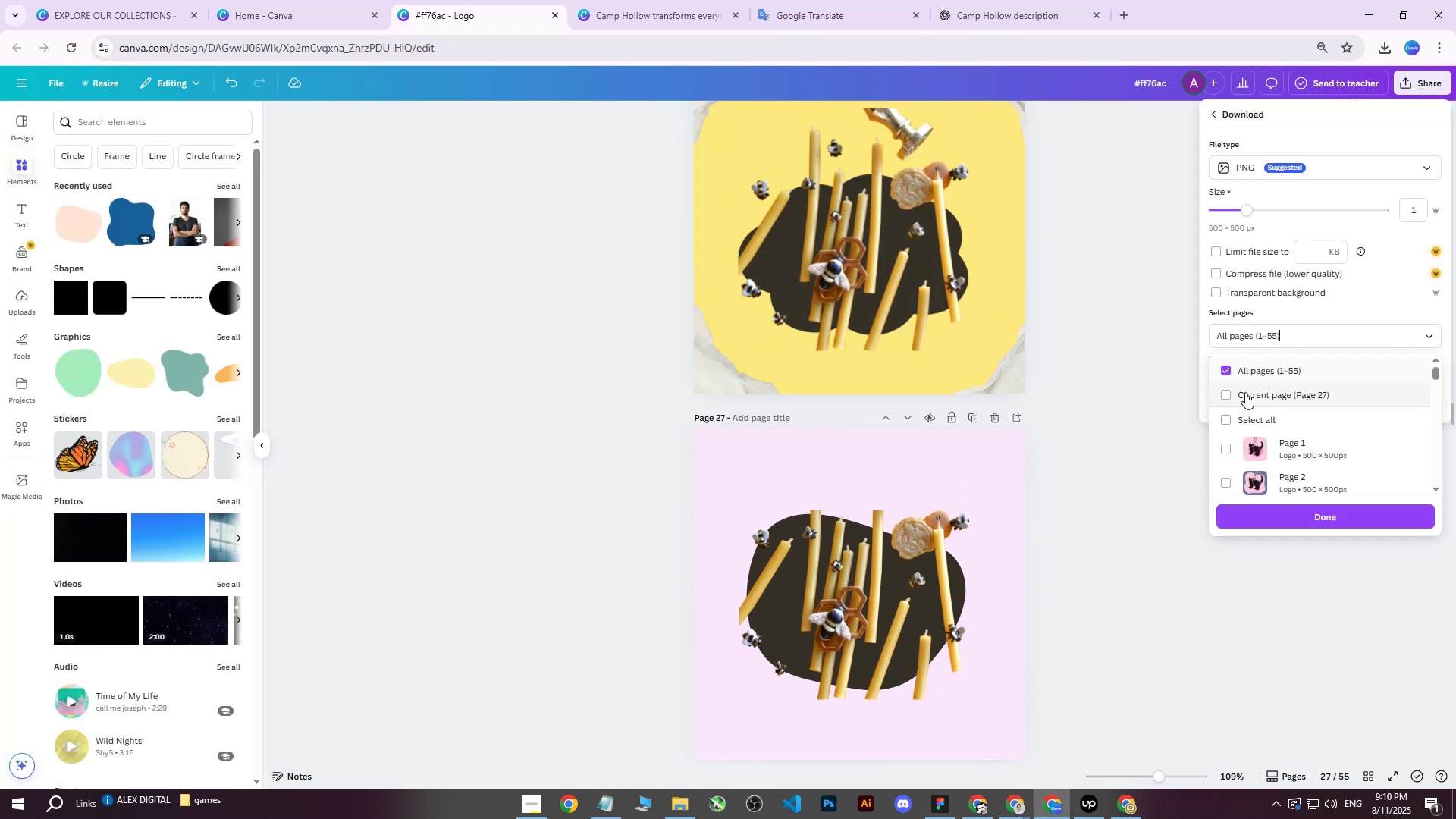 
triple_click([1245, 392])
 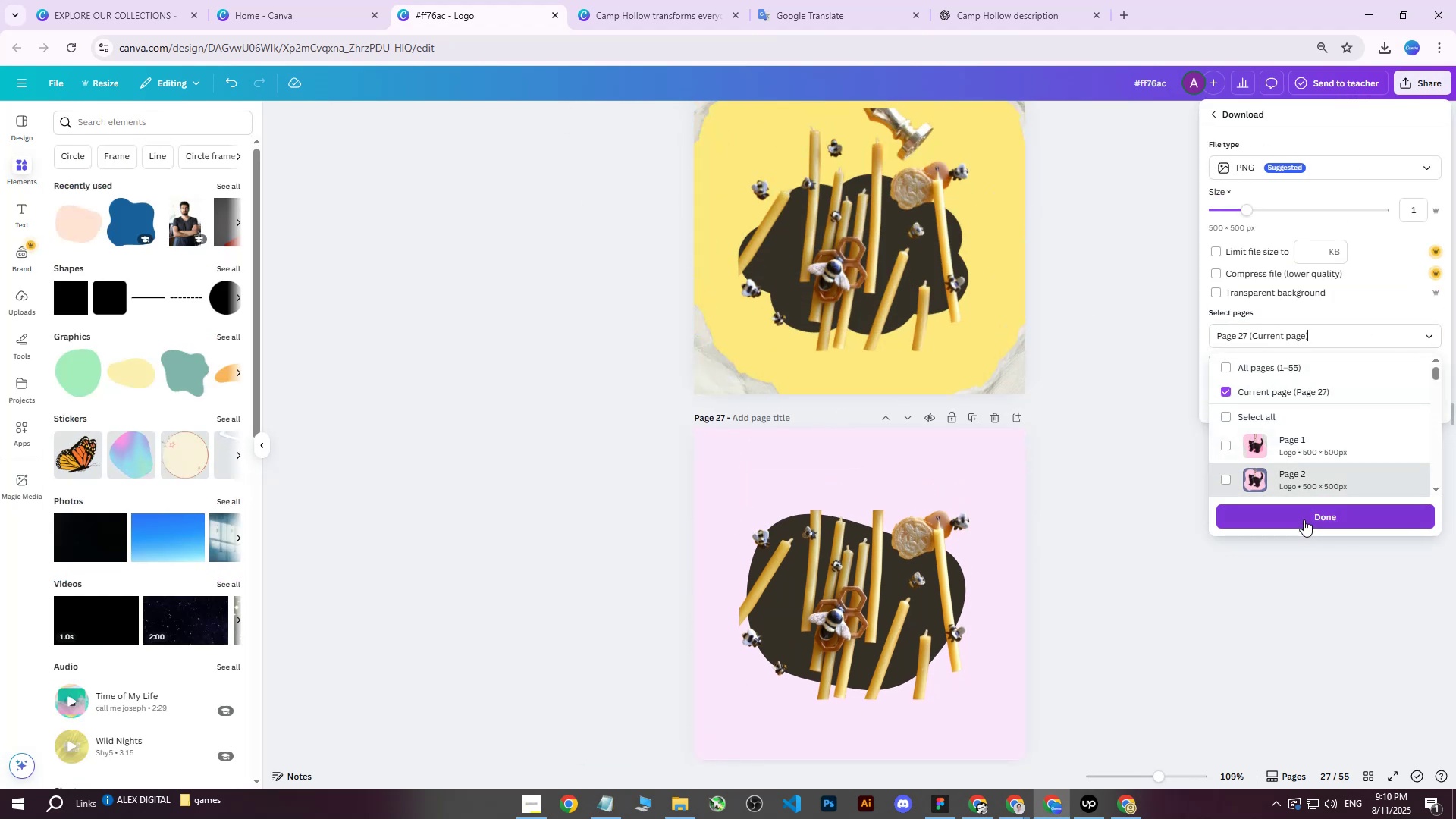 
left_click([1304, 518])
 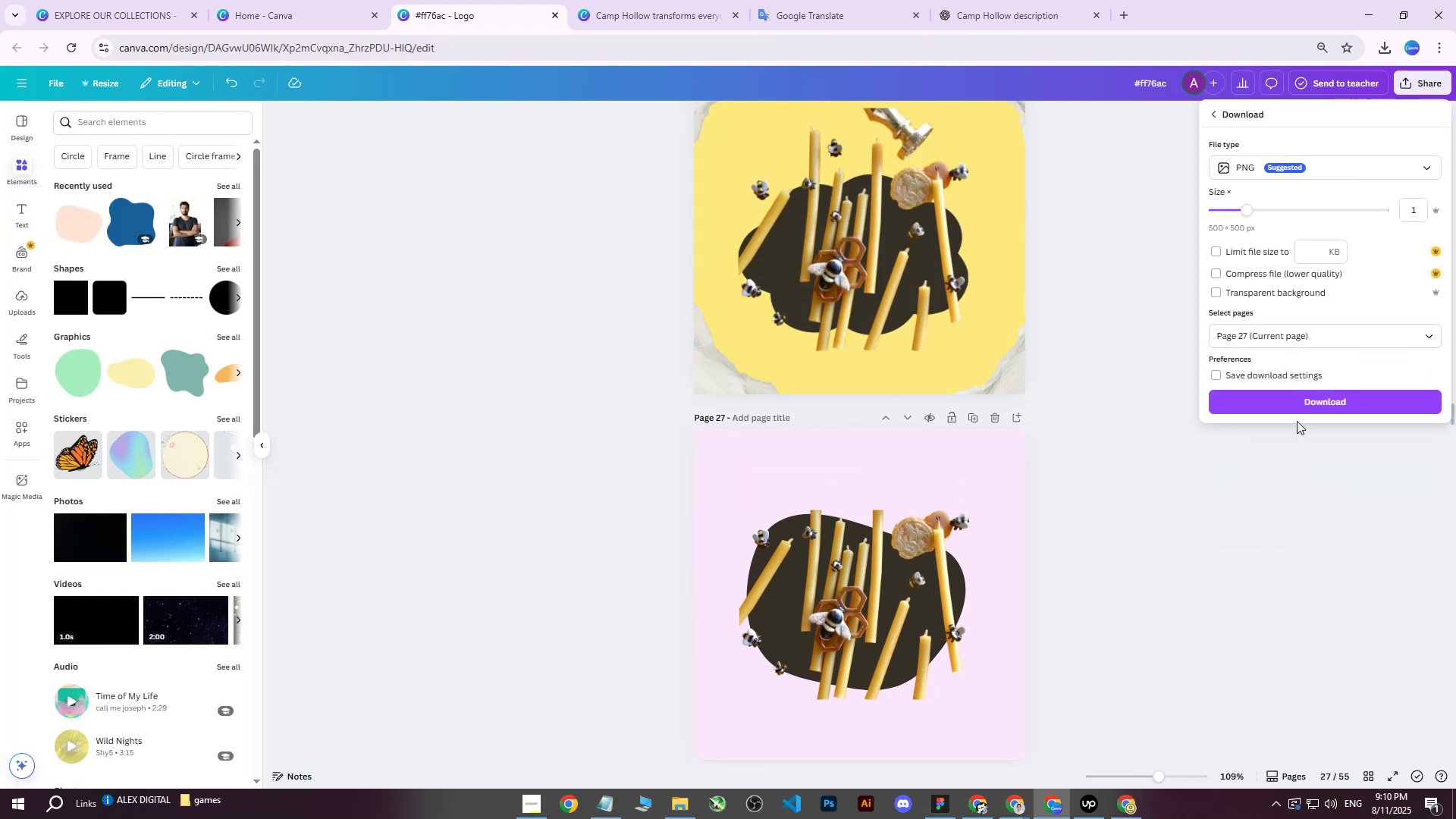 
left_click([1300, 403])
 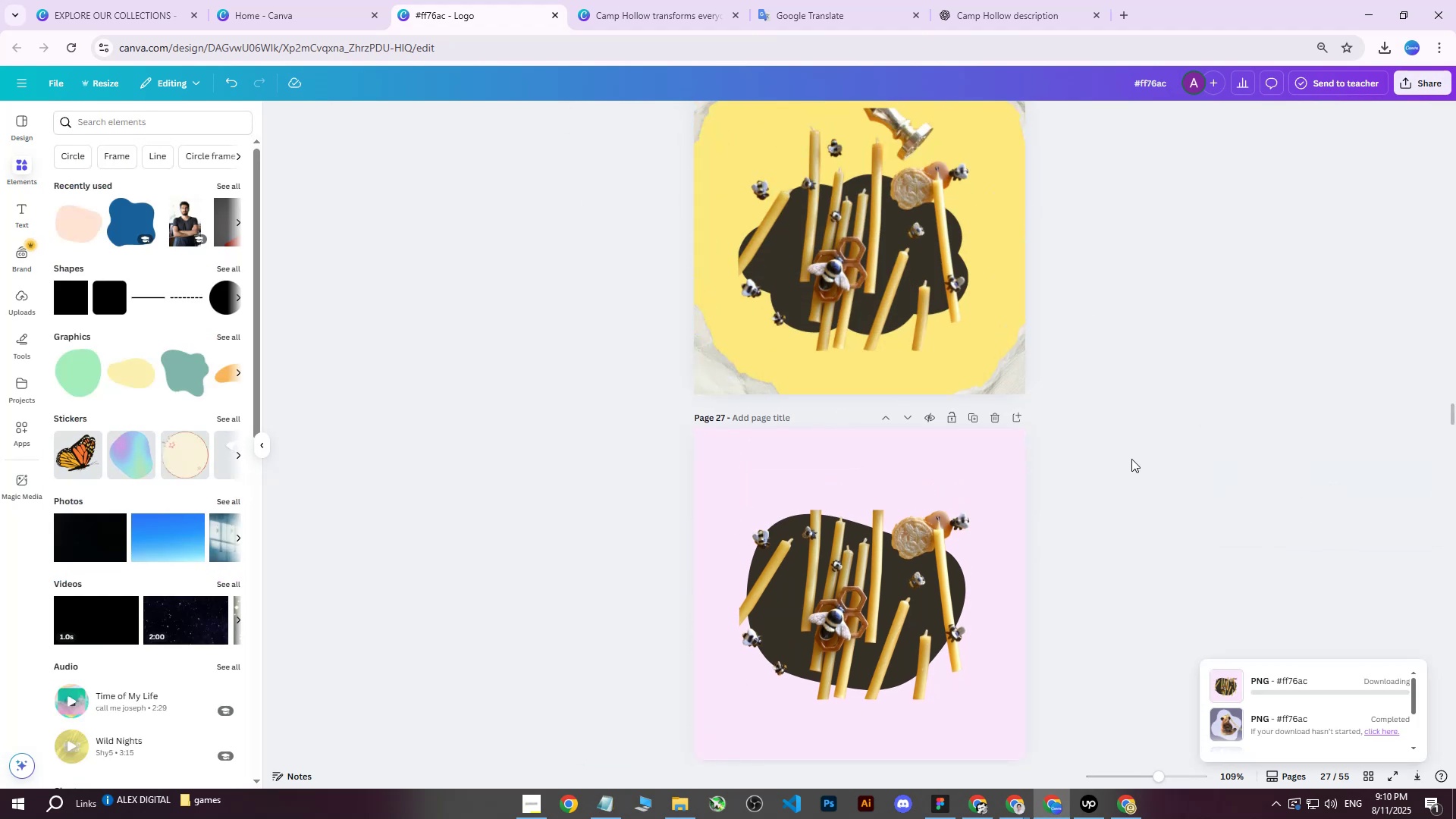 
left_click([1134, 457])
 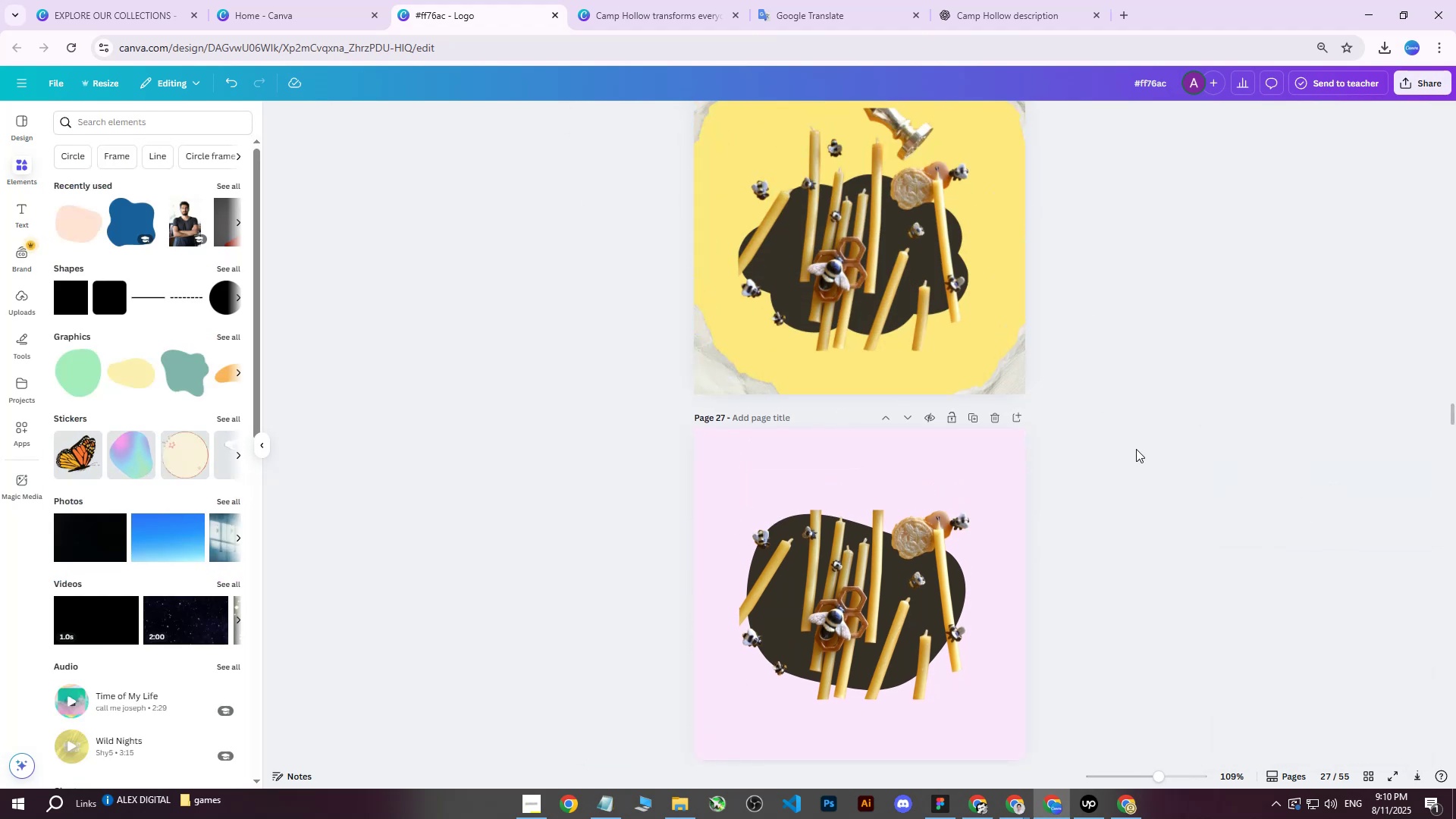 
scroll: coordinate [1121, 444], scroll_direction: up, amount: 14.0
 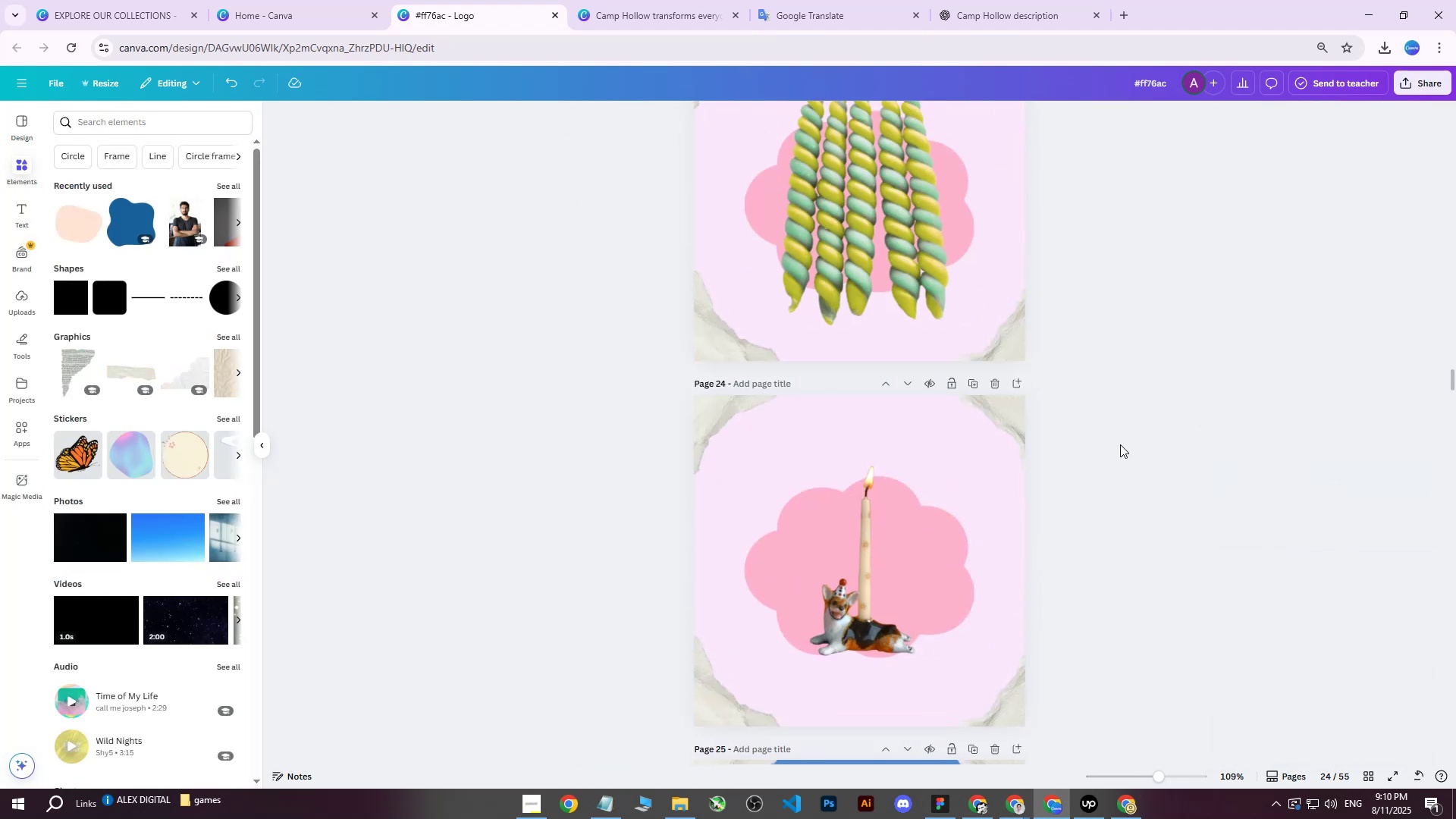 
scroll: coordinate [823, 410], scroll_direction: down, amount: 18.0
 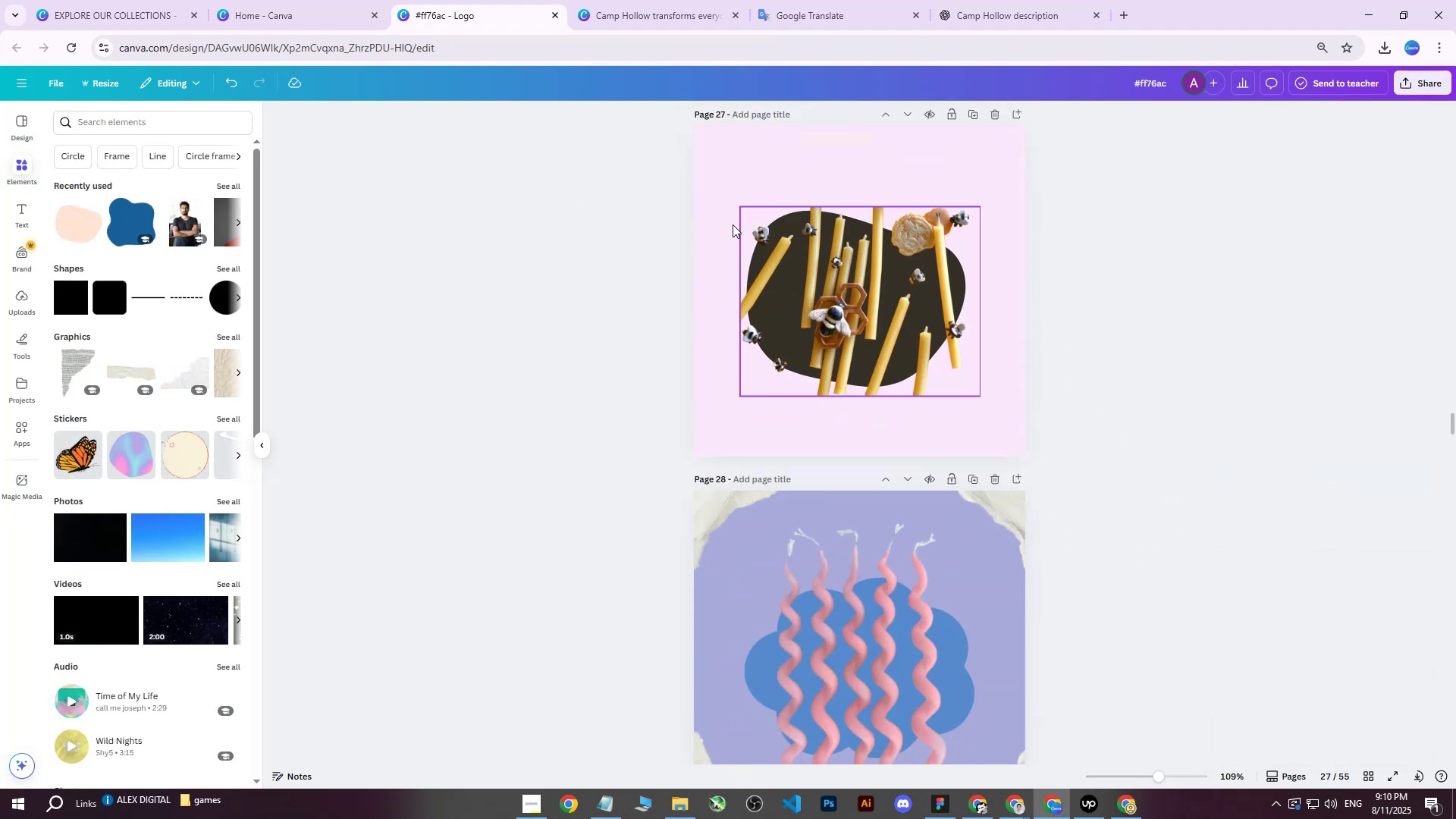 
left_click([725, 214])
 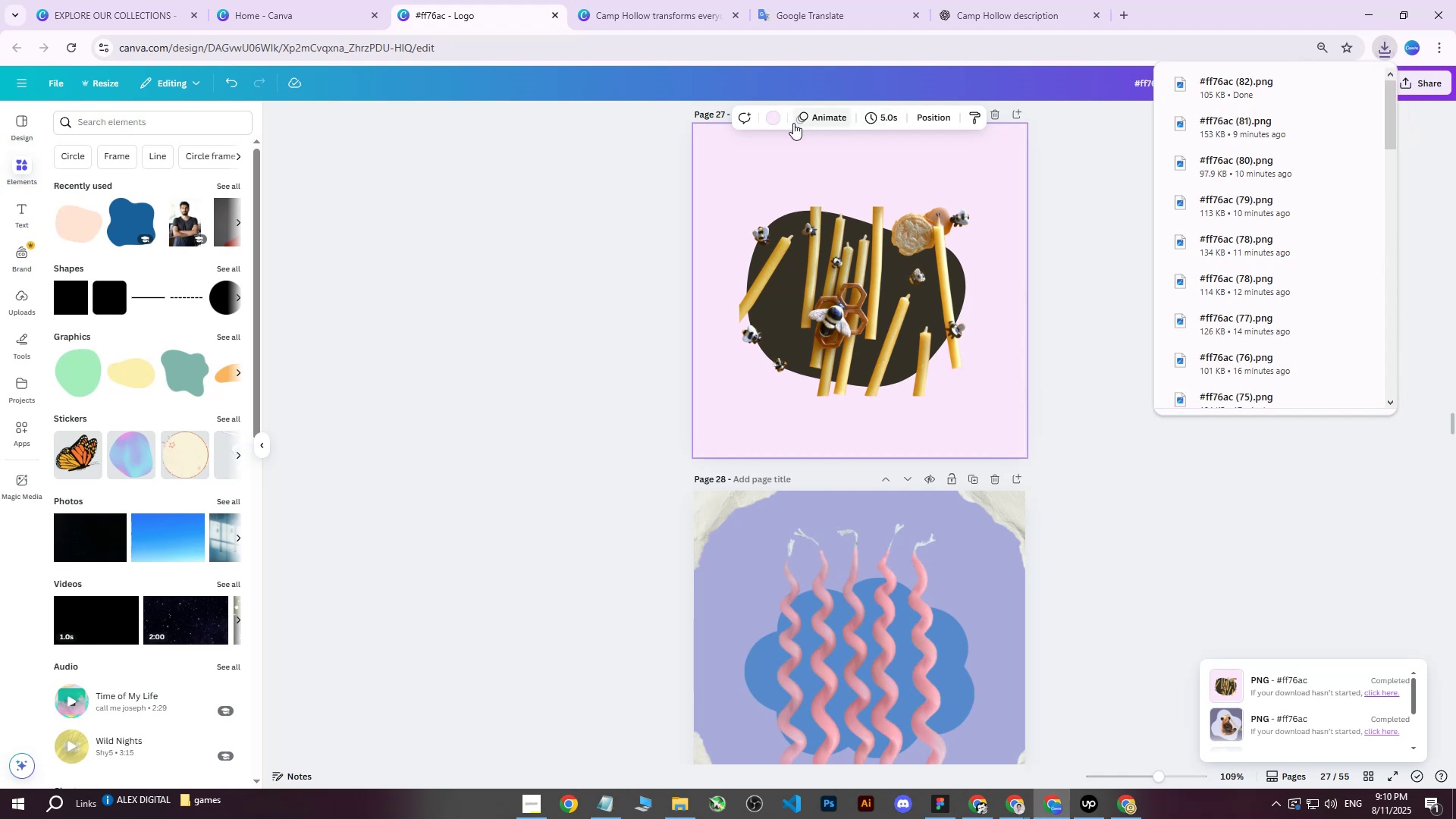 
left_click([774, 123])
 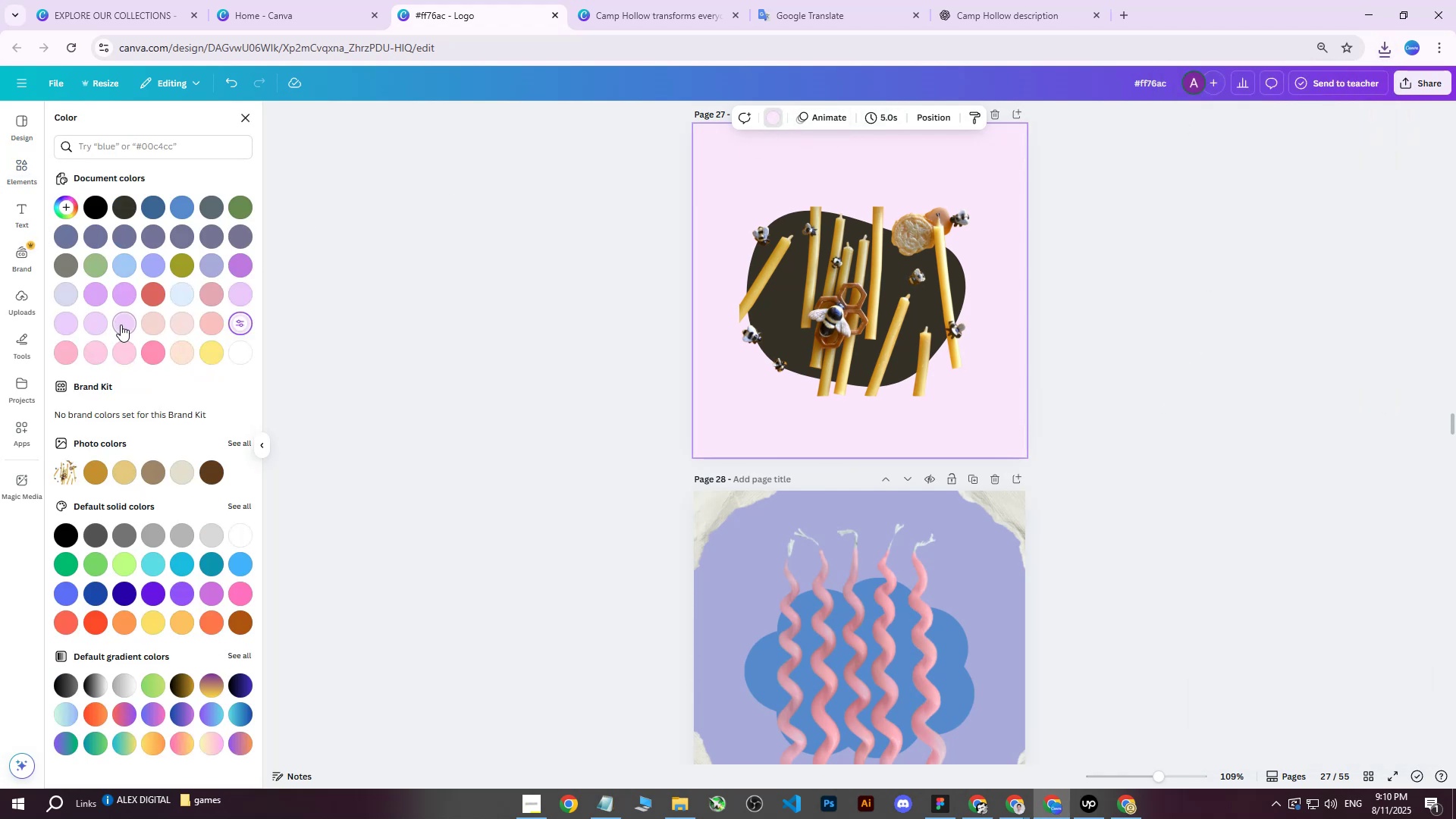 
left_click([242, 326])
 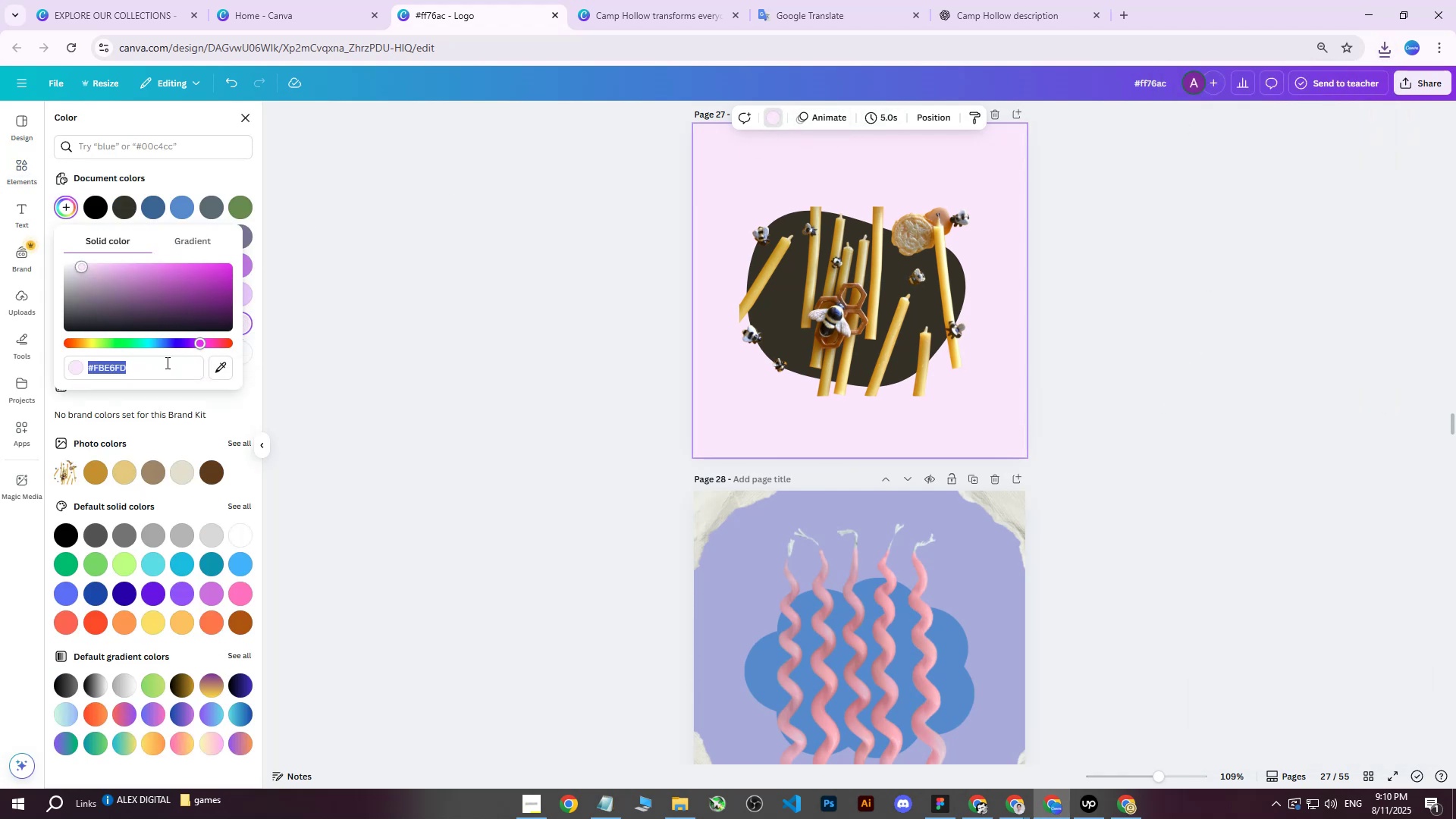 
left_click([159, 364])
 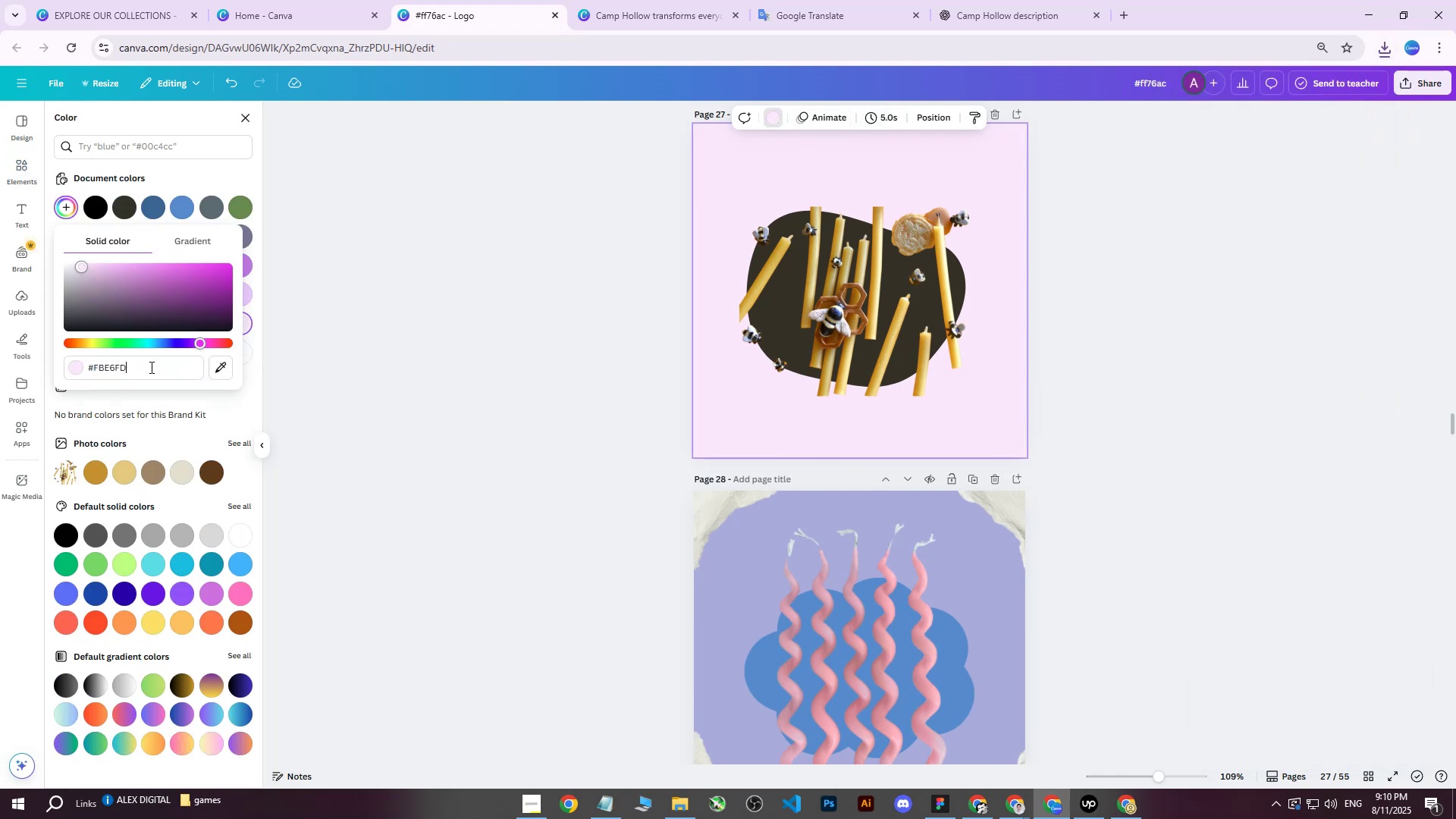 
left_click_drag(start_coordinate=[150, 367], to_coordinate=[64, 372])
 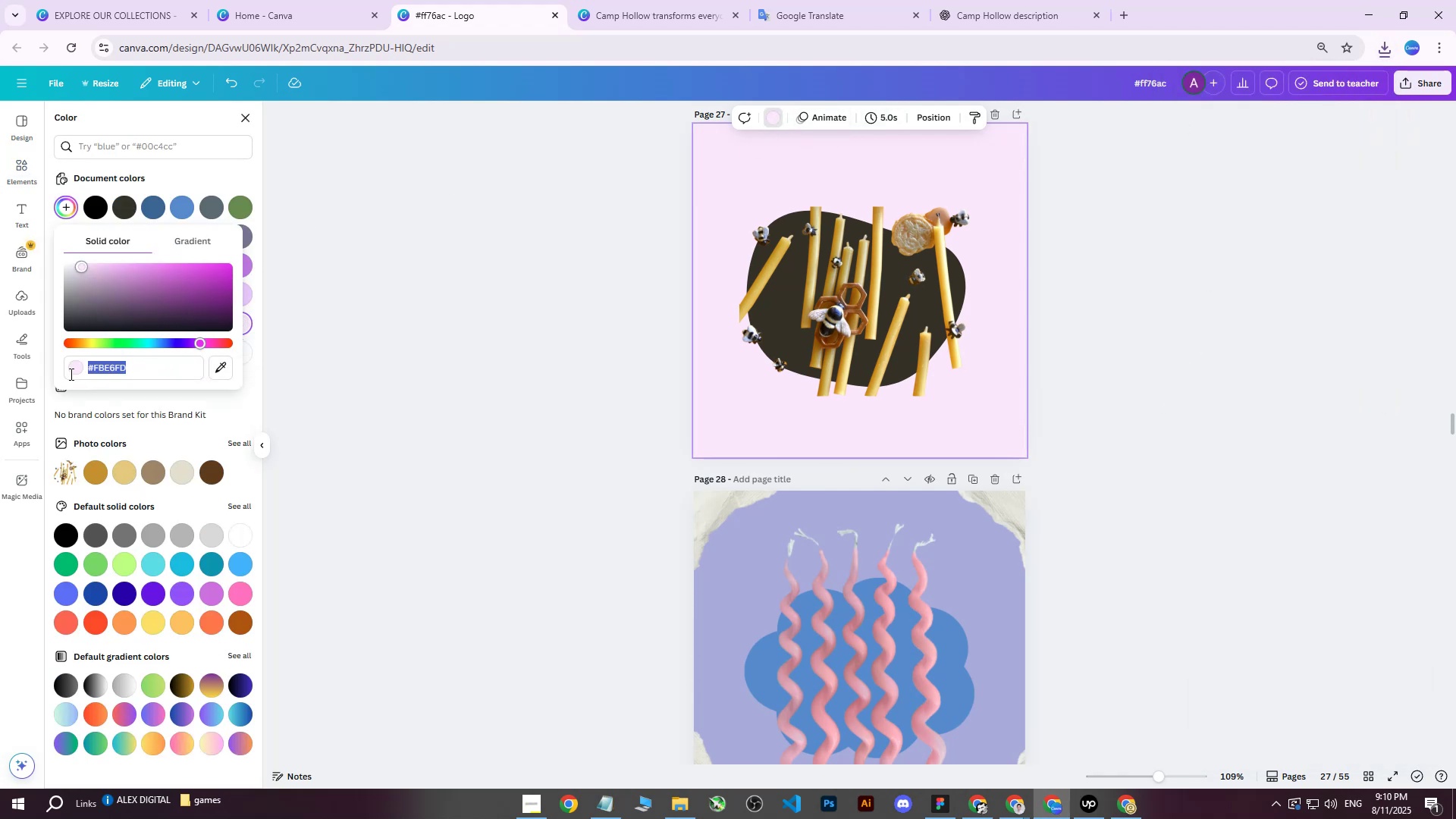 
key(Control+ControlLeft)
 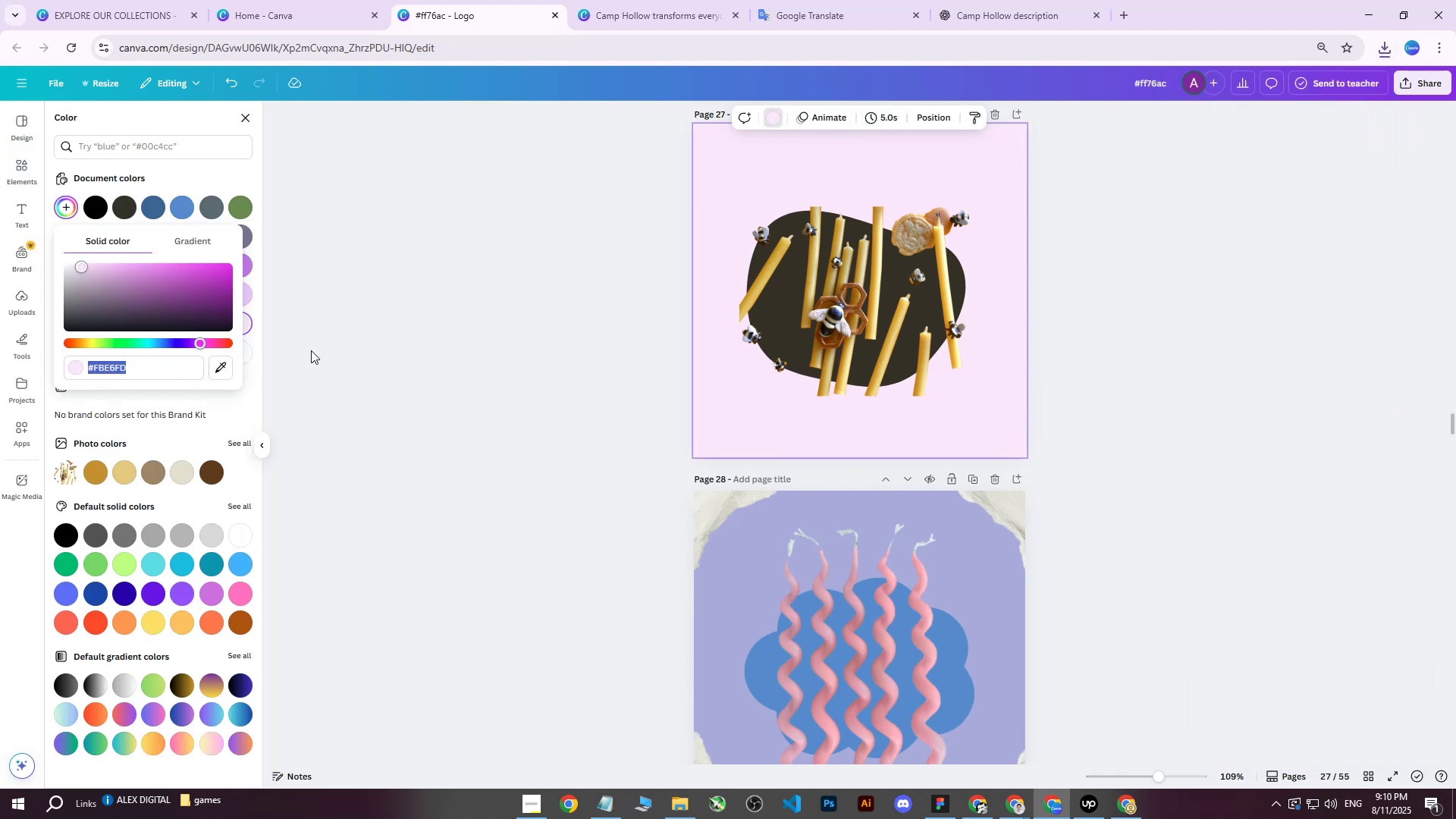 
key(Control+C)
 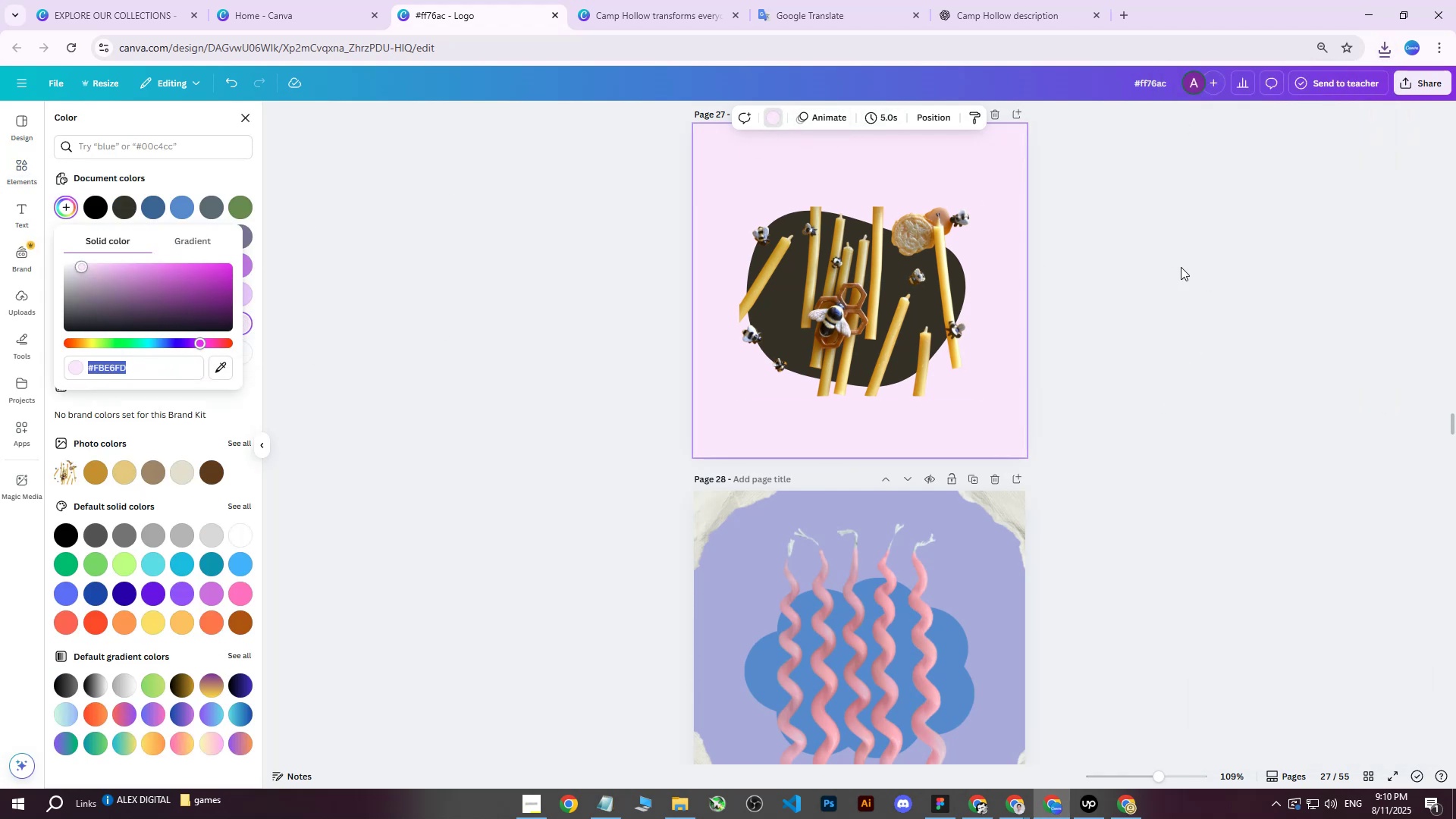 
left_click([1181, 267])
 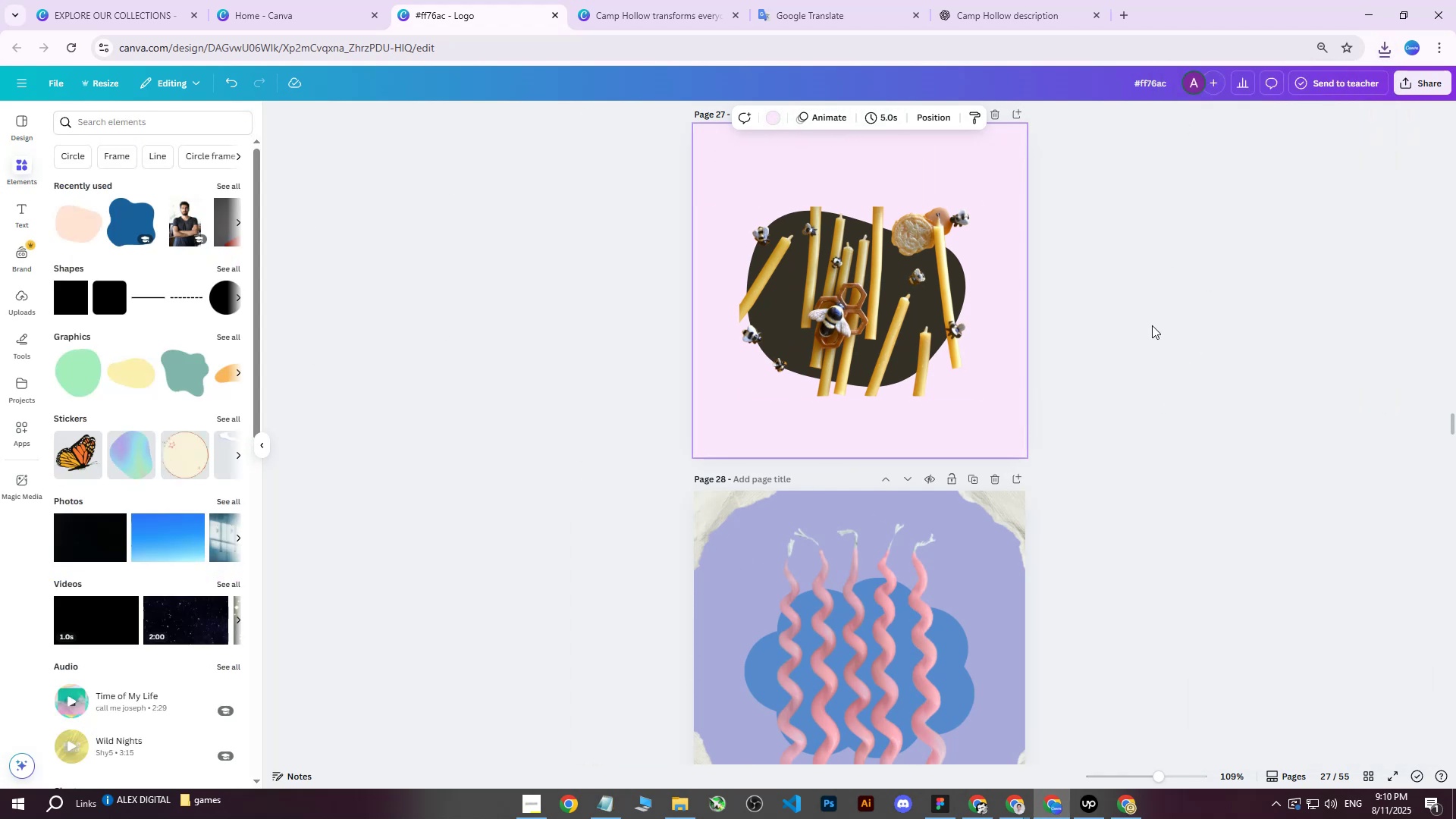 
scroll: coordinate [1060, 409], scroll_direction: up, amount: 39.0
 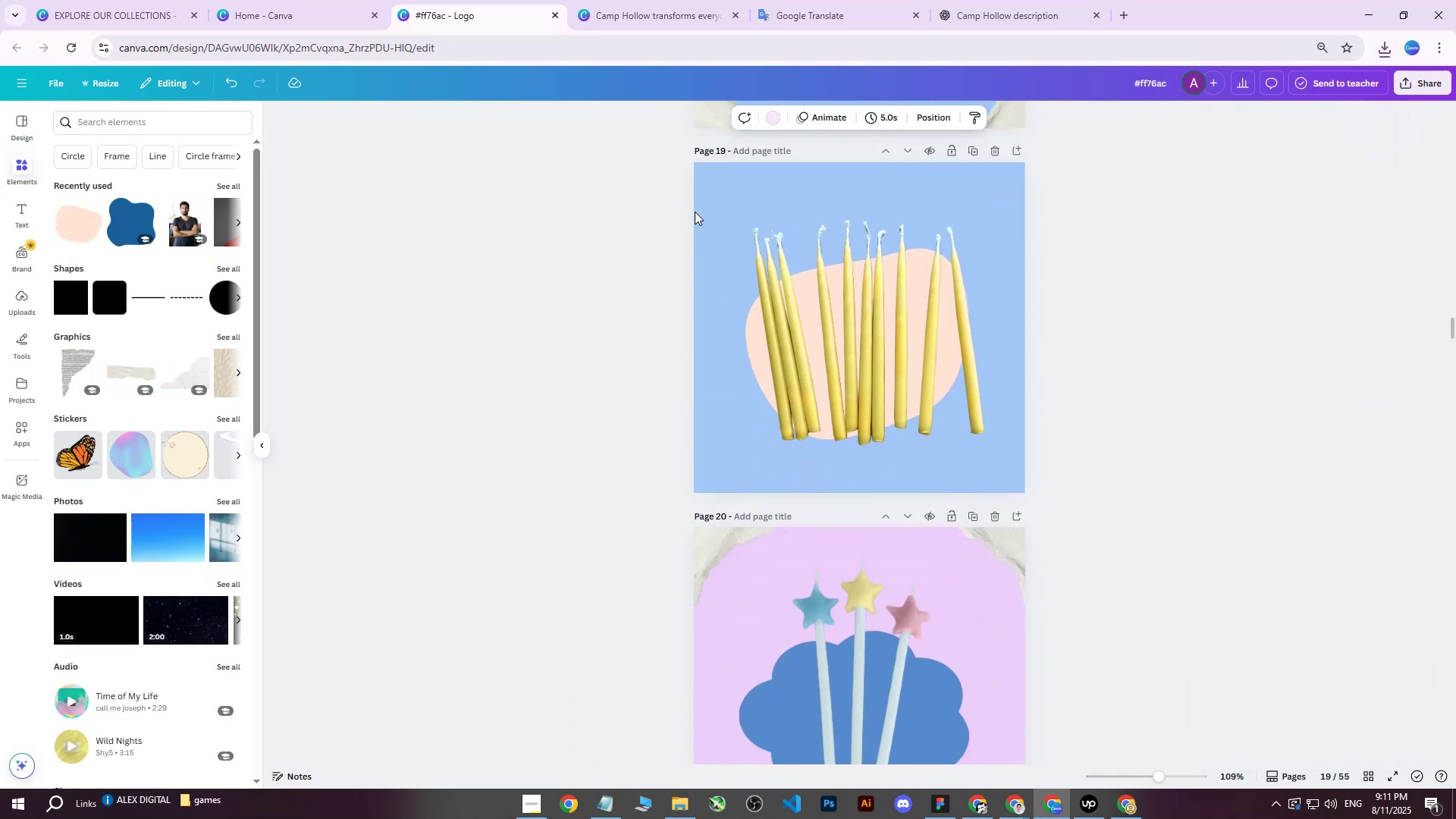 
left_click([704, 208])
 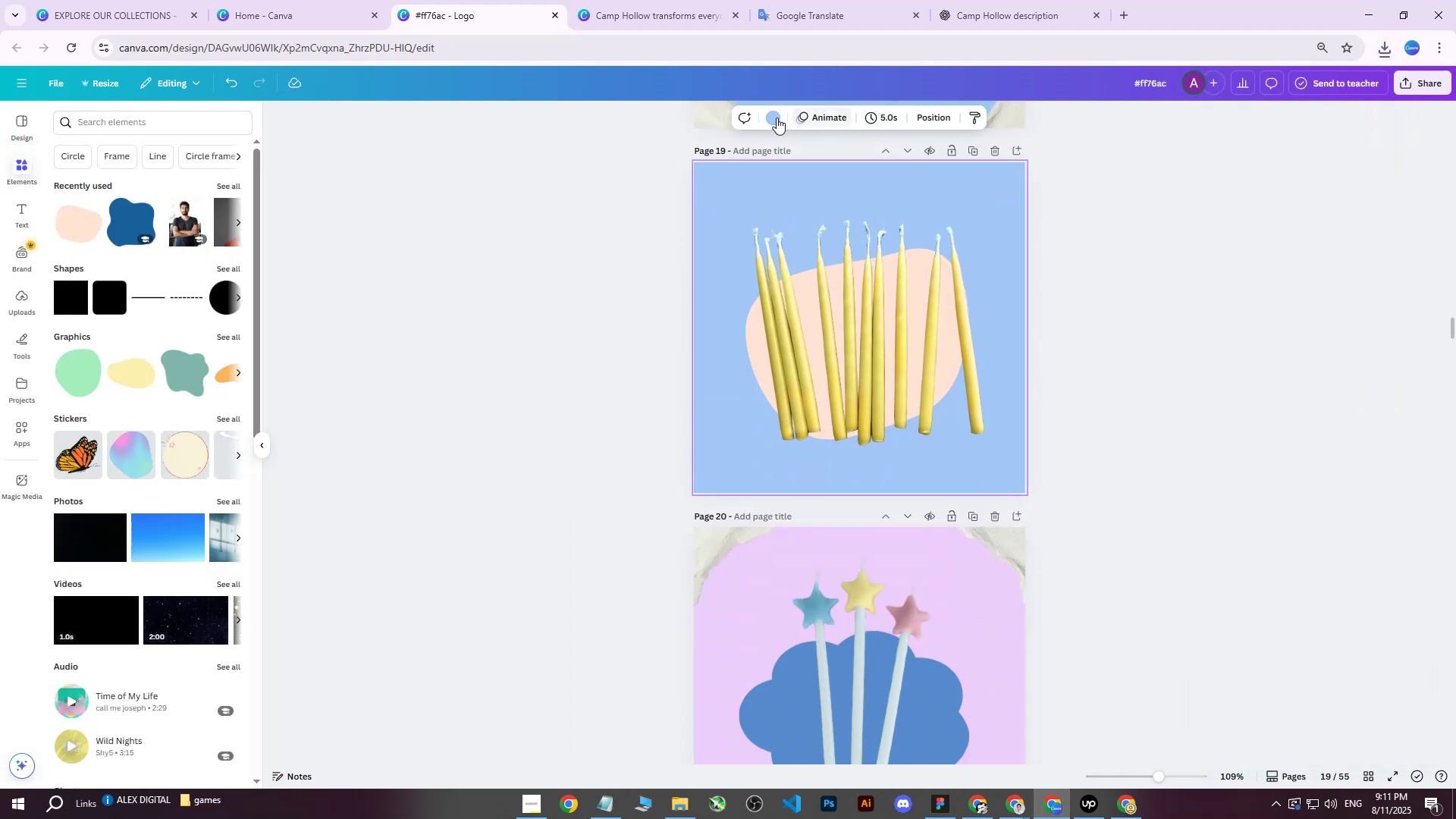 
left_click([777, 118])
 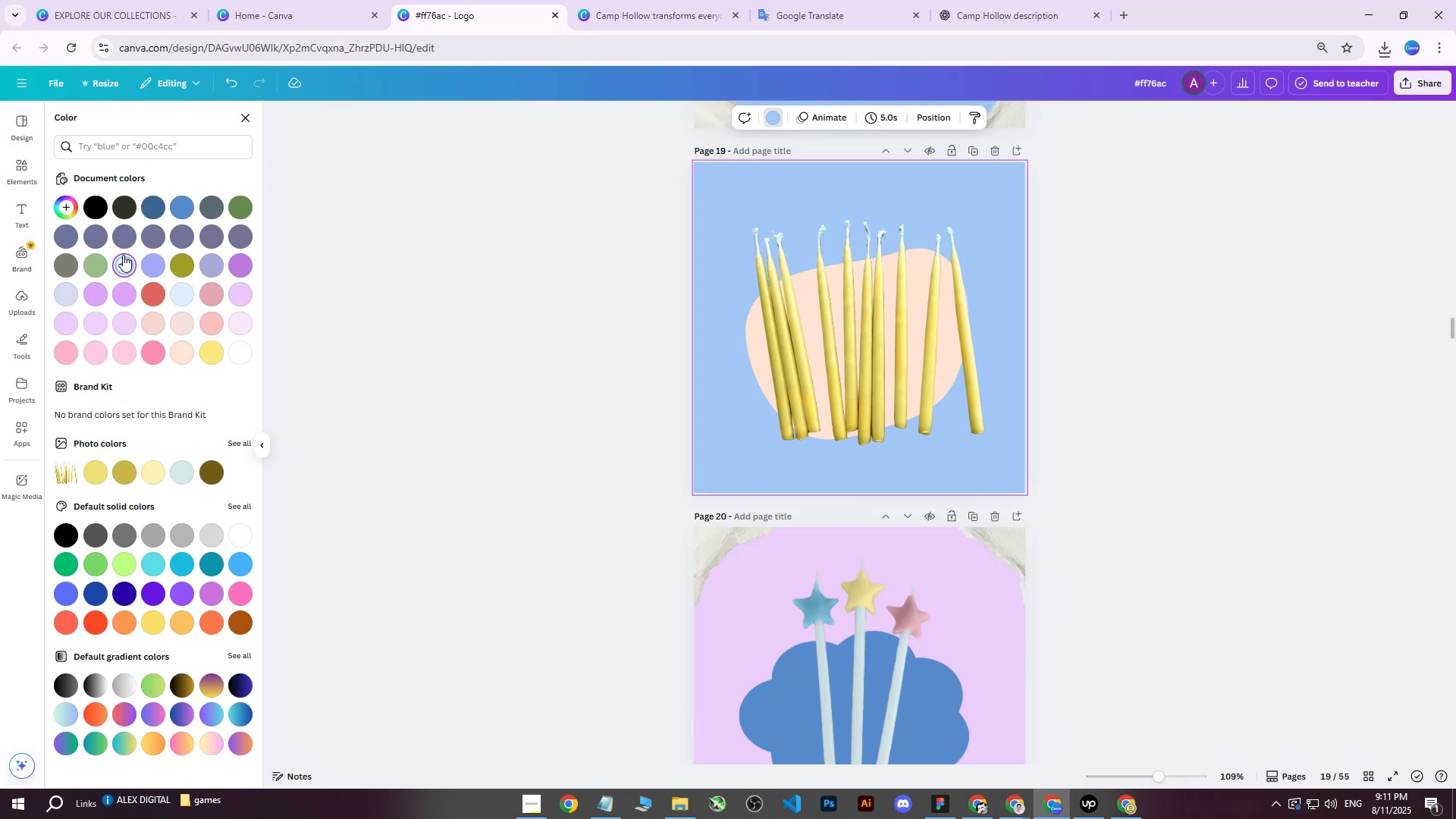 
double_click([121, 262])
 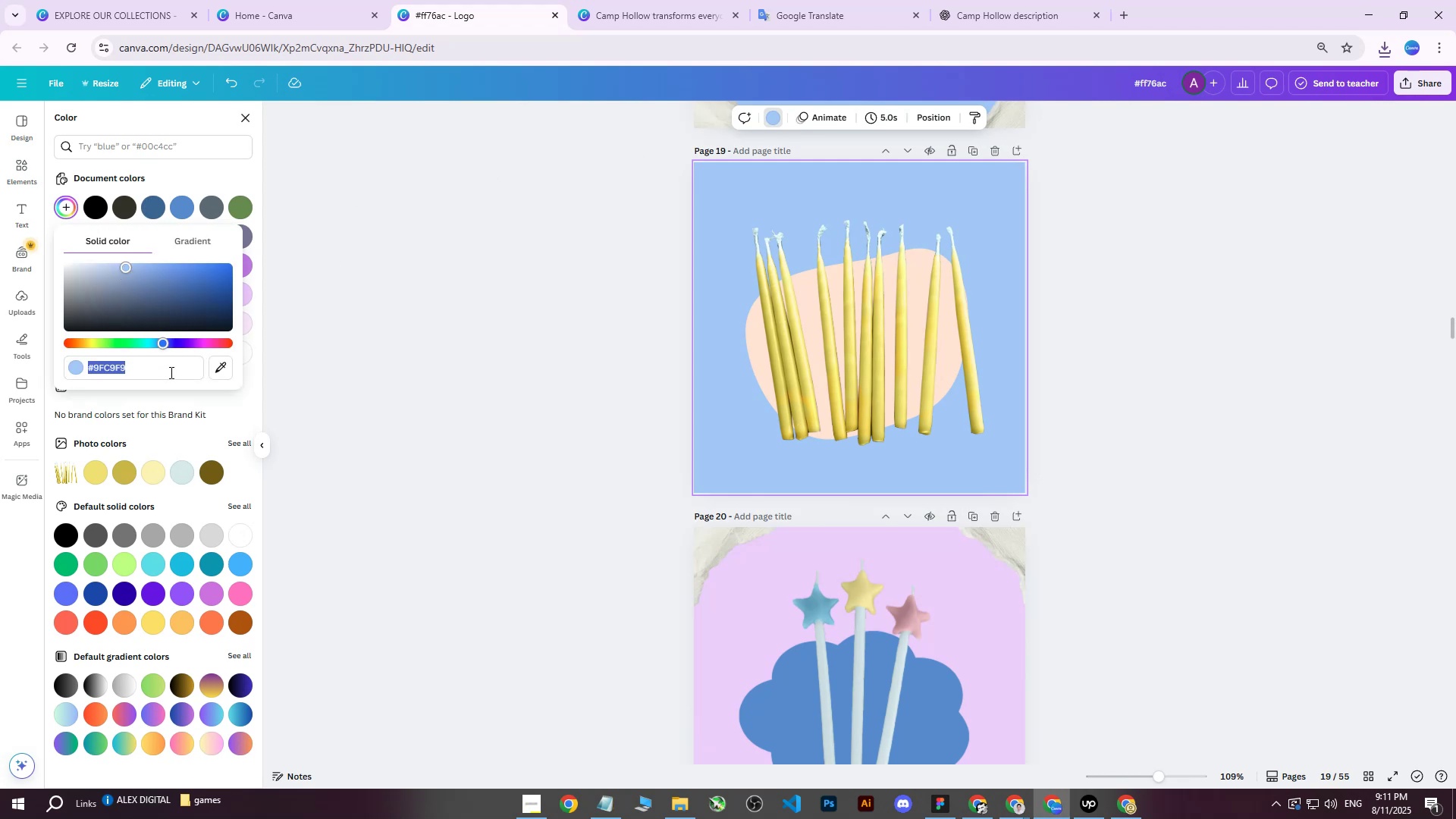 
left_click_drag(start_coordinate=[159, 377], to_coordinate=[51, 375])
 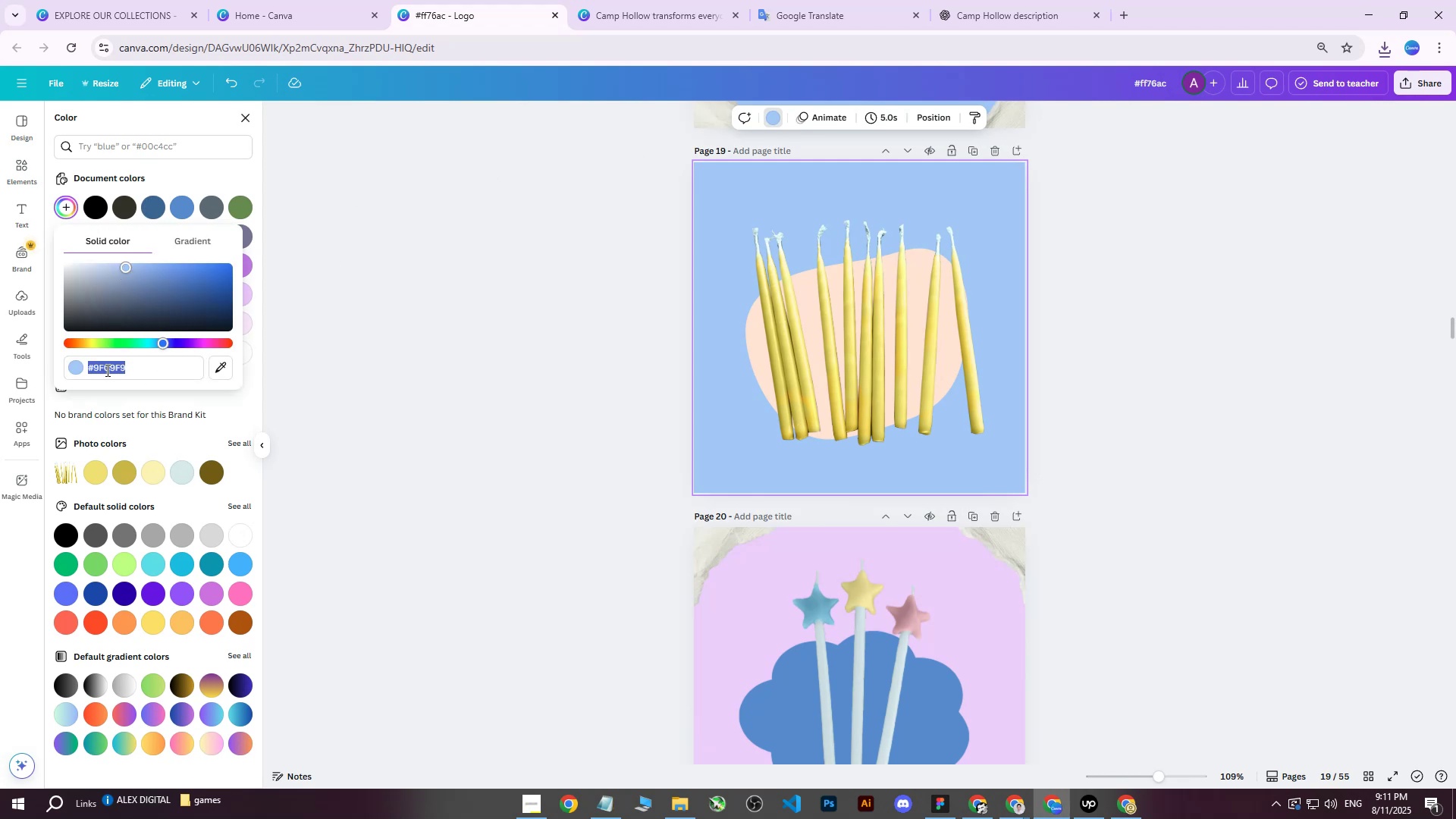 
key(Control+ControlLeft)
 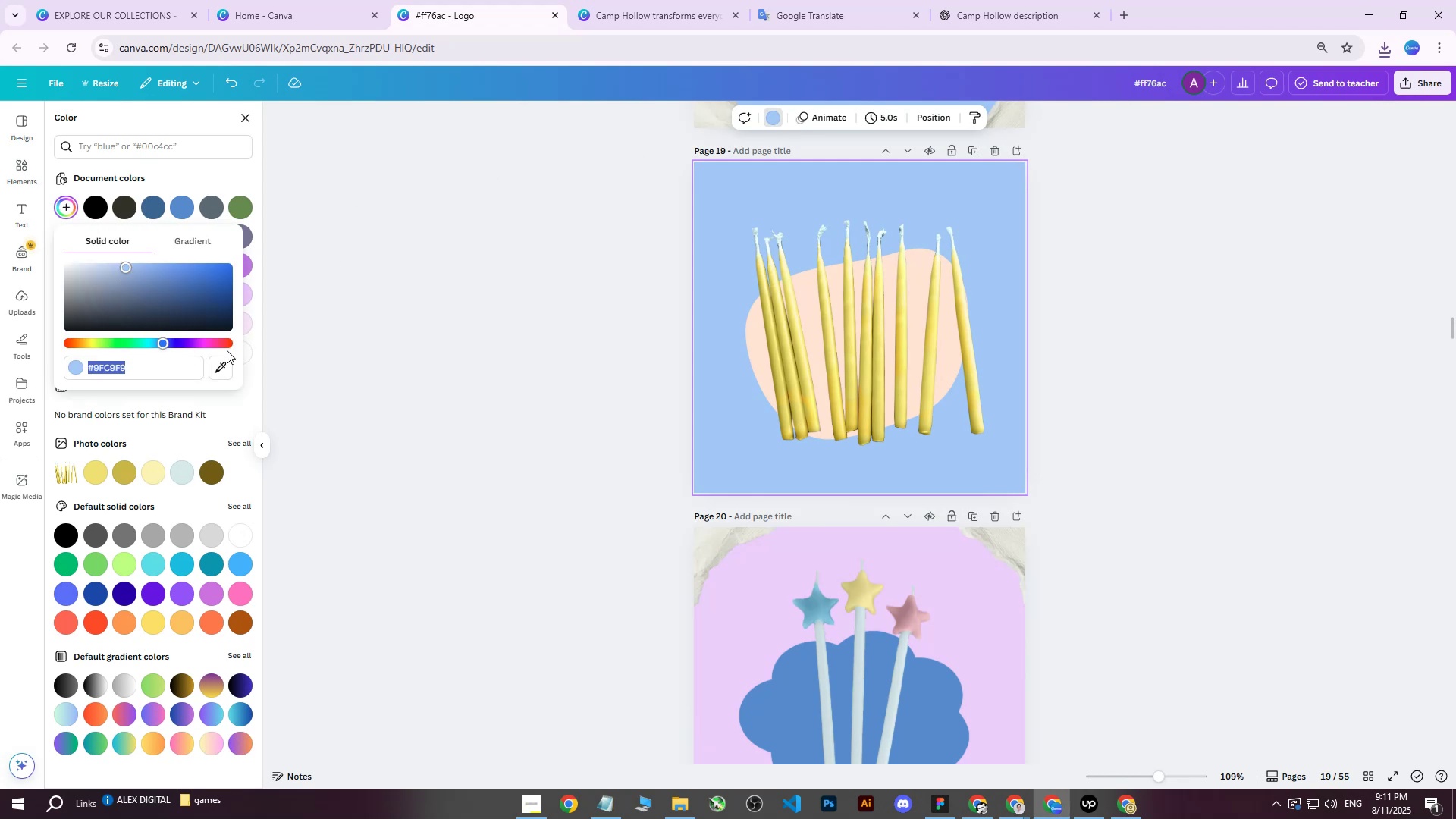 
key(Control+V)
 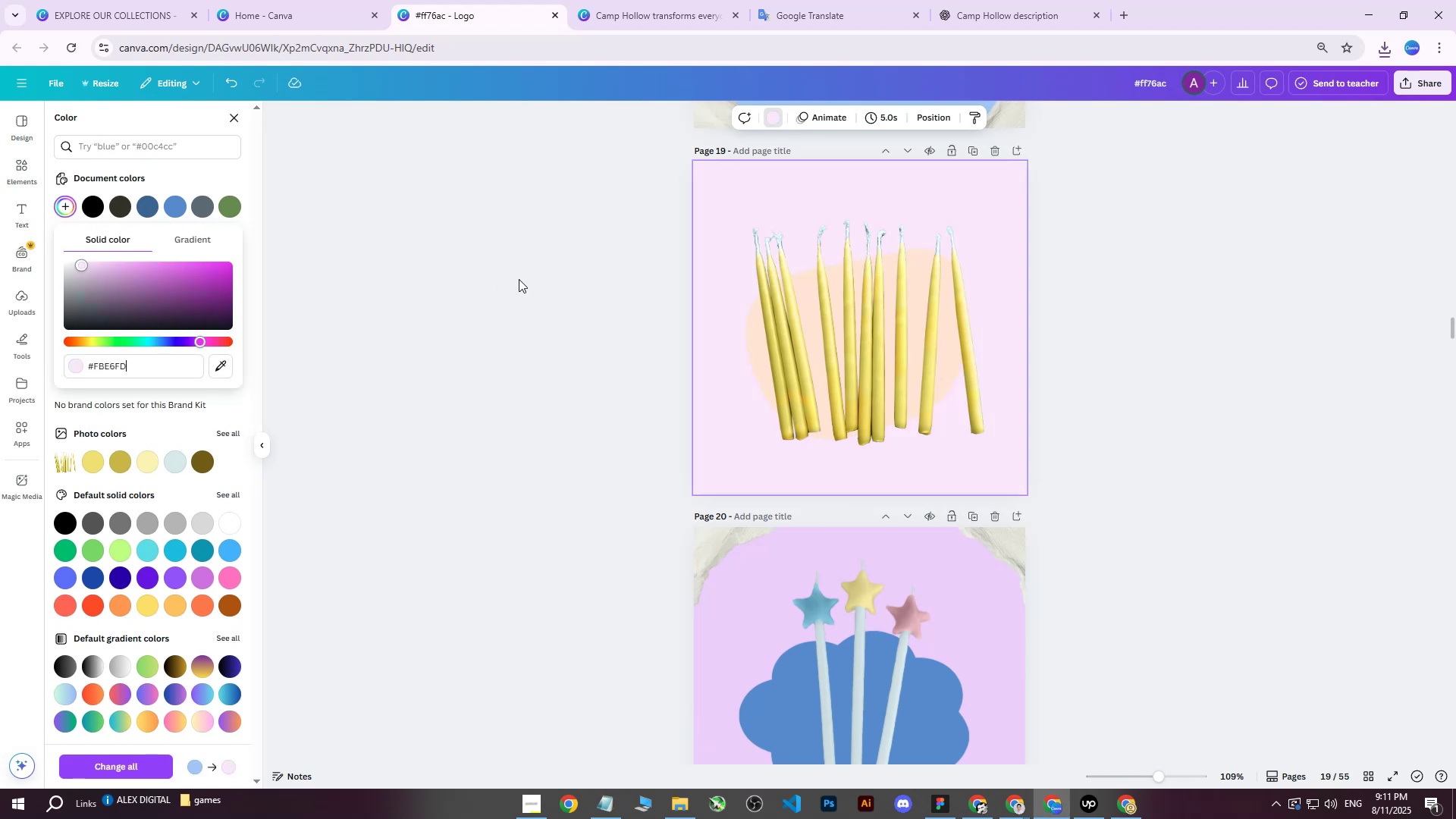 
left_click([519, 279])
 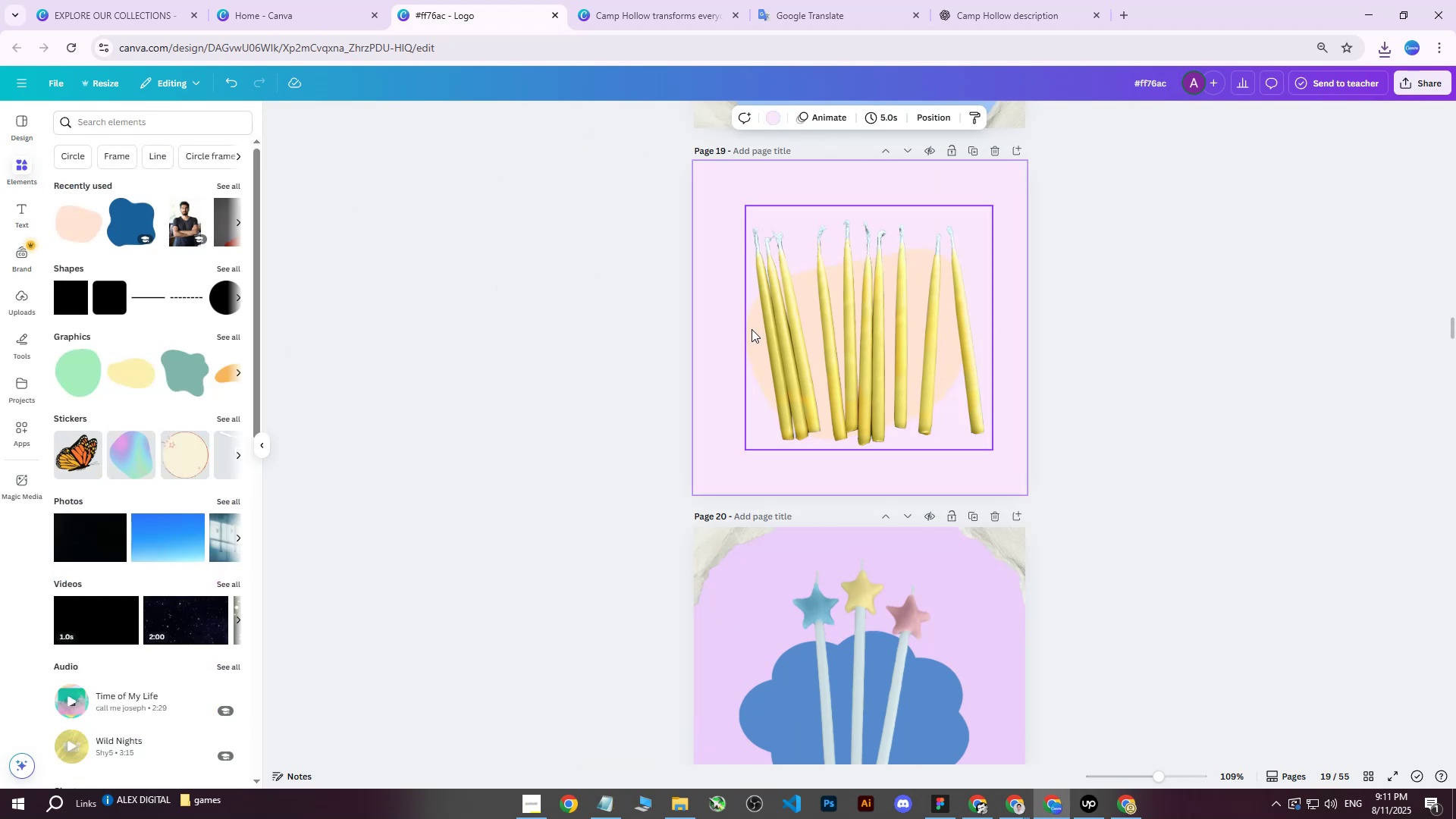 
left_click([748, 334])
 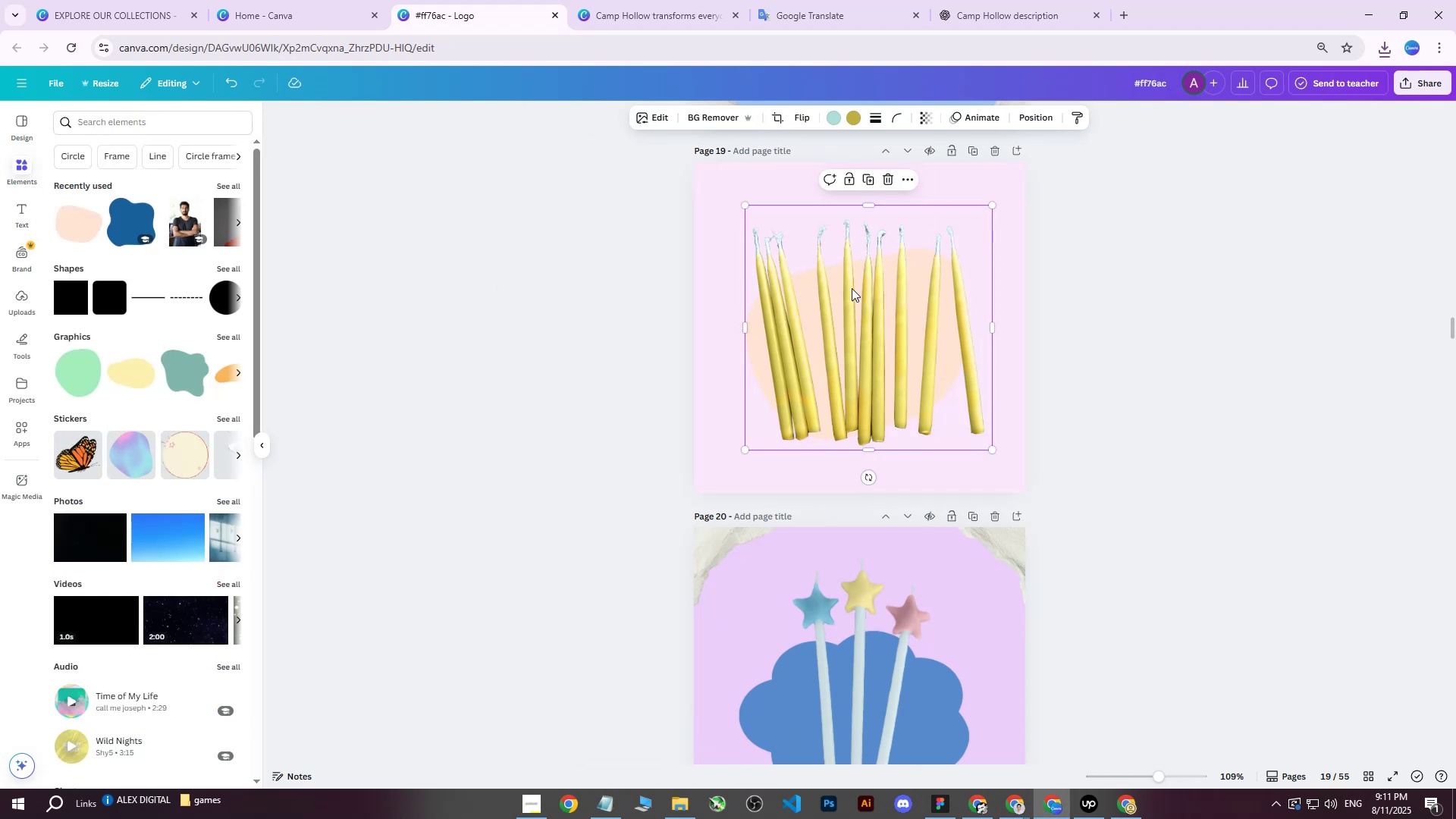 
right_click([828, 301])
 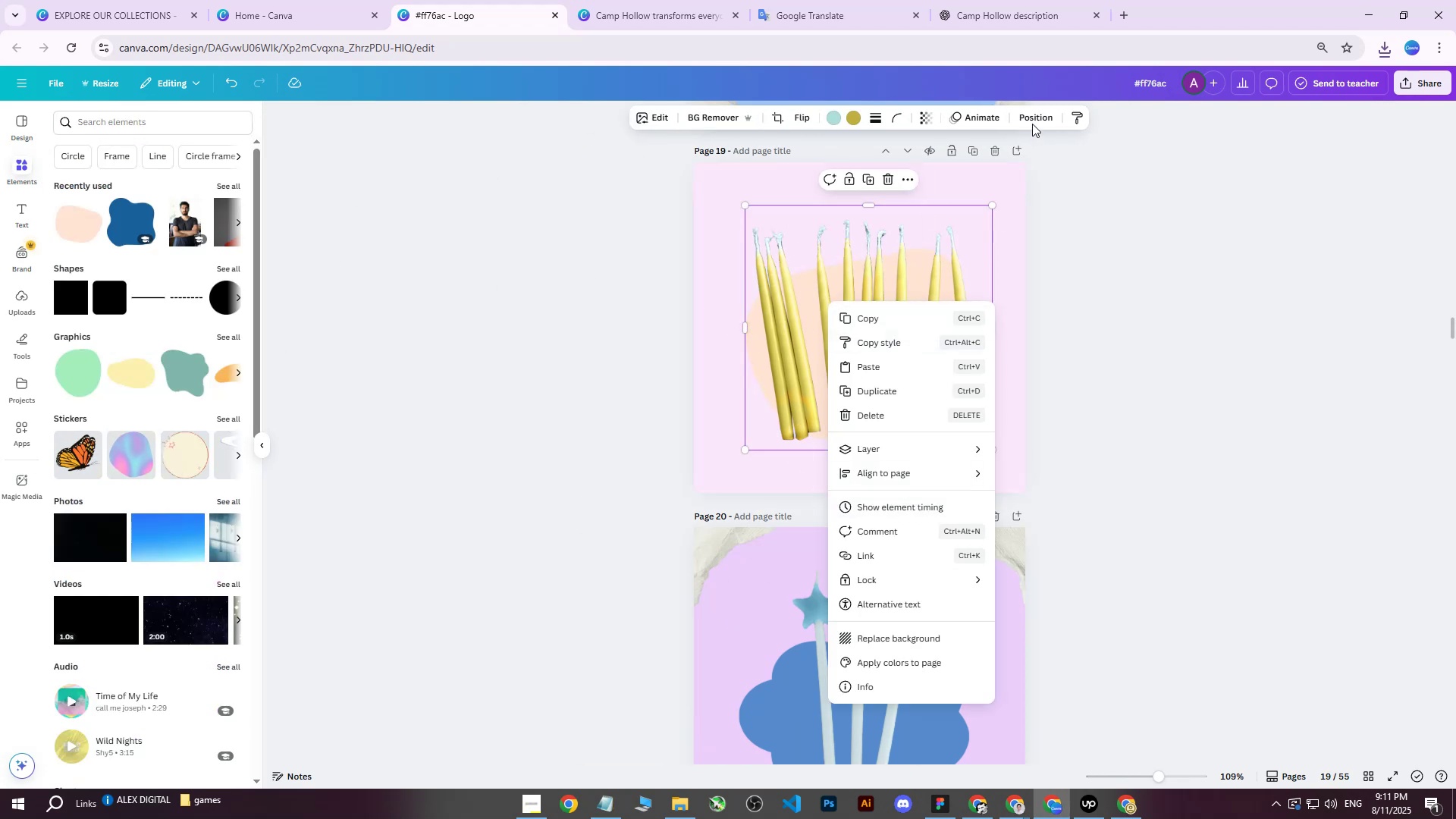 
double_click([1032, 117])
 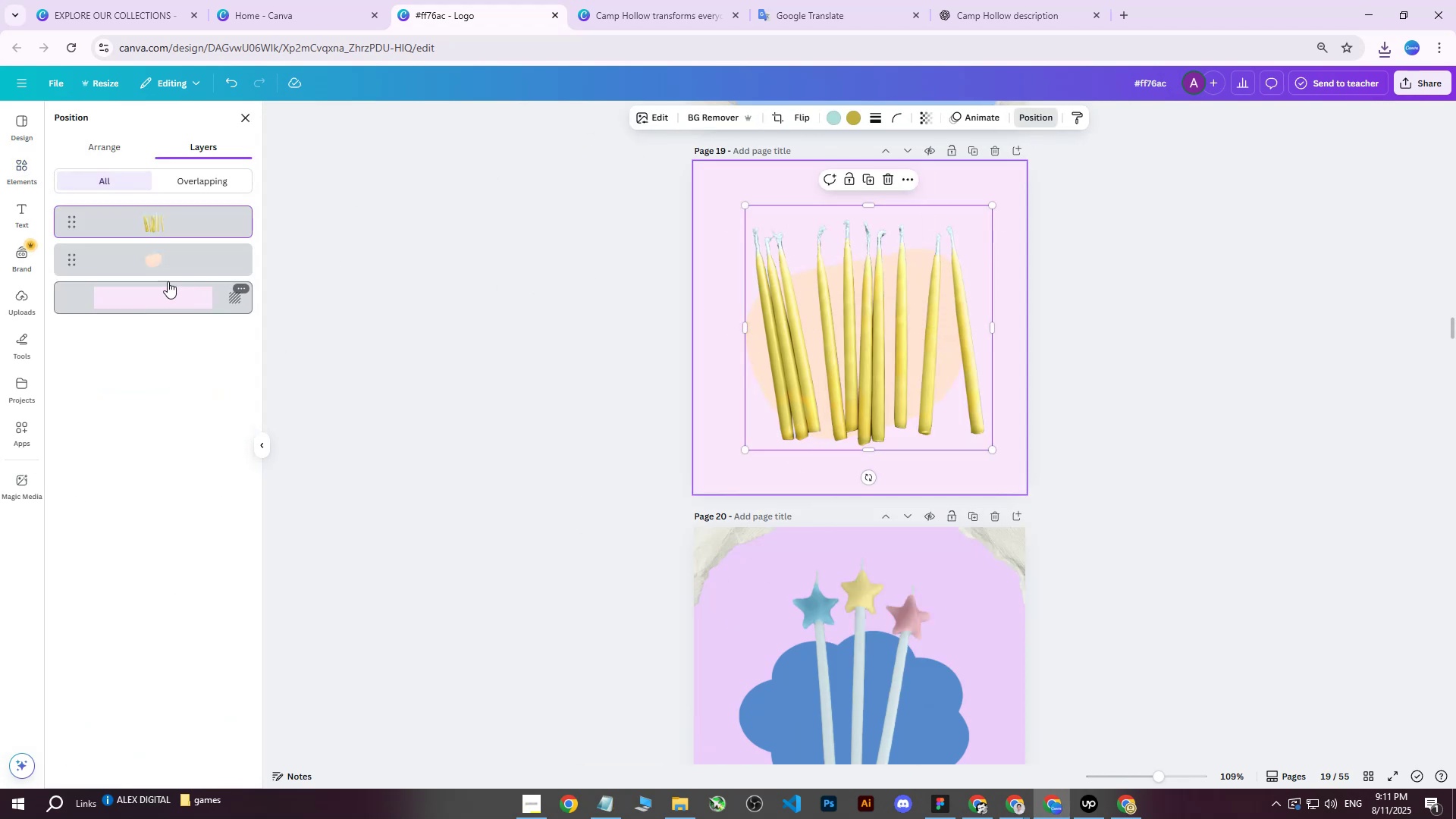 
left_click([155, 256])
 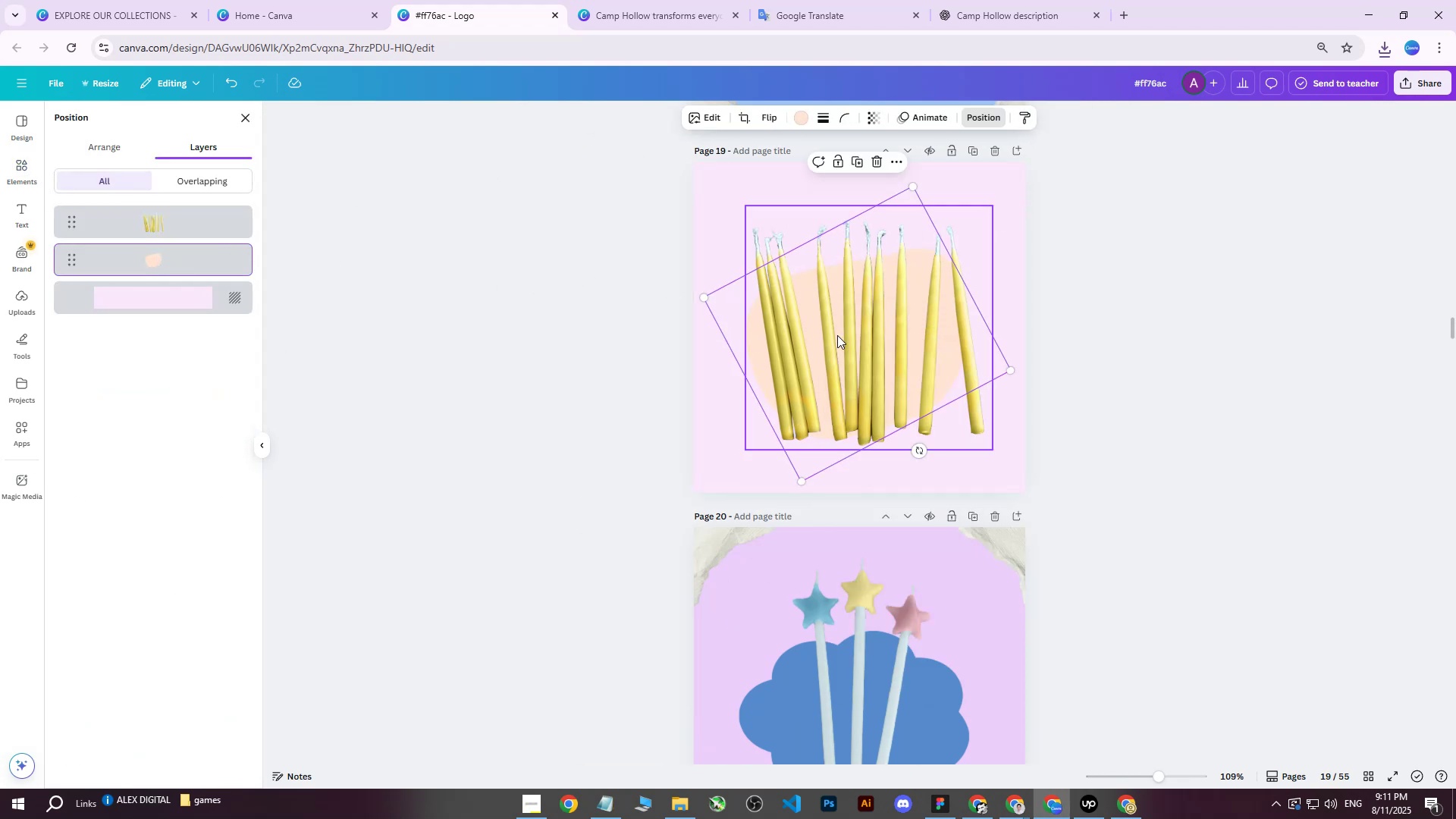 
left_click_drag(start_coordinate=[858, 337], to_coordinate=[852, 332])
 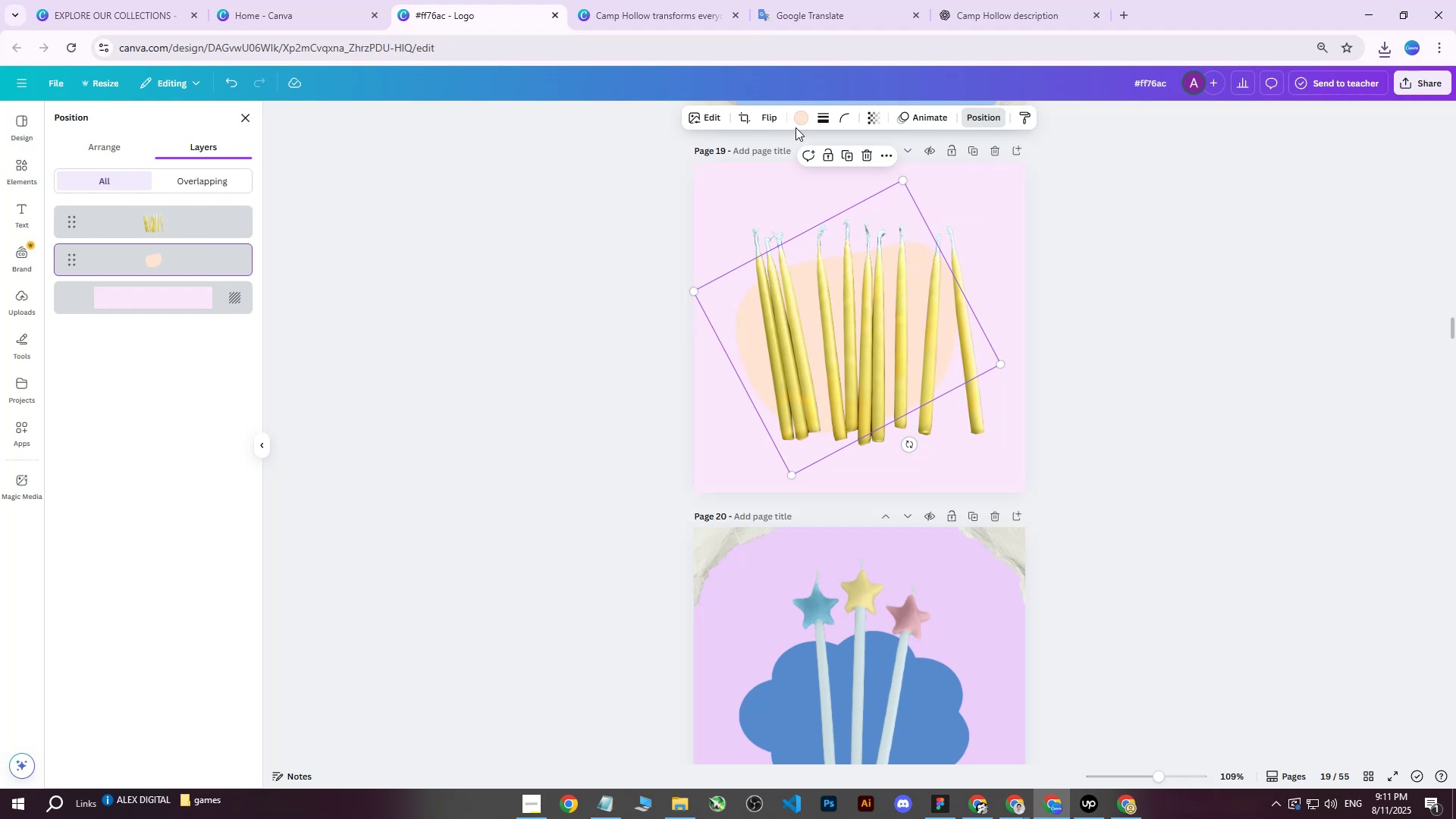 
left_click([804, 121])
 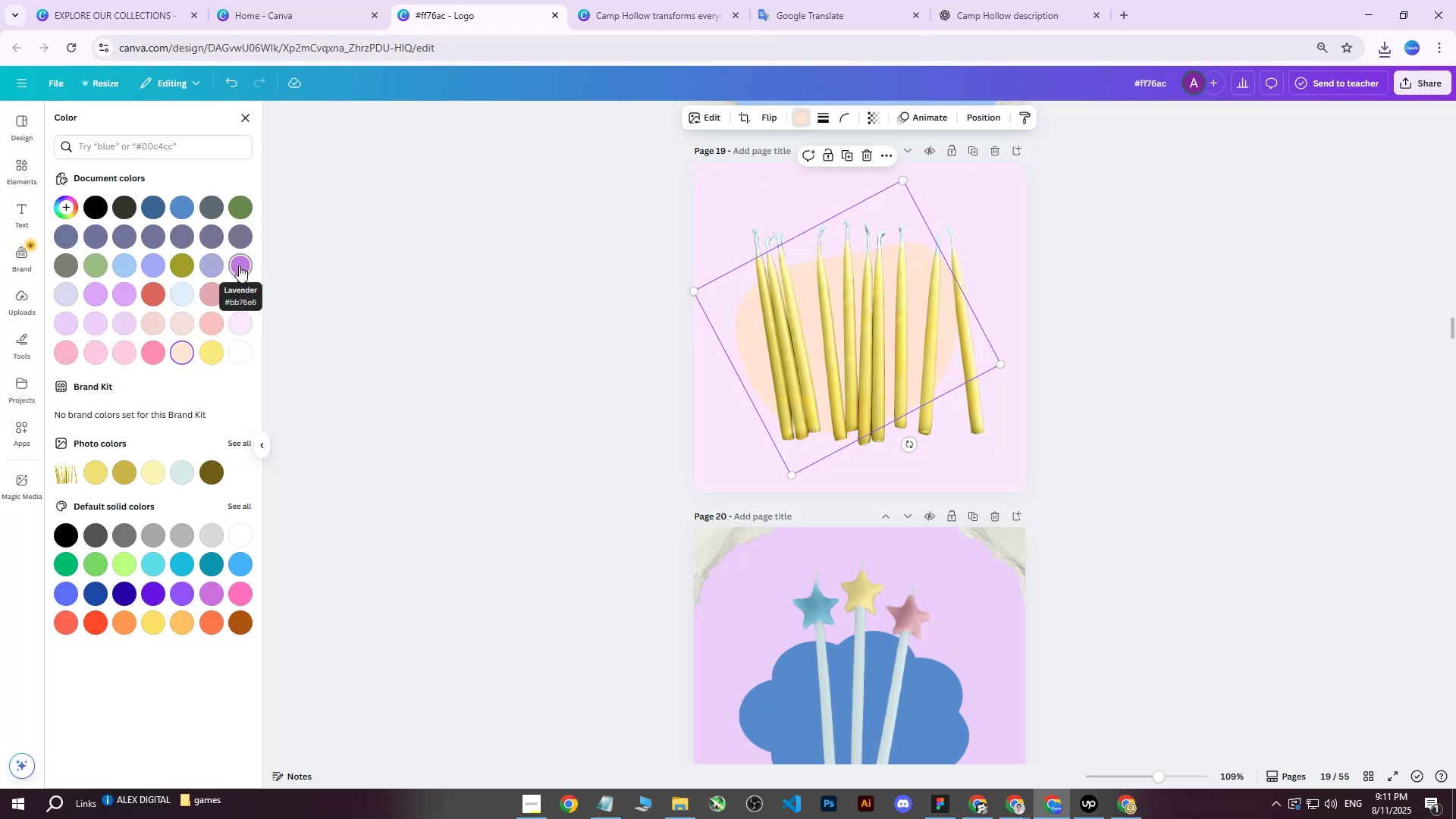 
left_click([207, 263])
 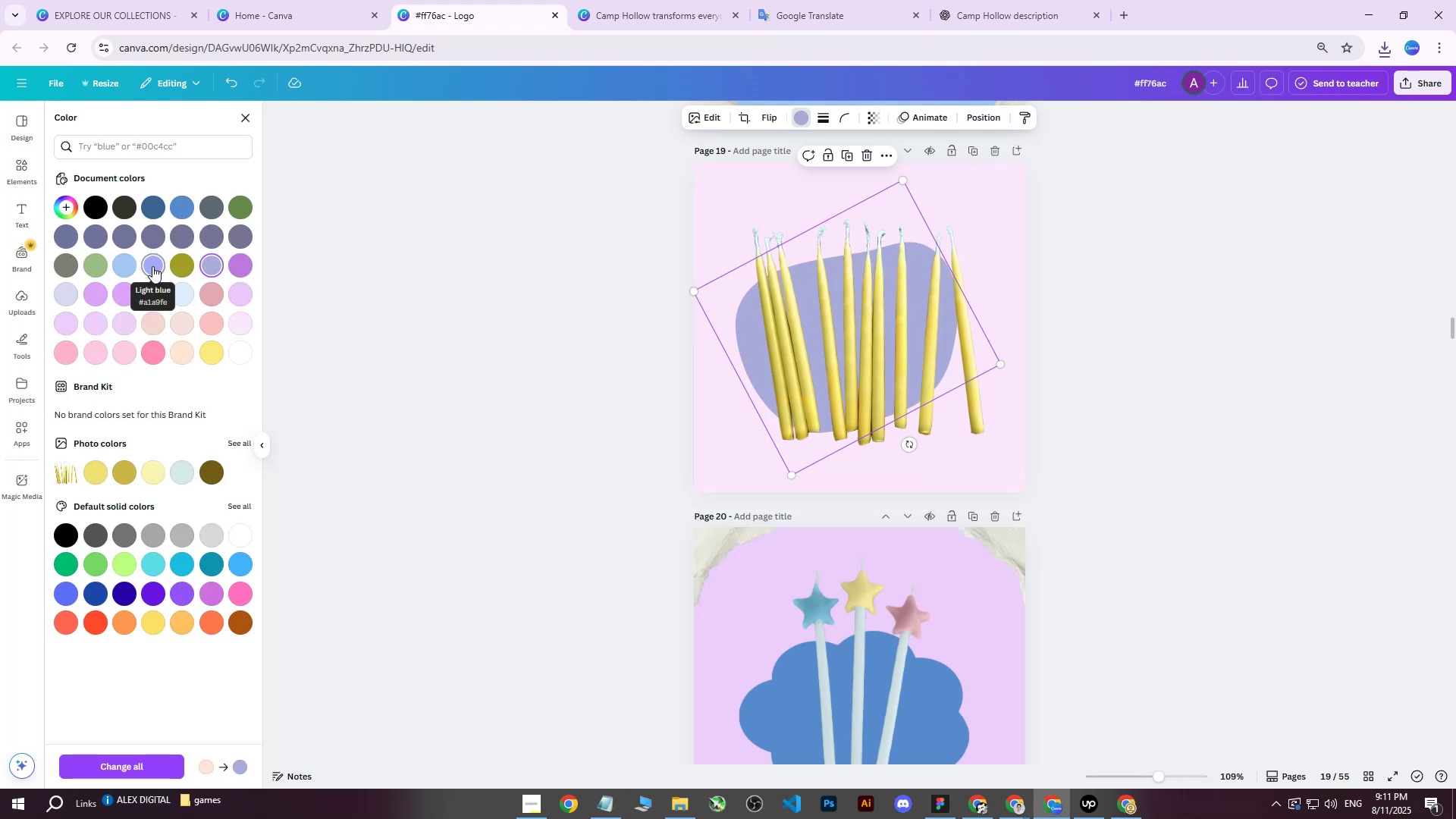 
left_click([152, 266])
 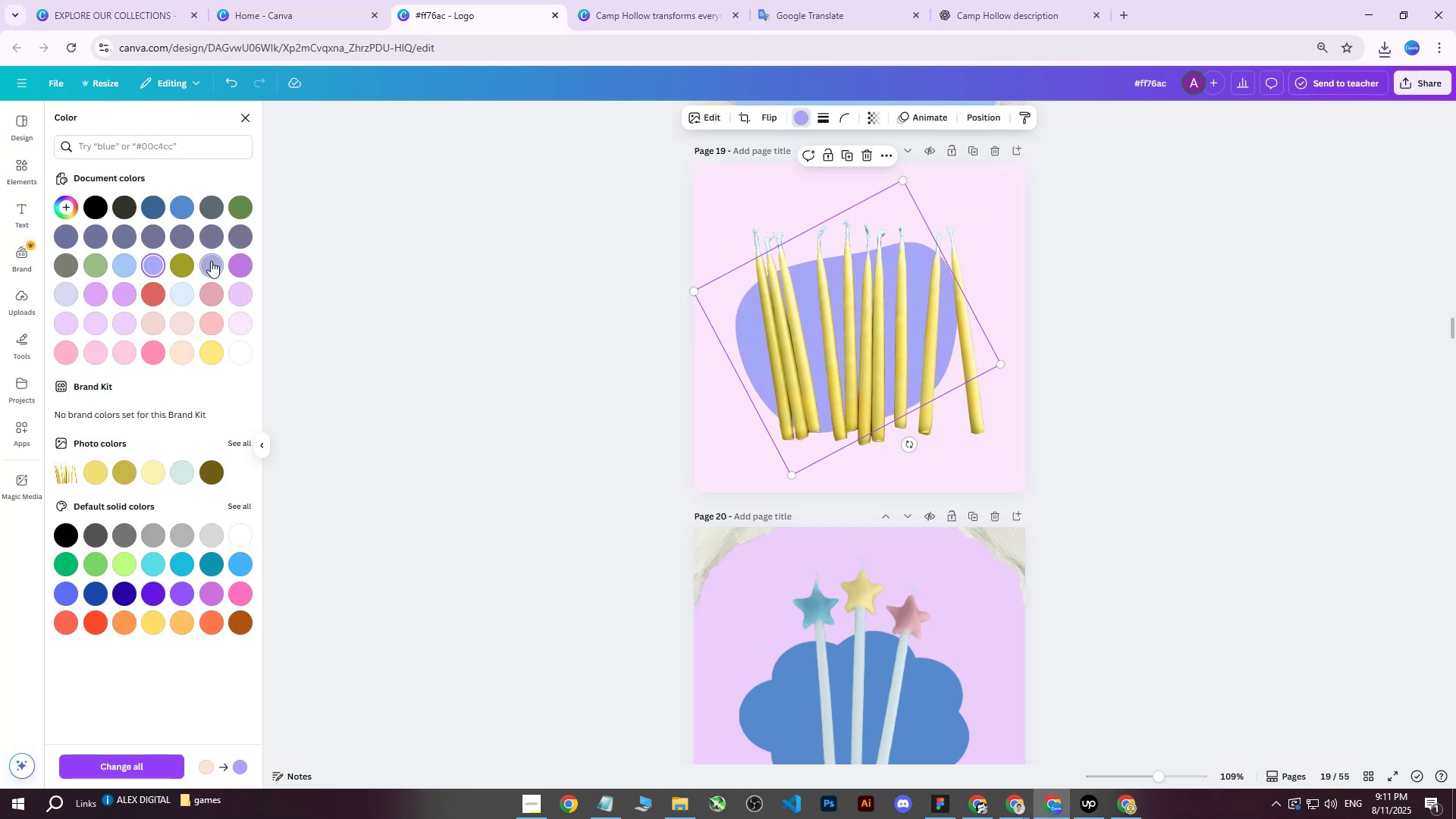 
left_click([212, 261])
 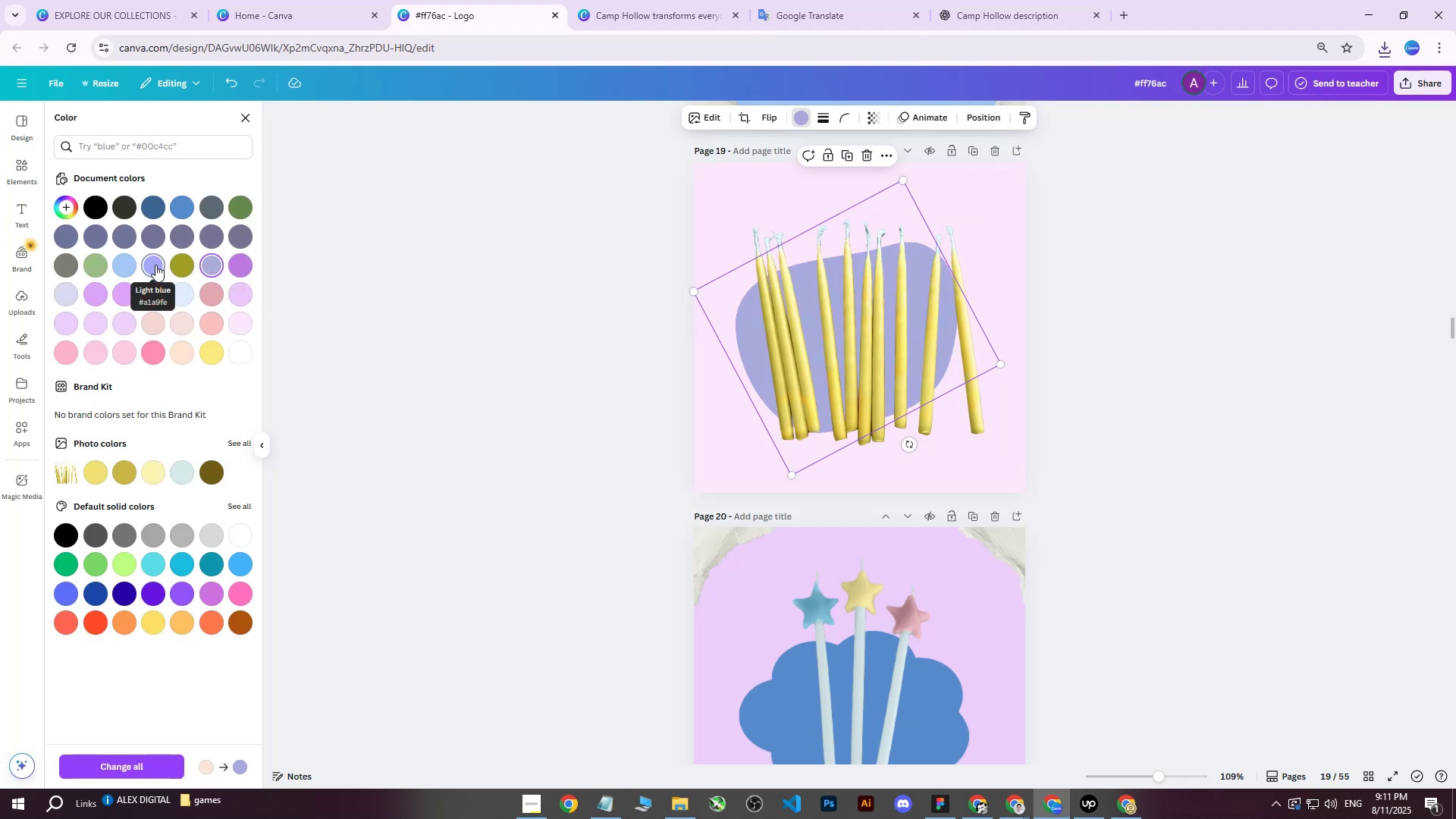 
left_click([155, 265])
 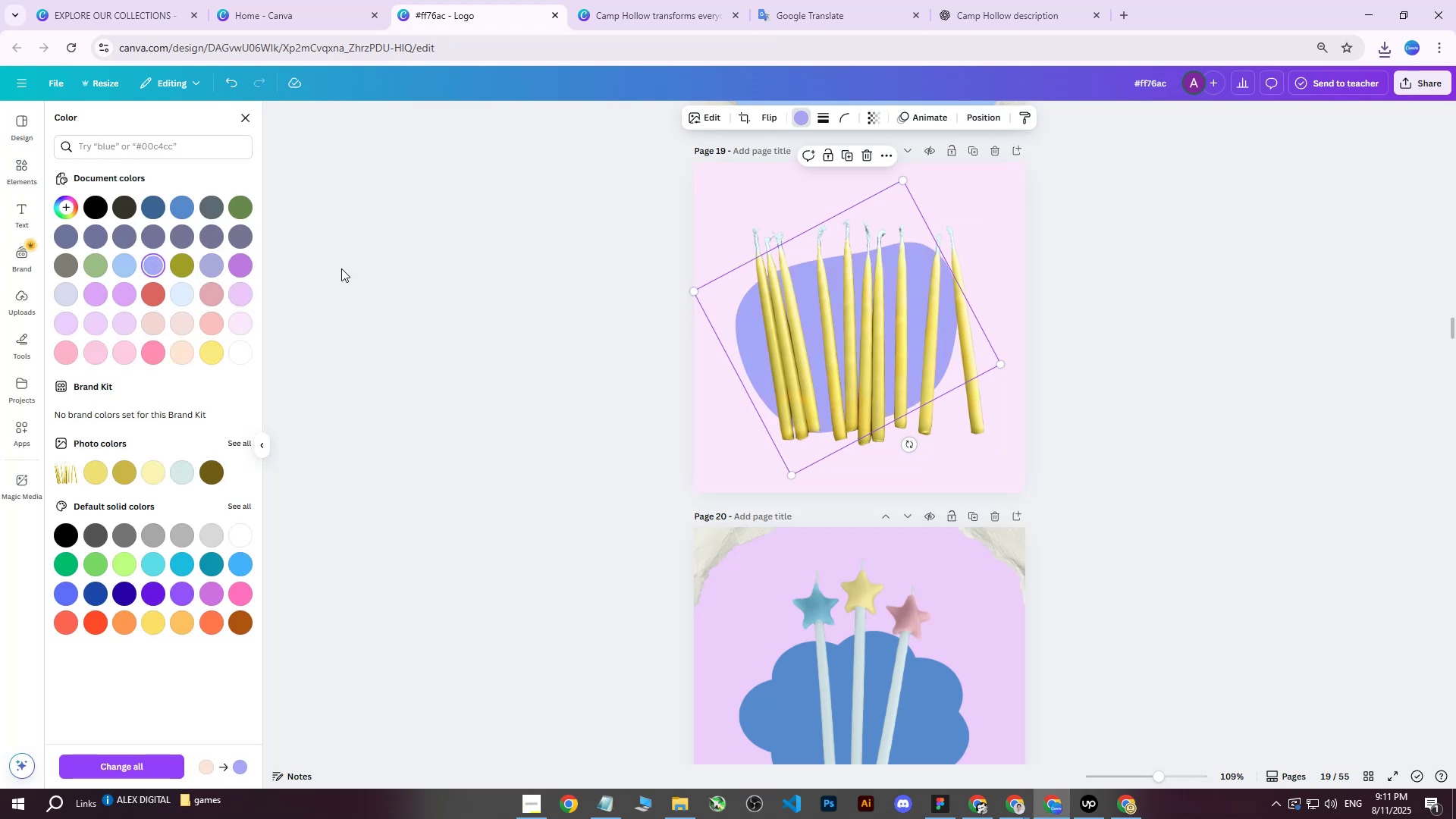 
left_click([212, 267])
 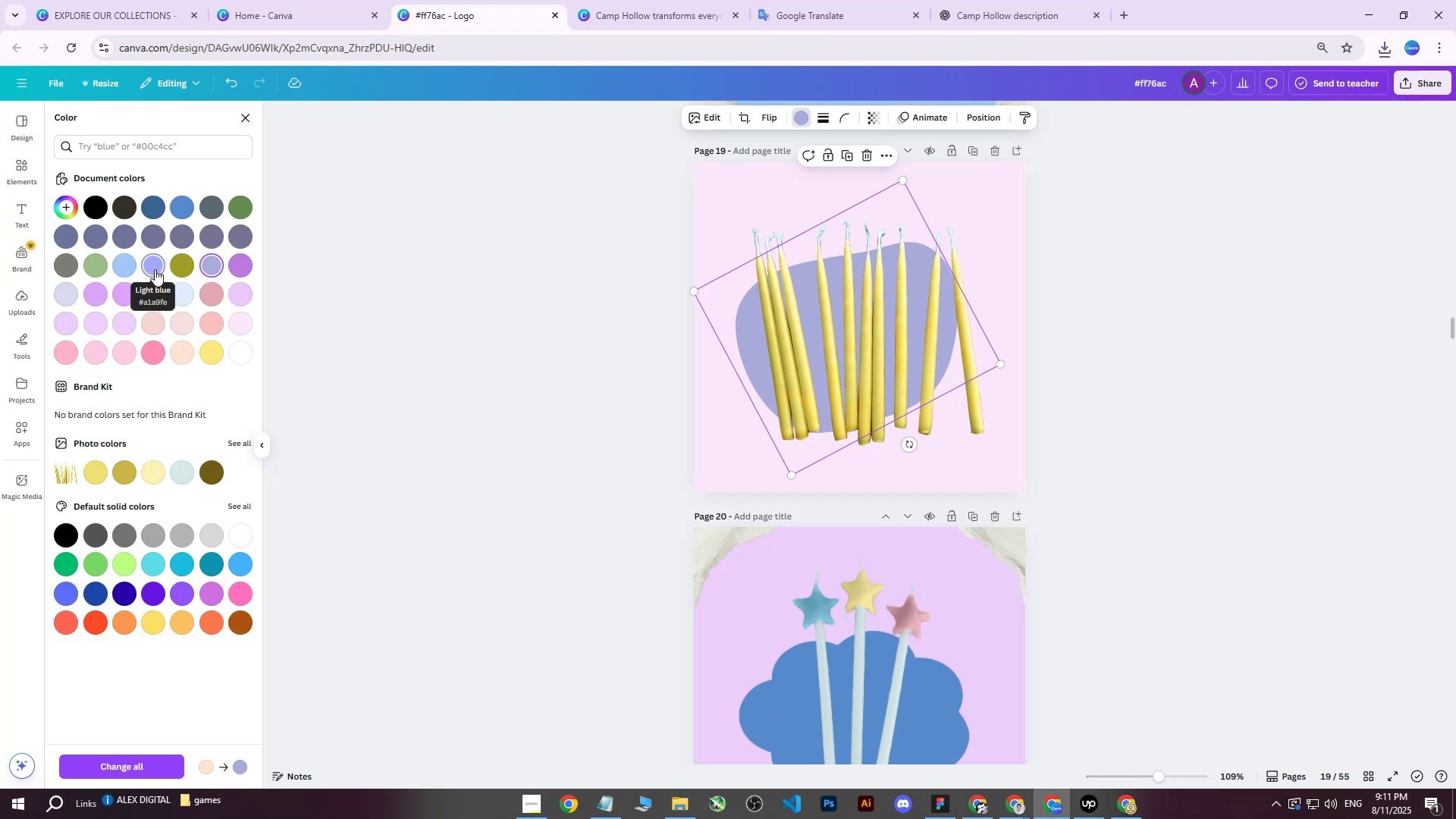 
left_click([155, 269])
 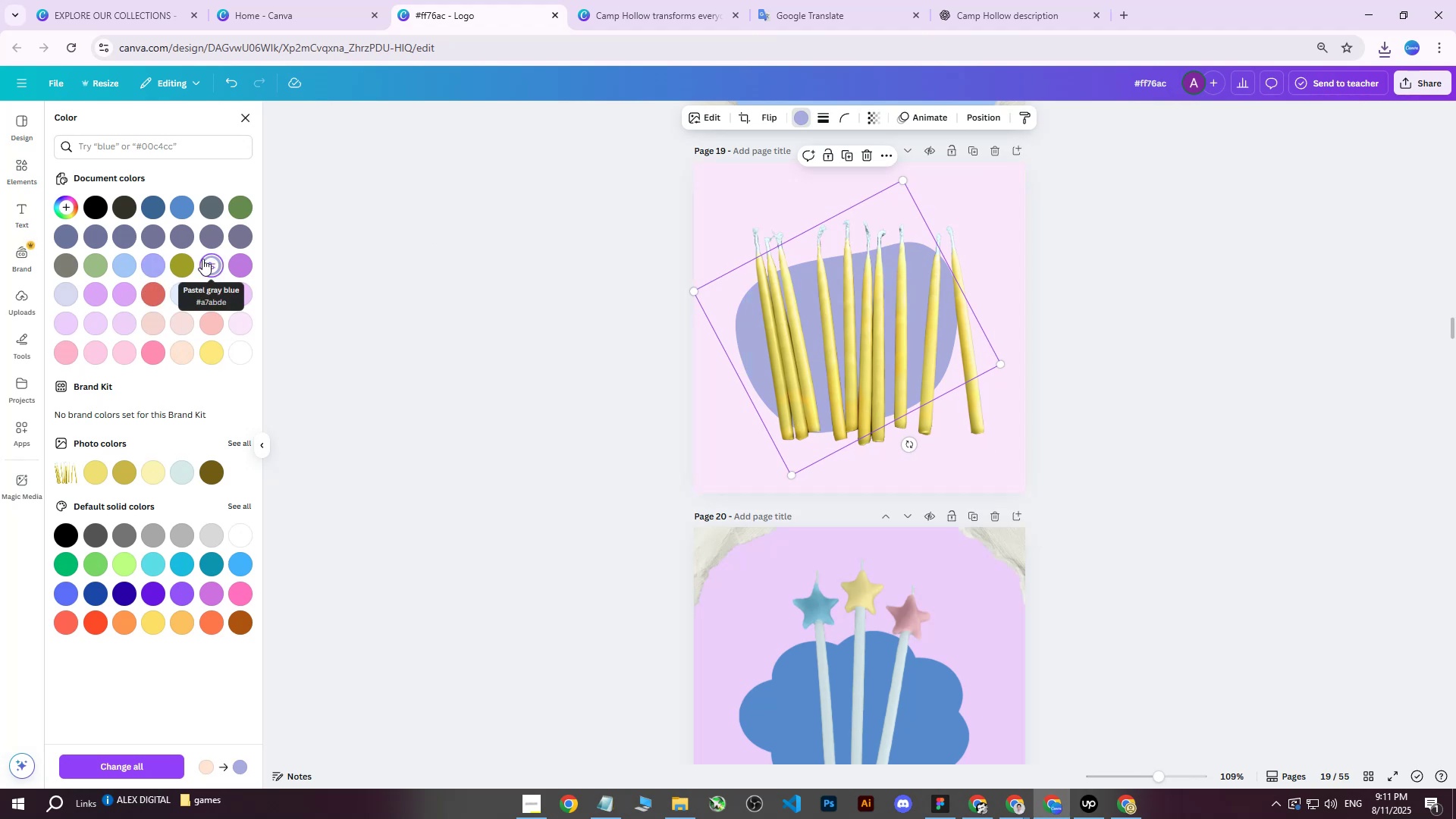 
left_click([149, 264])
 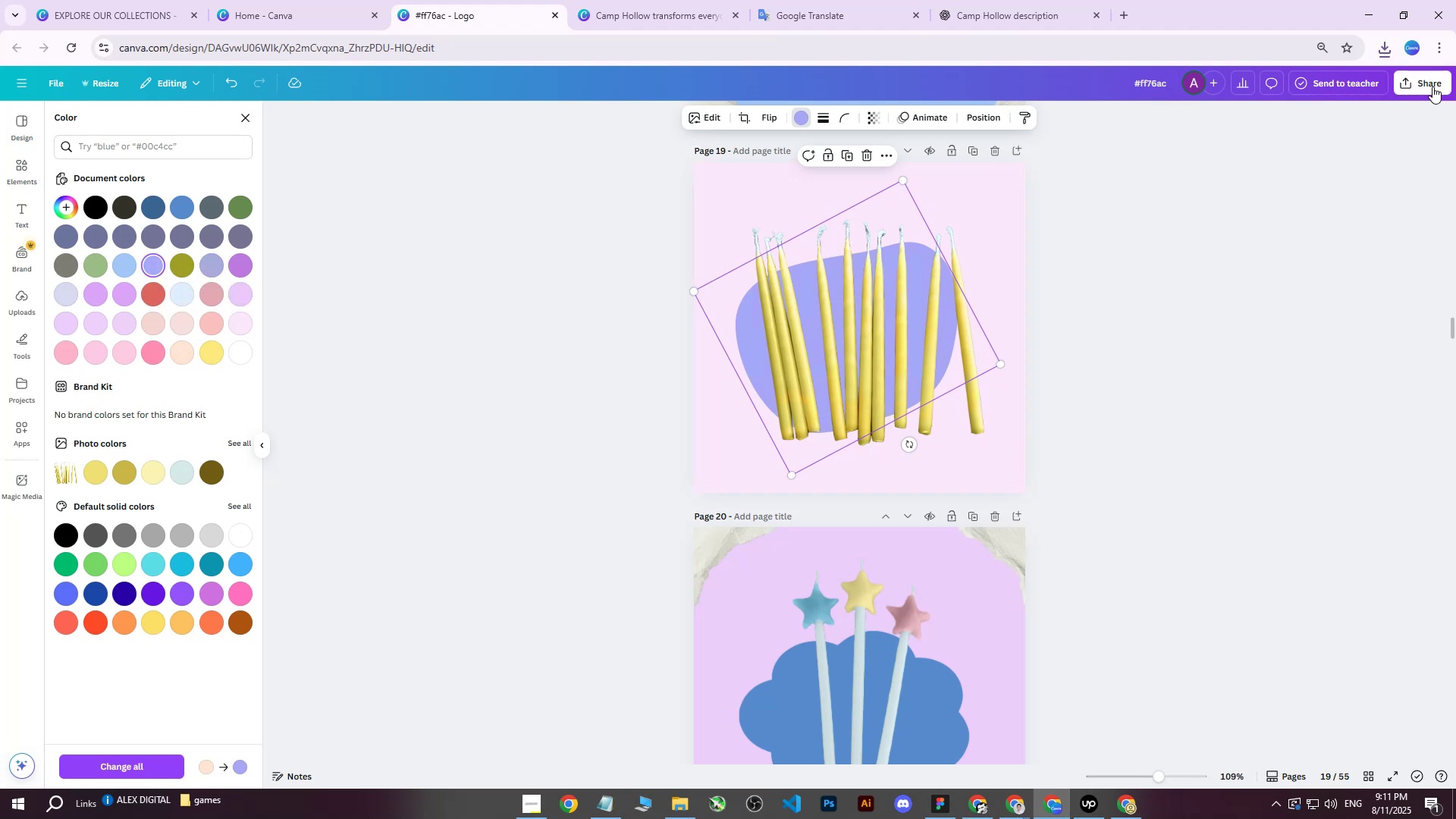 
left_click([1432, 86])
 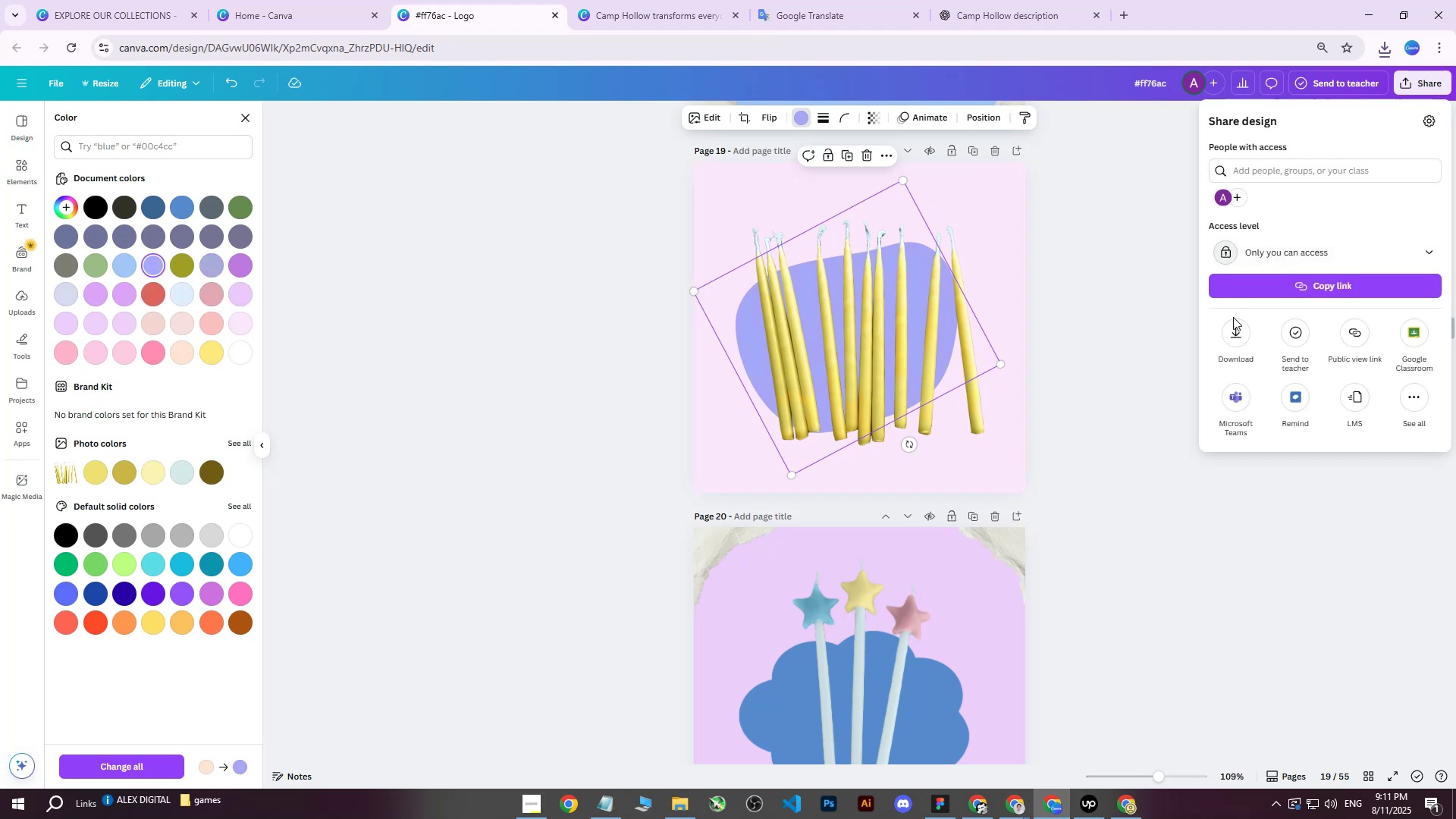 
double_click([1233, 335])
 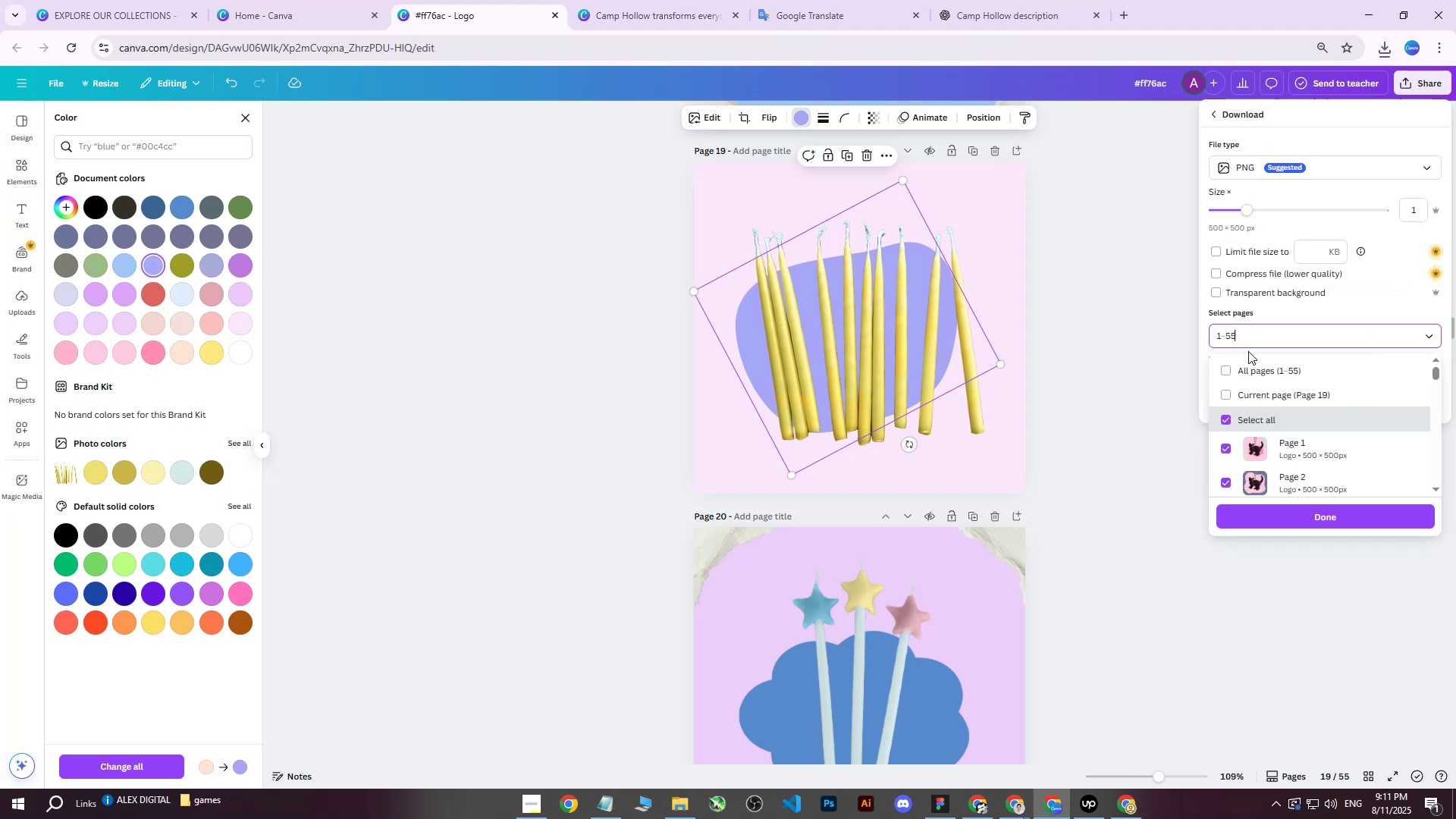 
double_click([1247, 359])
 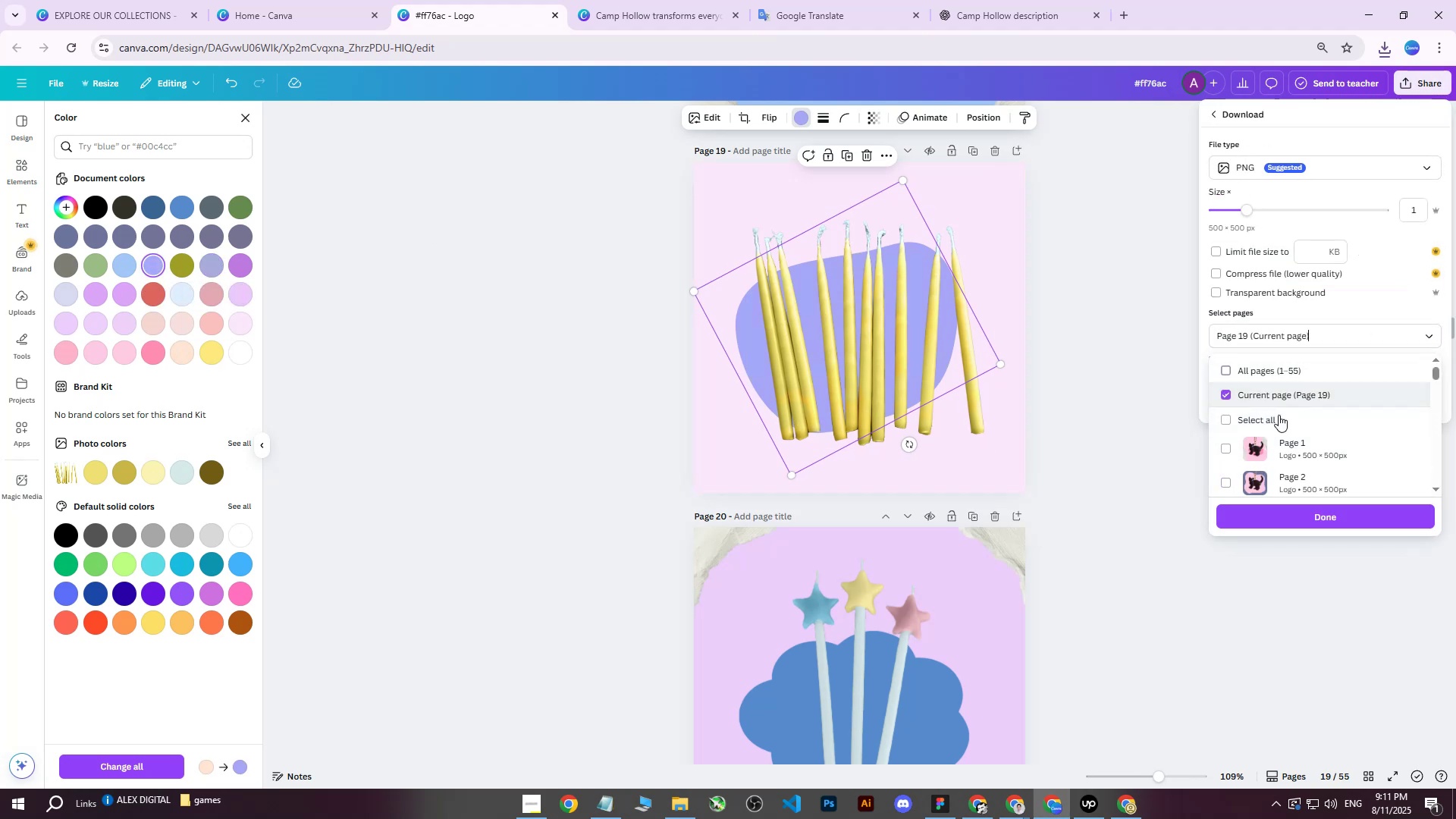 
double_click([1326, 513])
 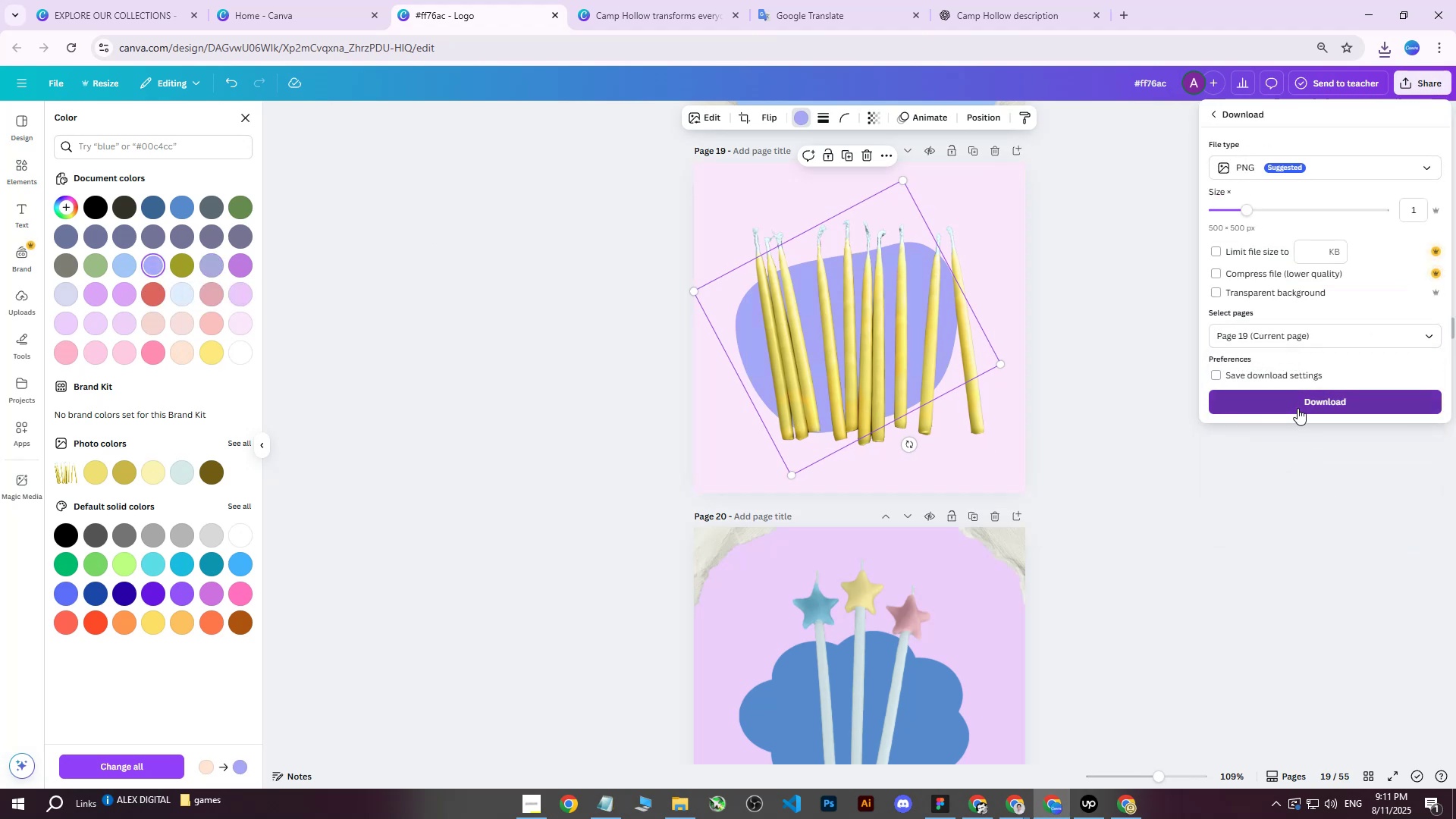 
left_click([1298, 408])
 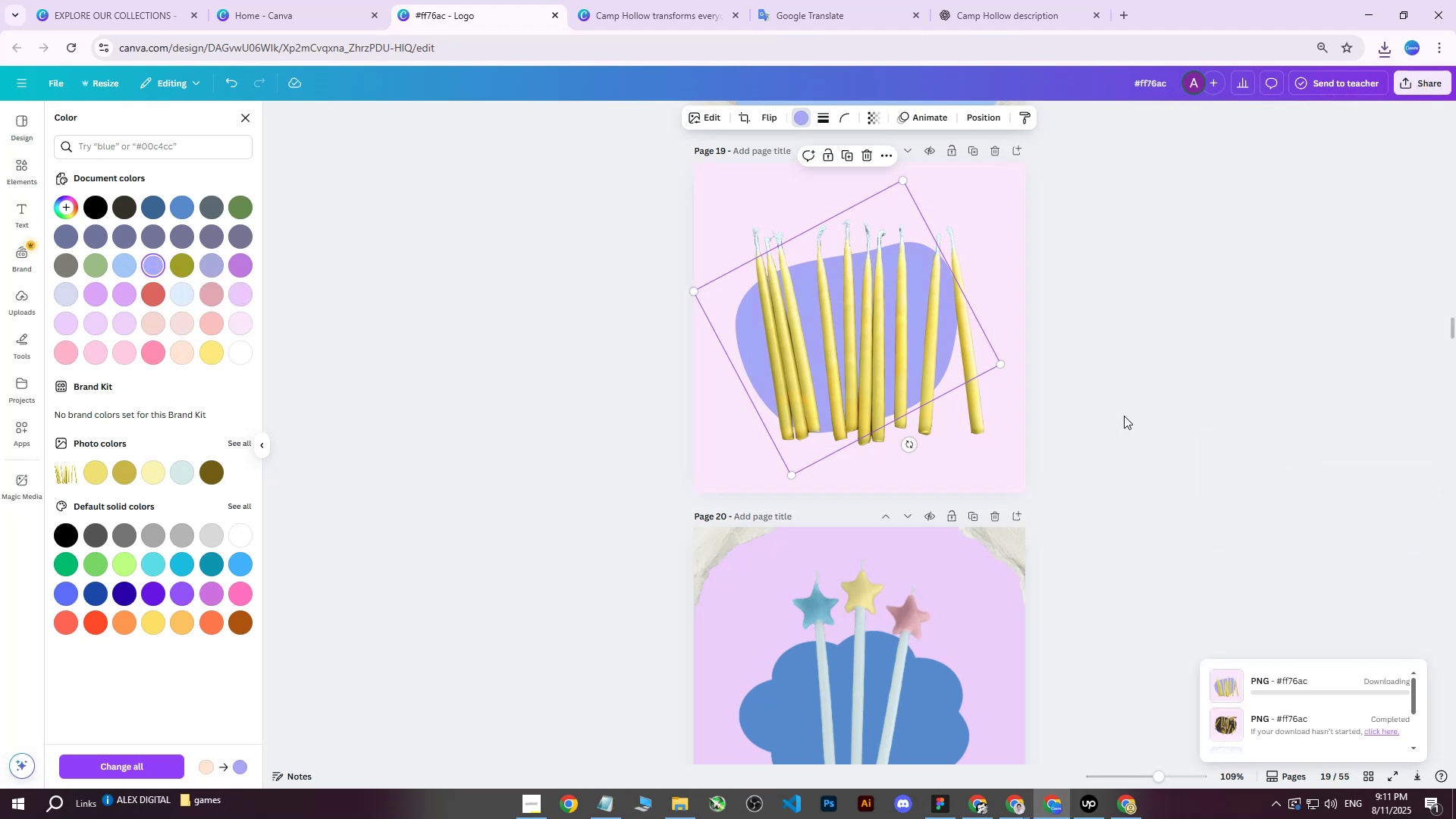 
mouse_move([1114, 411])
 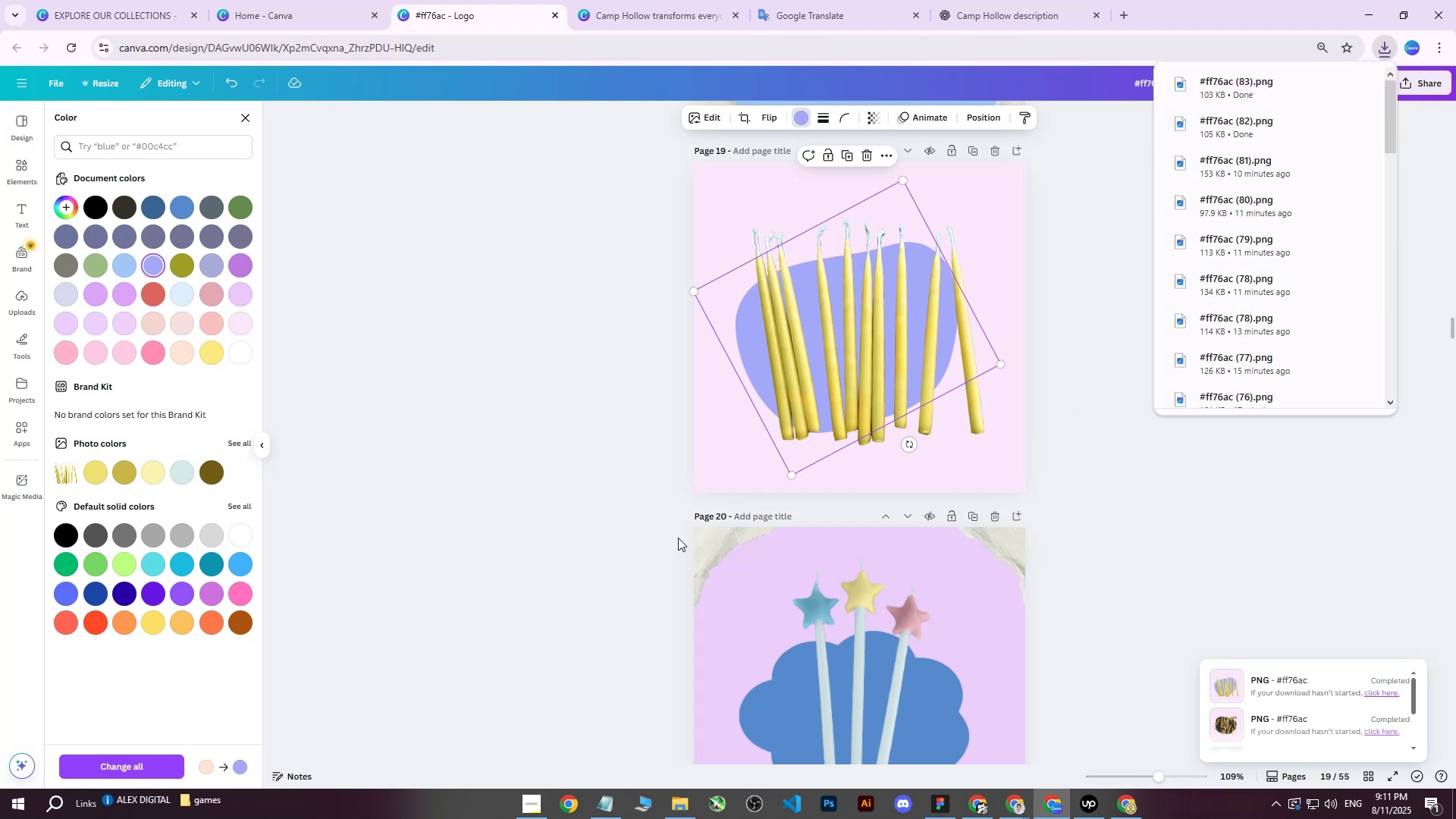 
left_click([1121, 809])
 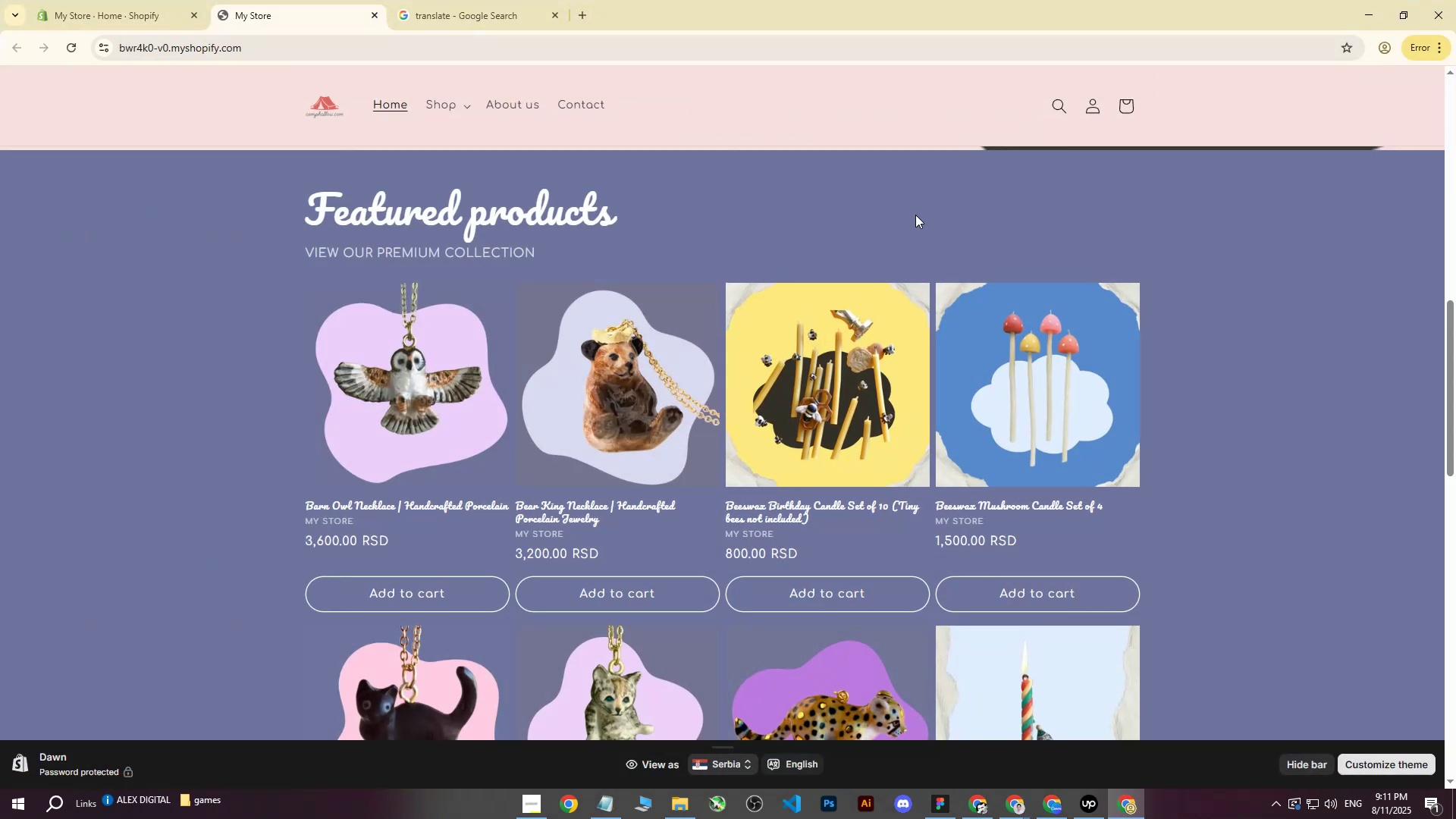 
scroll: coordinate [913, 287], scroll_direction: down, amount: 4.0
 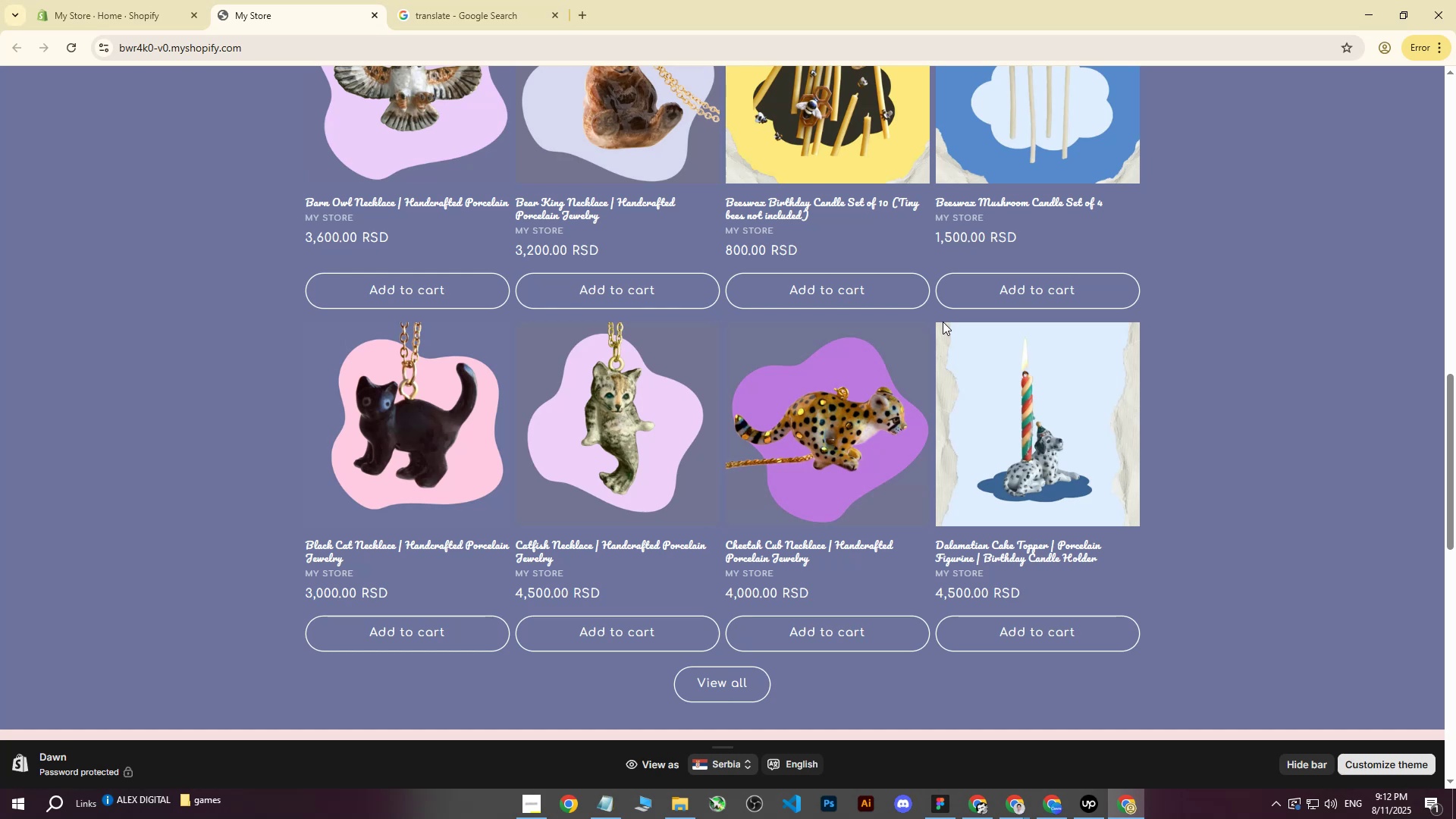 
wait(29.45)
 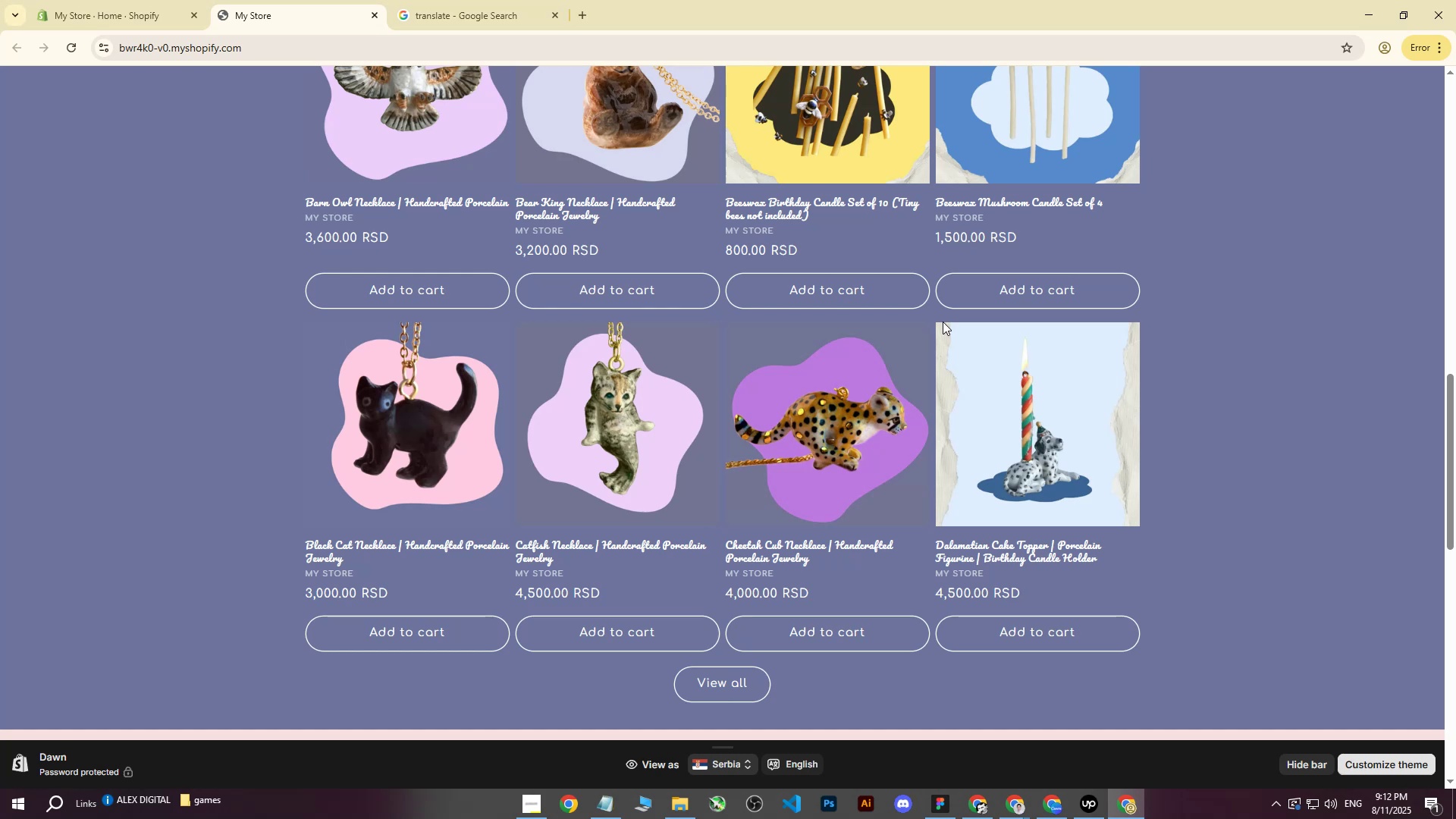 
scroll: coordinate [1046, 281], scroll_direction: up, amount: 3.0
 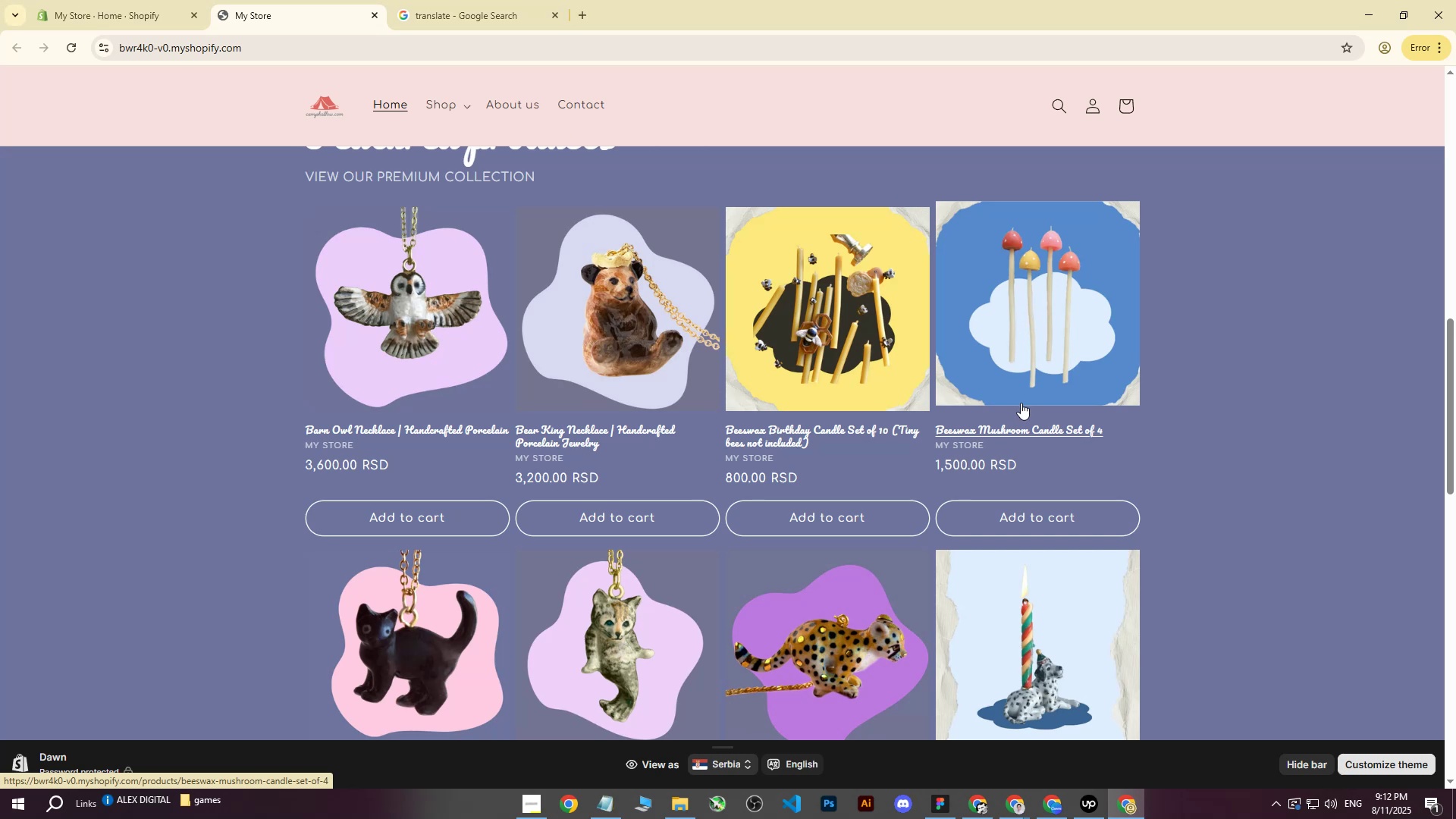 
wait(37.28)
 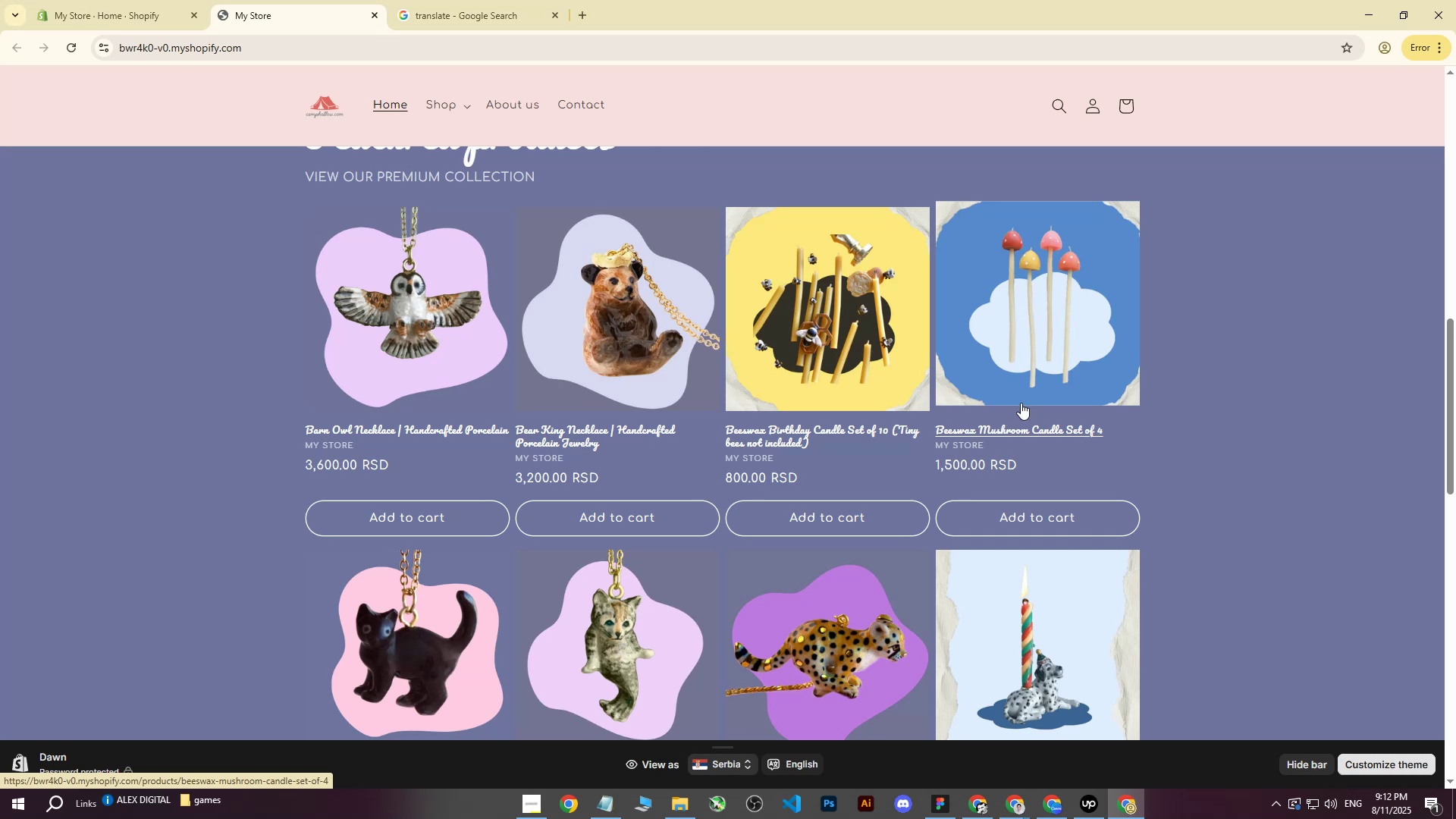 
left_click([1116, 808])
 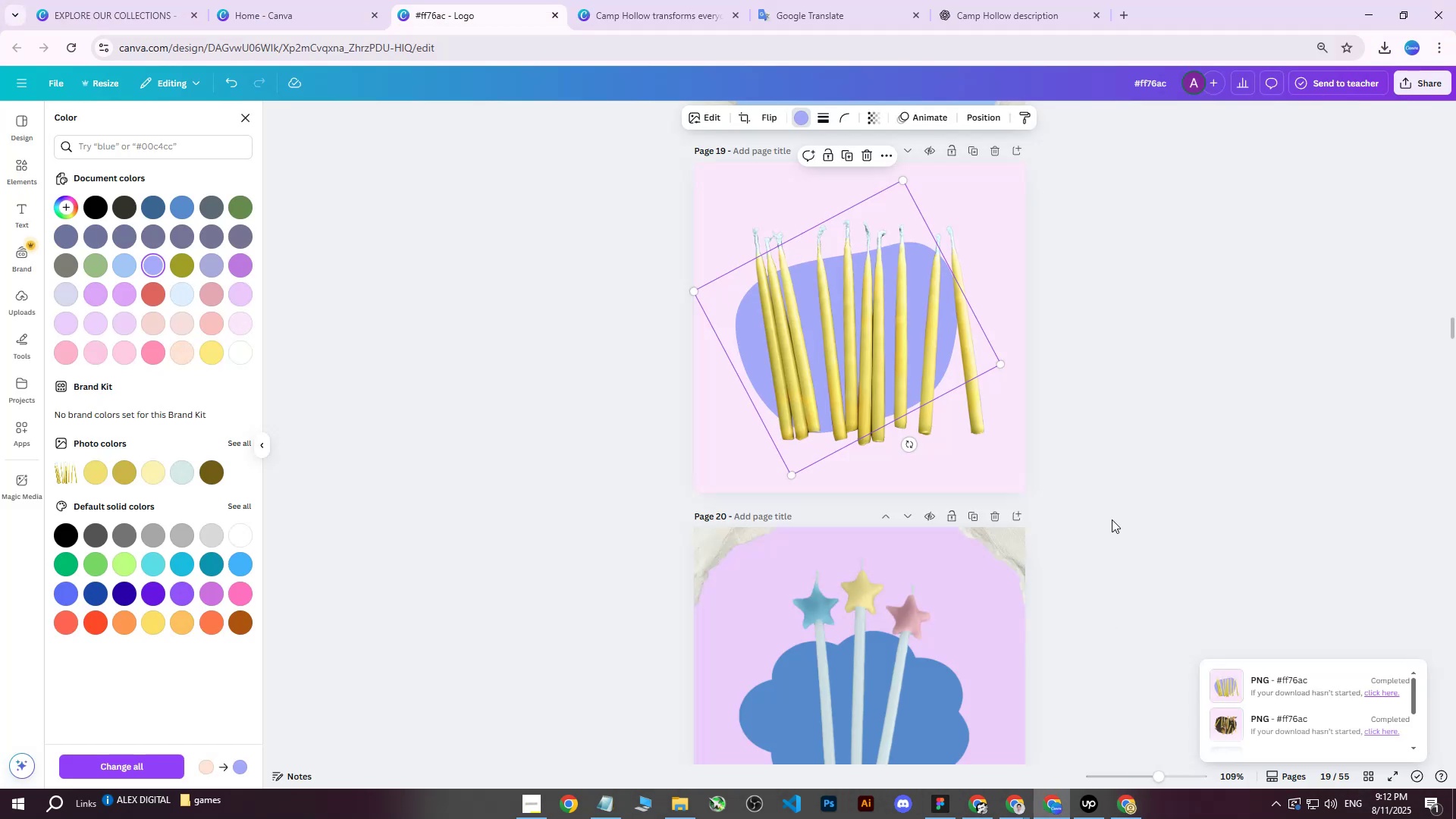 
scroll: coordinate [1112, 519], scroll_direction: down, amount: 3.0
 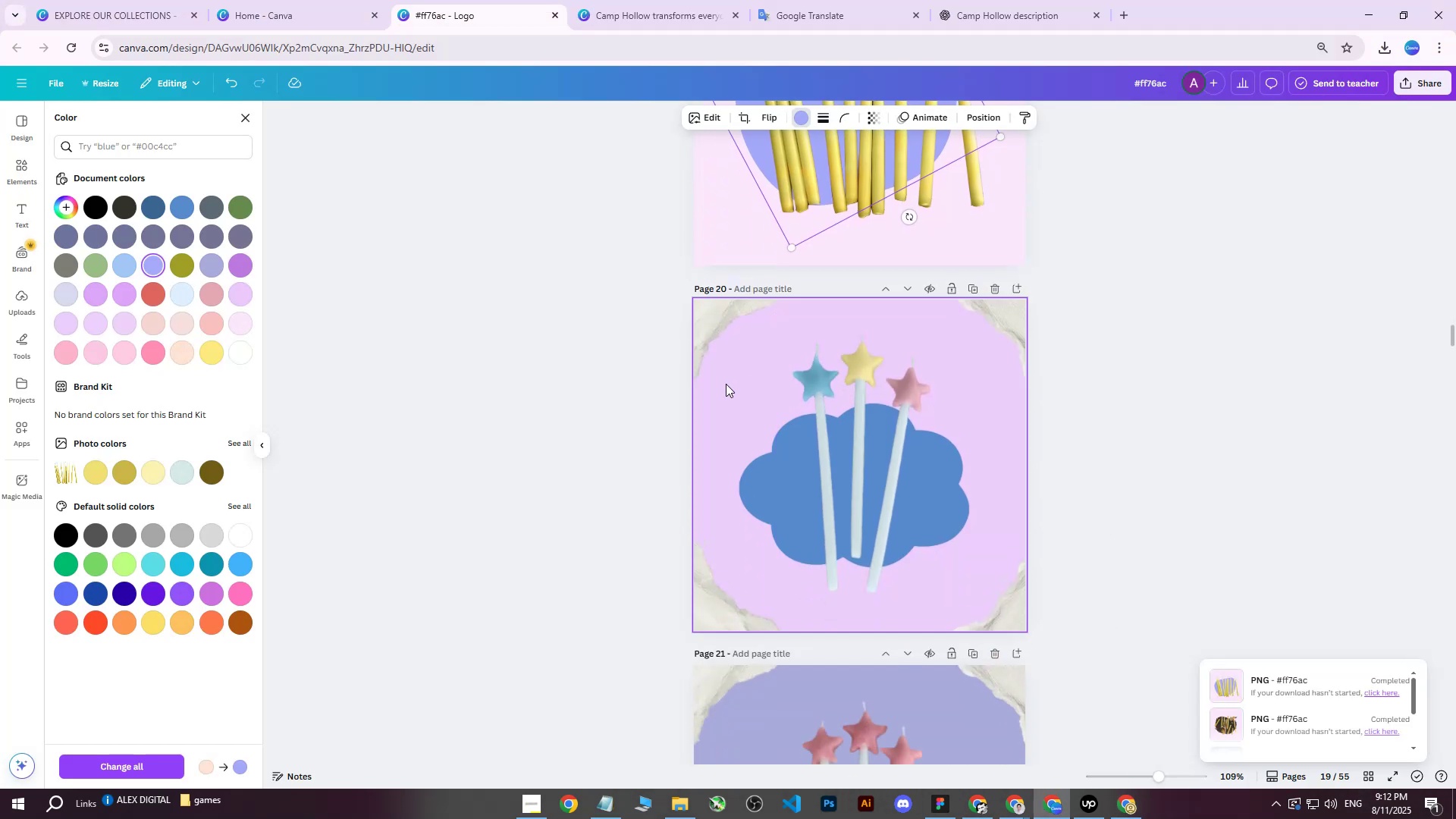 
left_click([708, 324])
 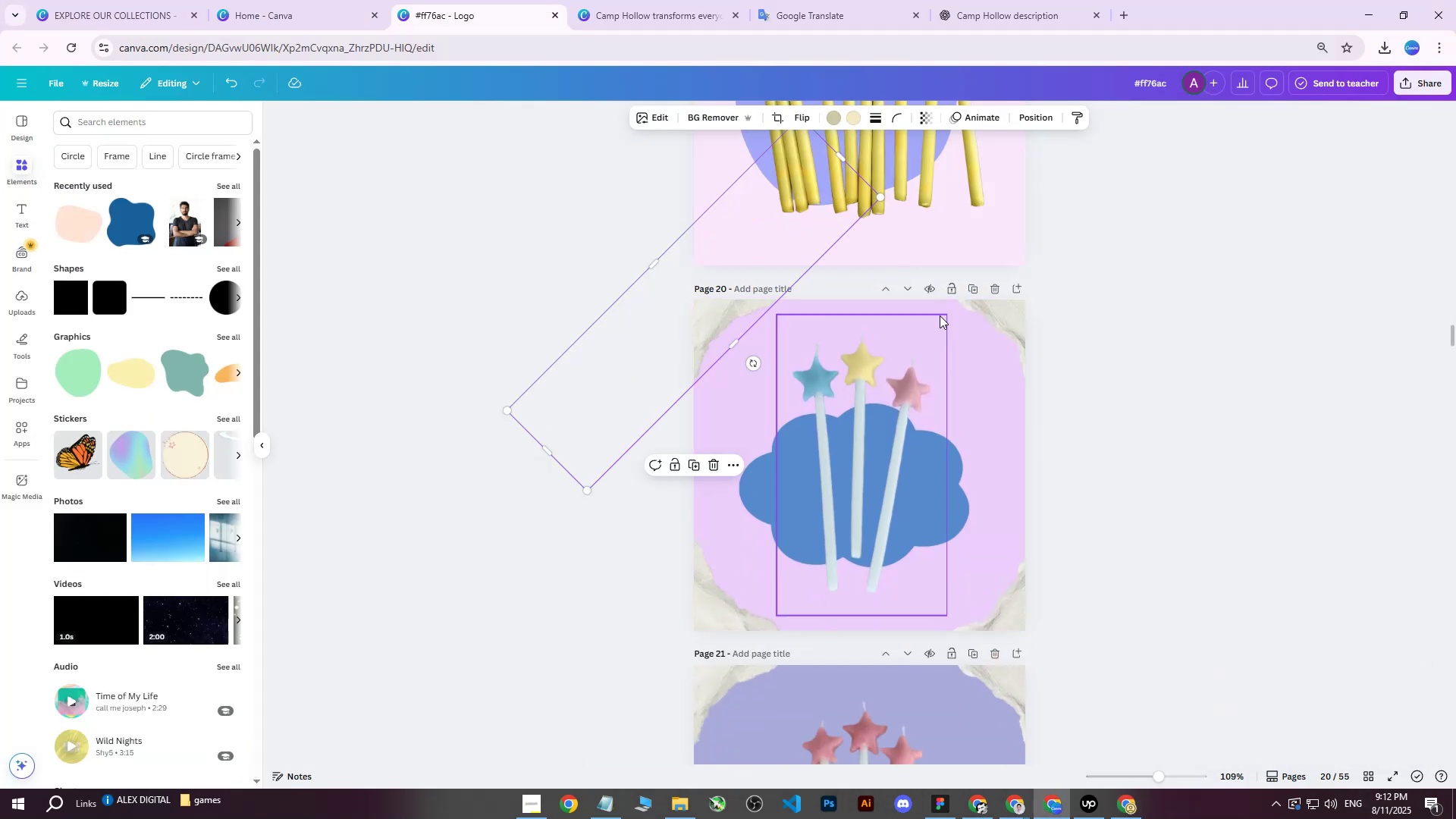 
key(Delete)
 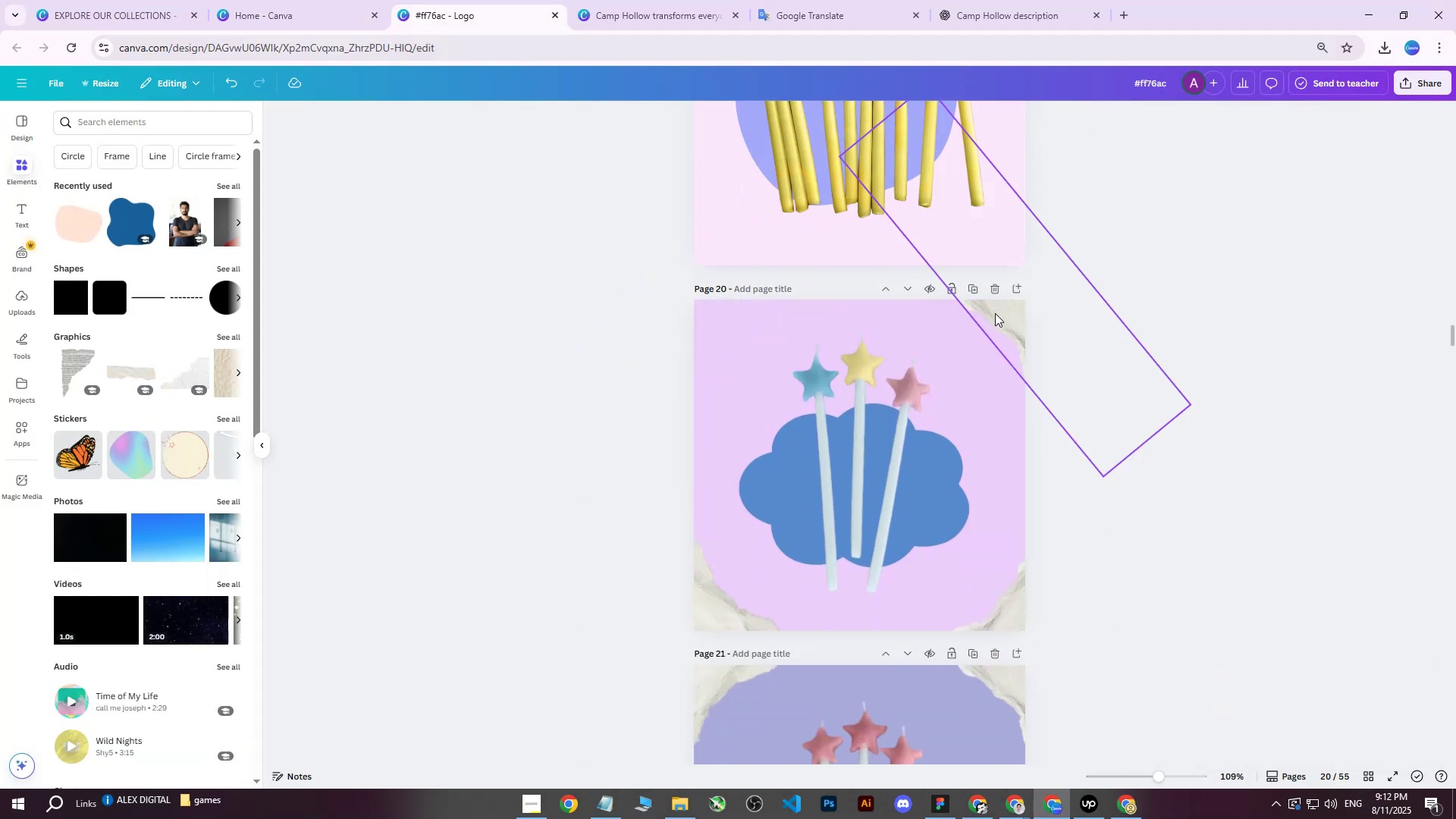 
left_click([995, 313])
 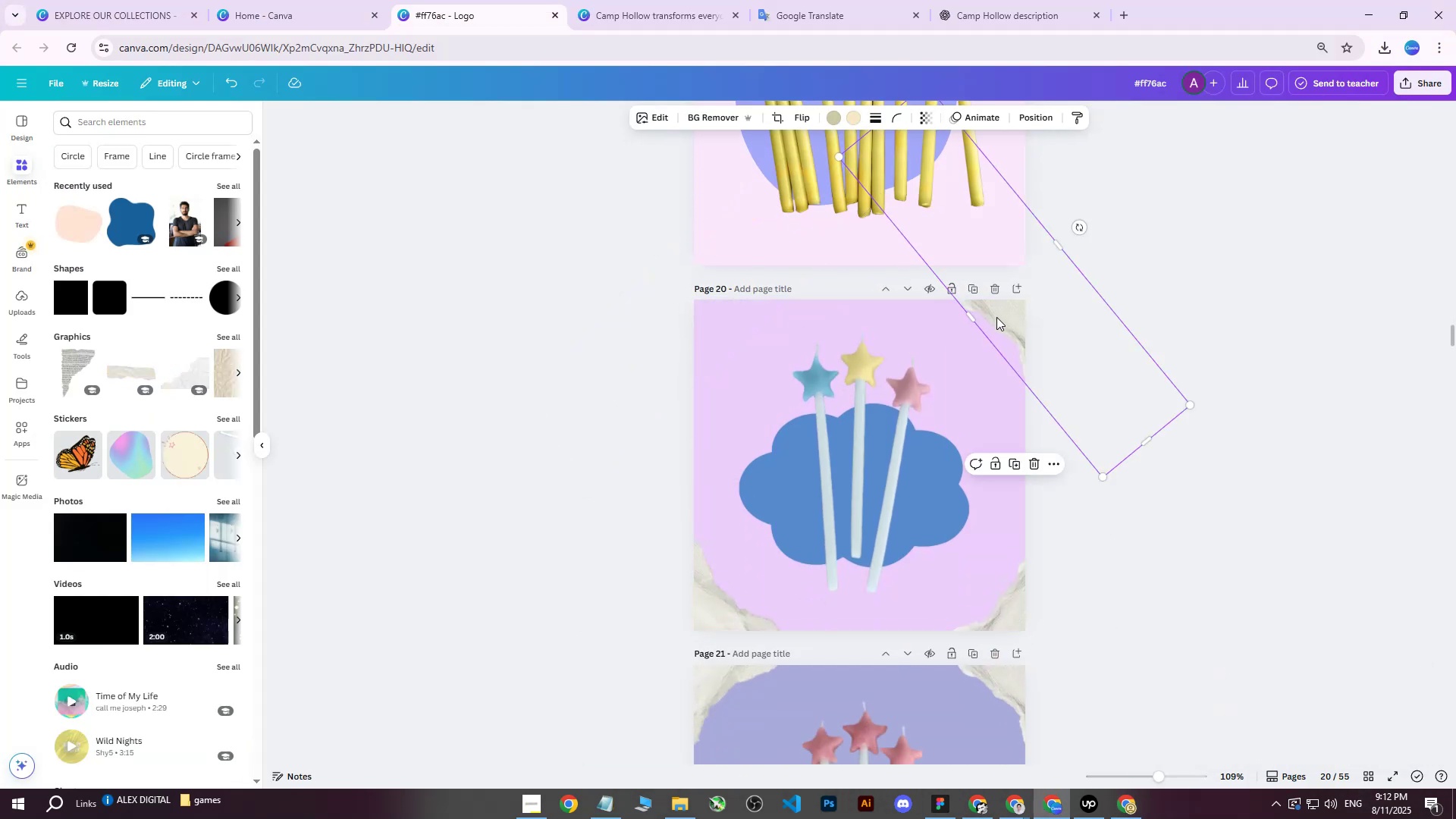 
key(Delete)
 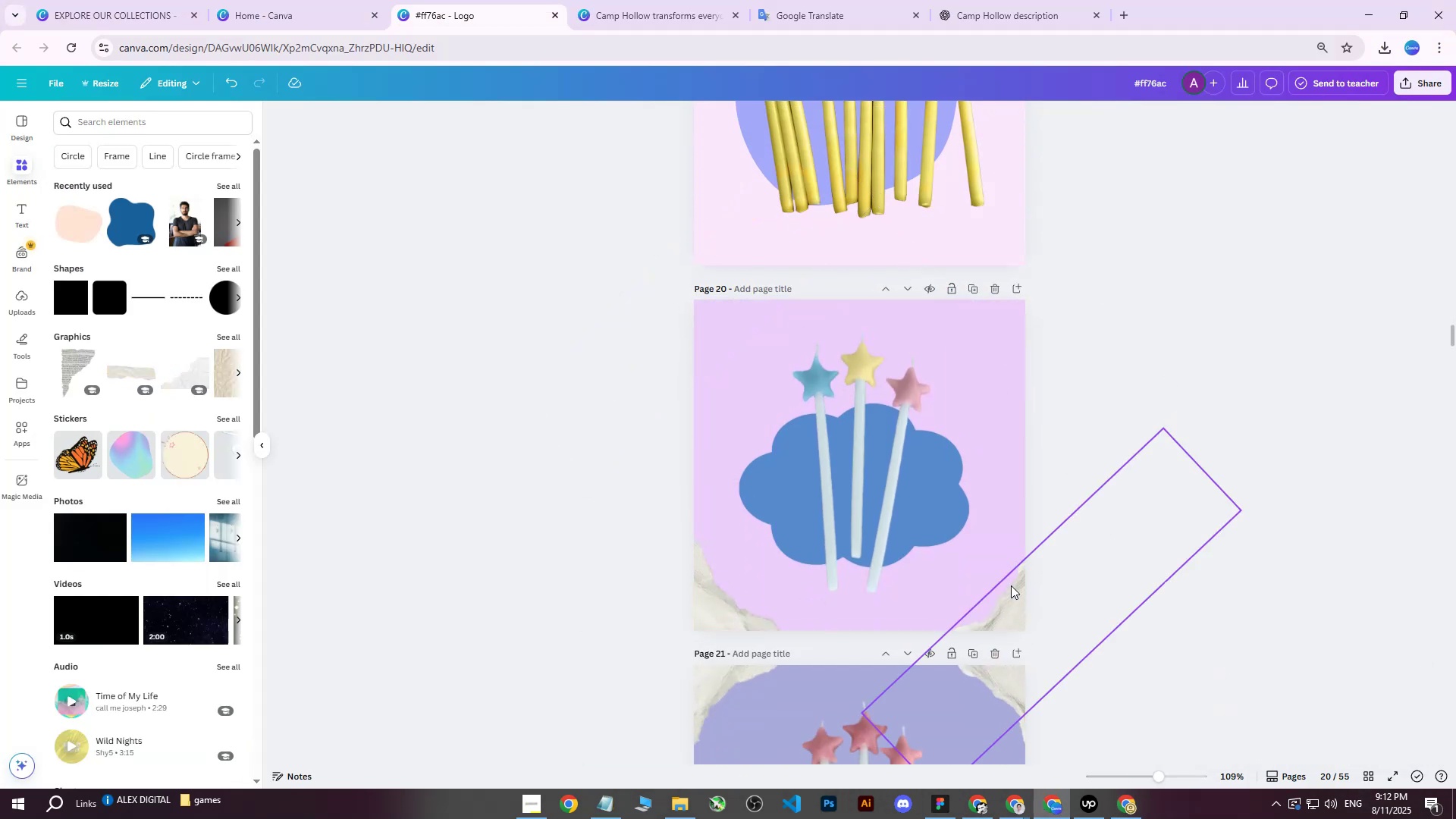 
left_click([1009, 589])
 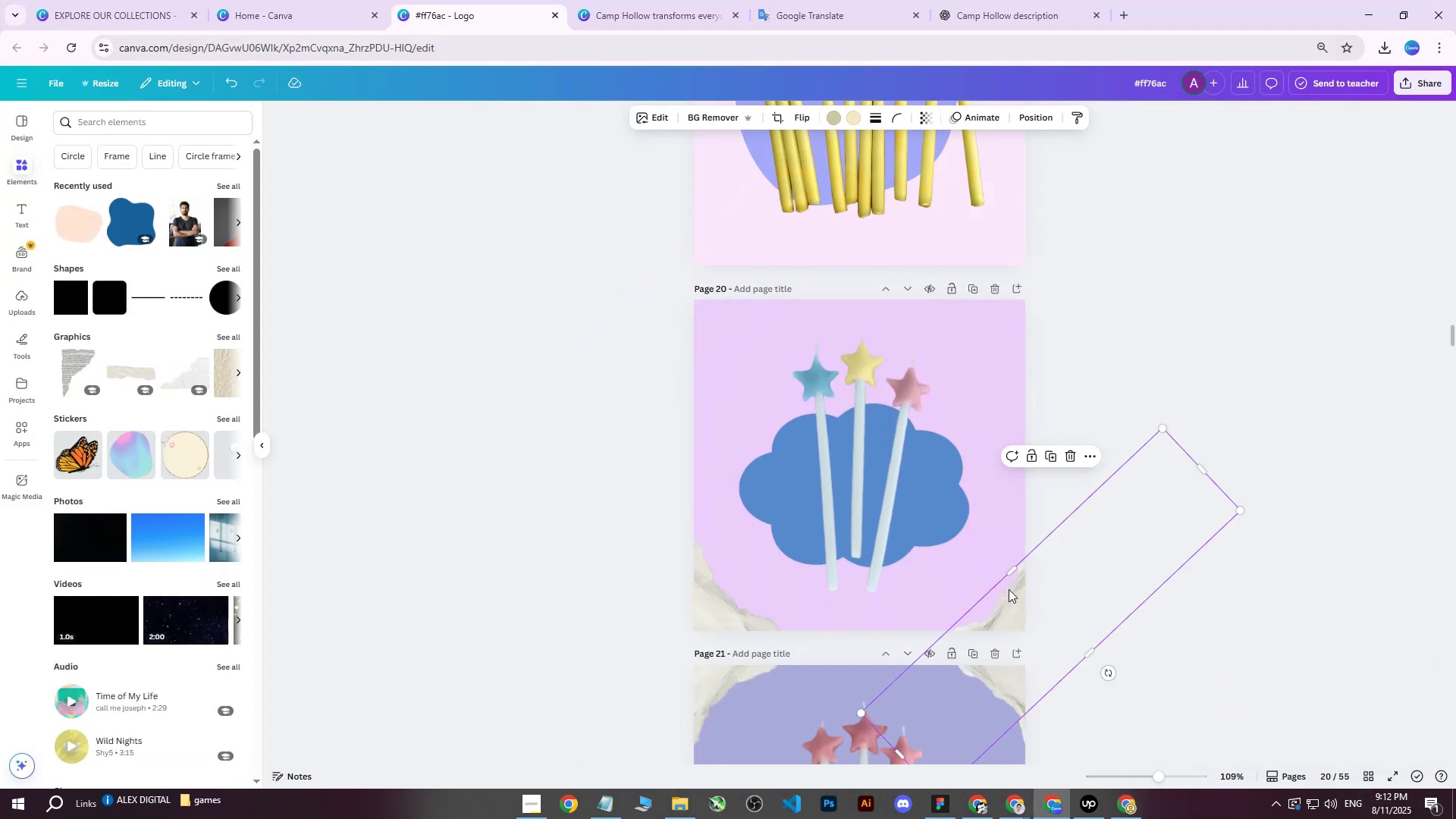 
key(Delete)
 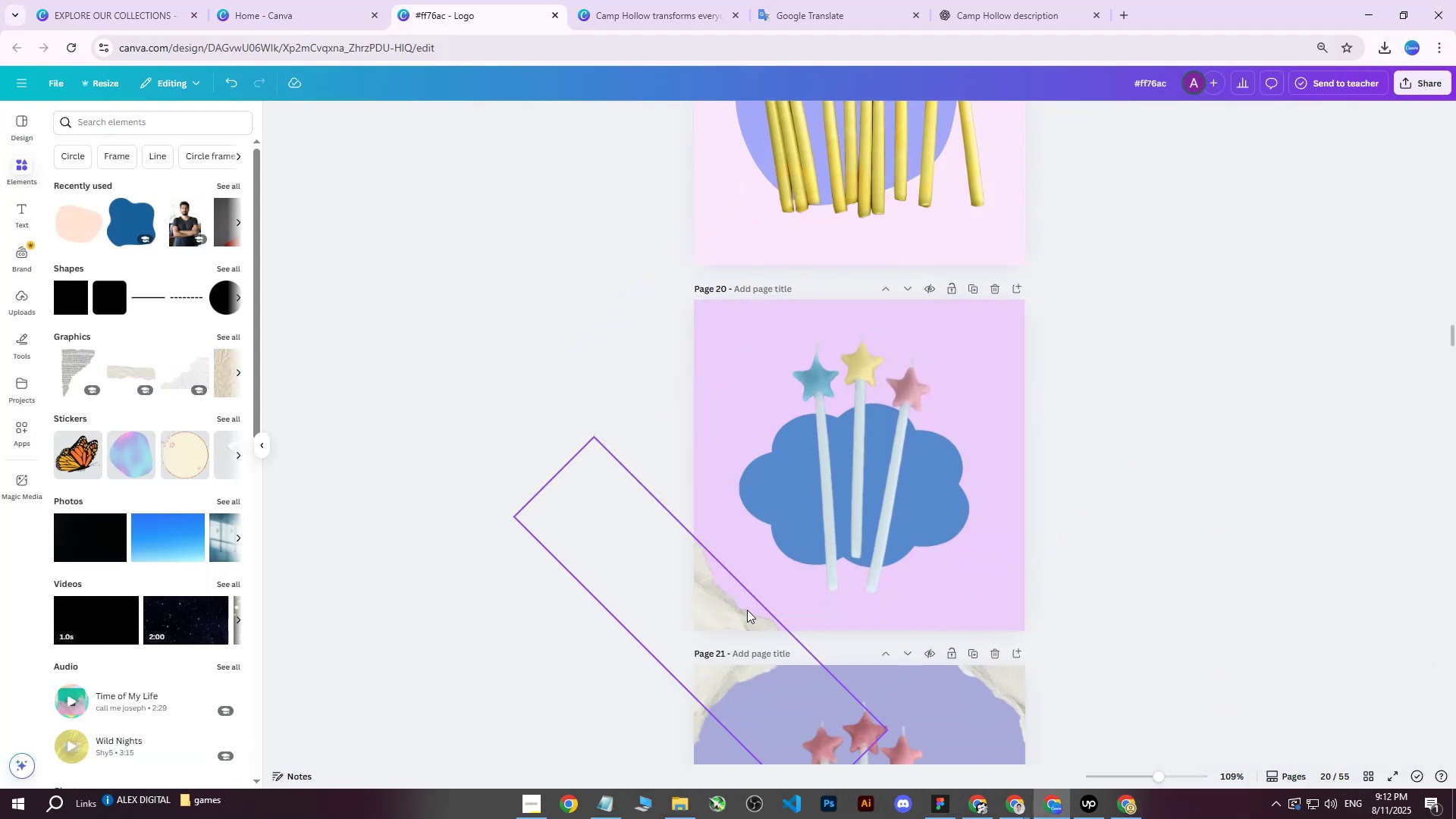 
left_click([746, 610])
 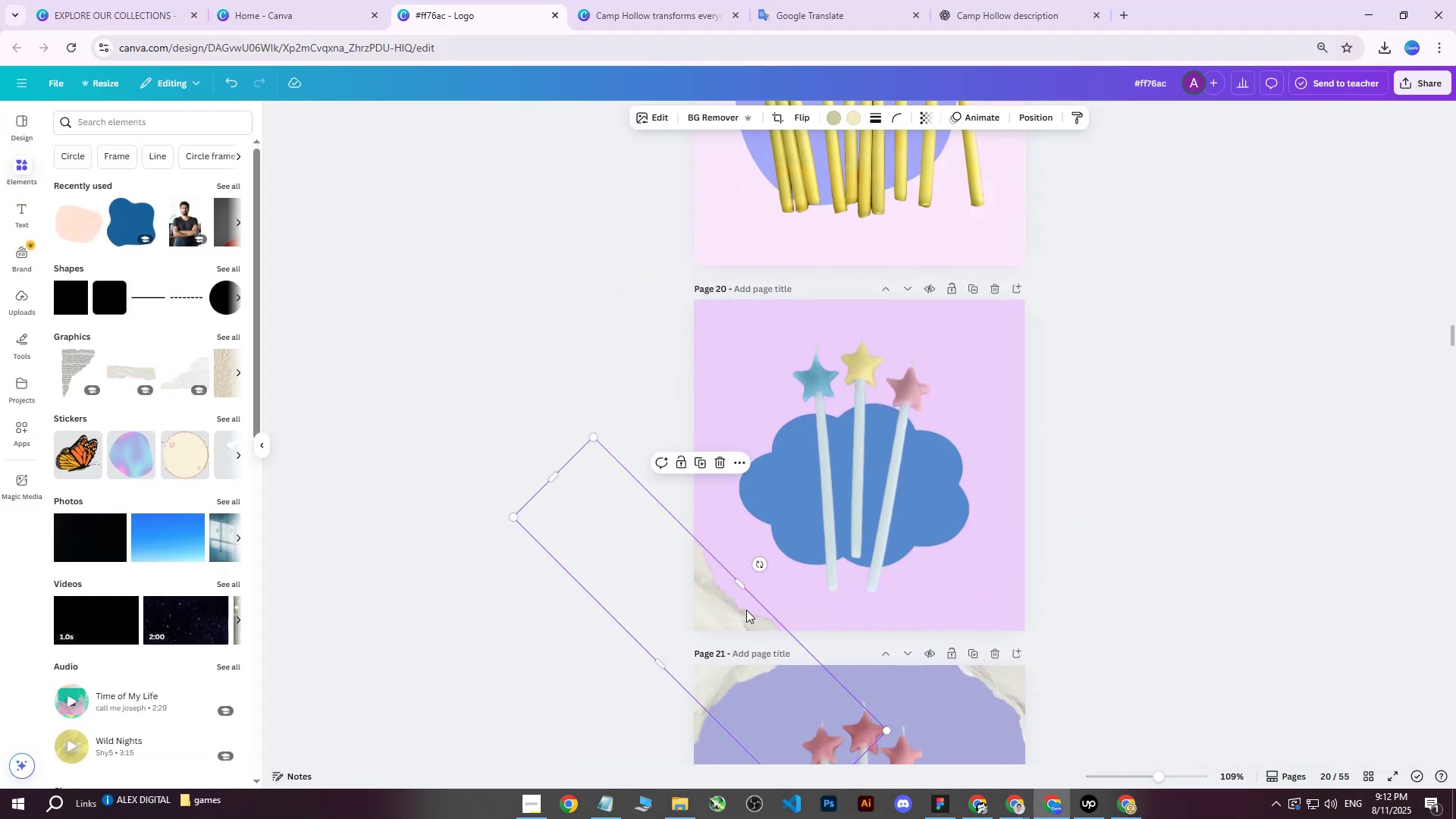 
key(Delete)
 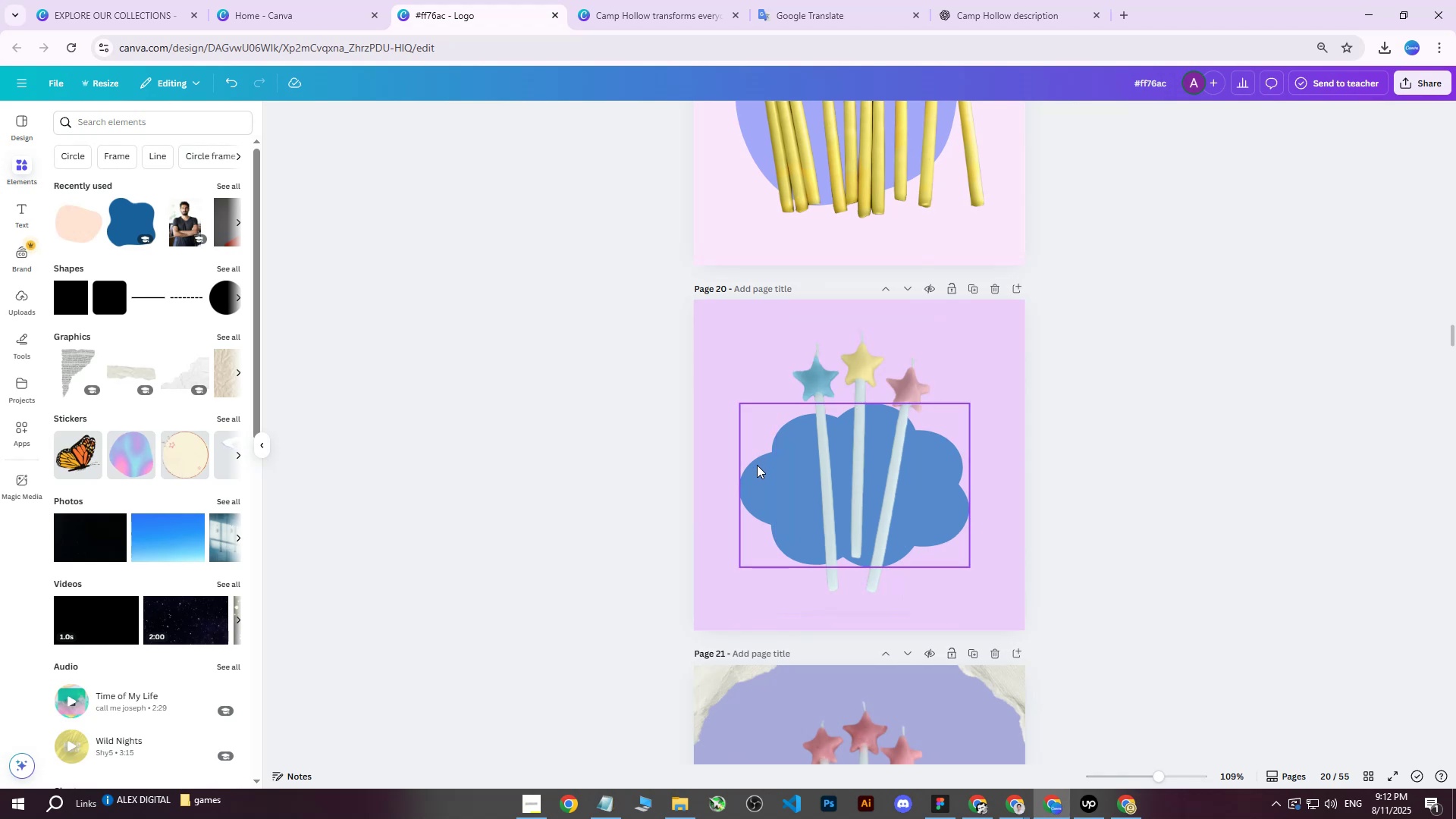 
left_click([757, 467])
 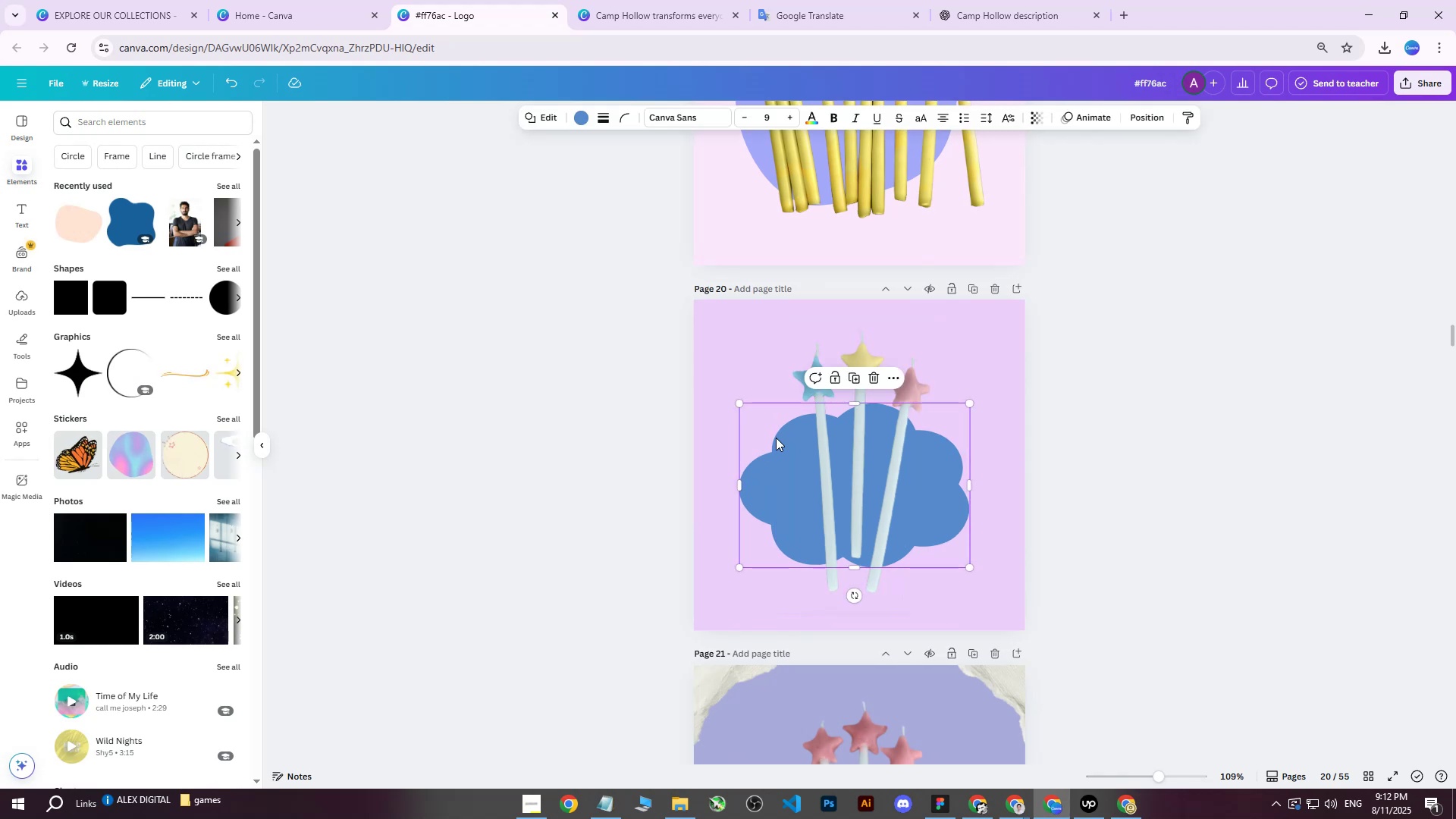 
scroll: coordinate [781, 431], scroll_direction: up, amount: 3.0
 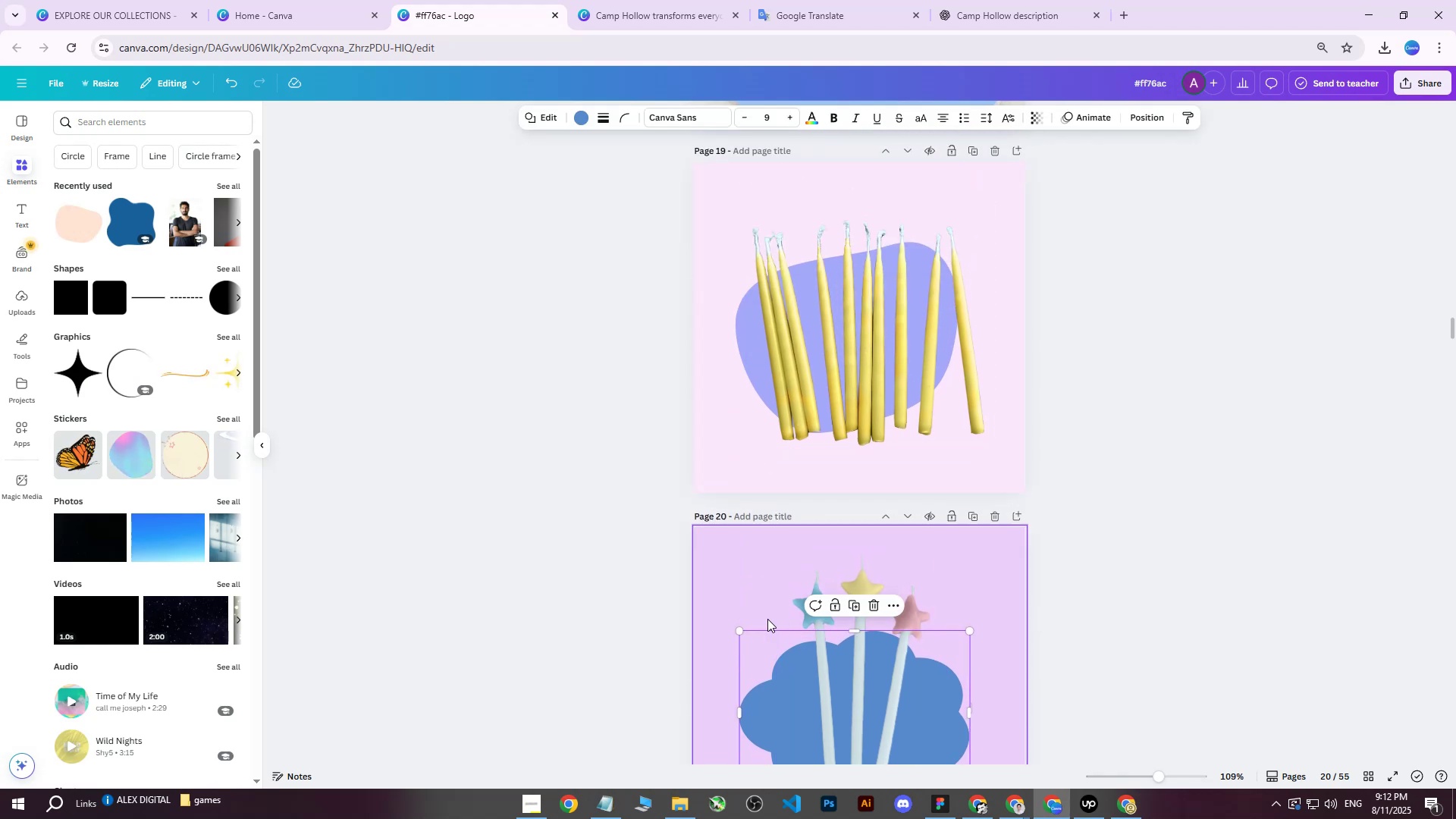 
key(Delete)
 